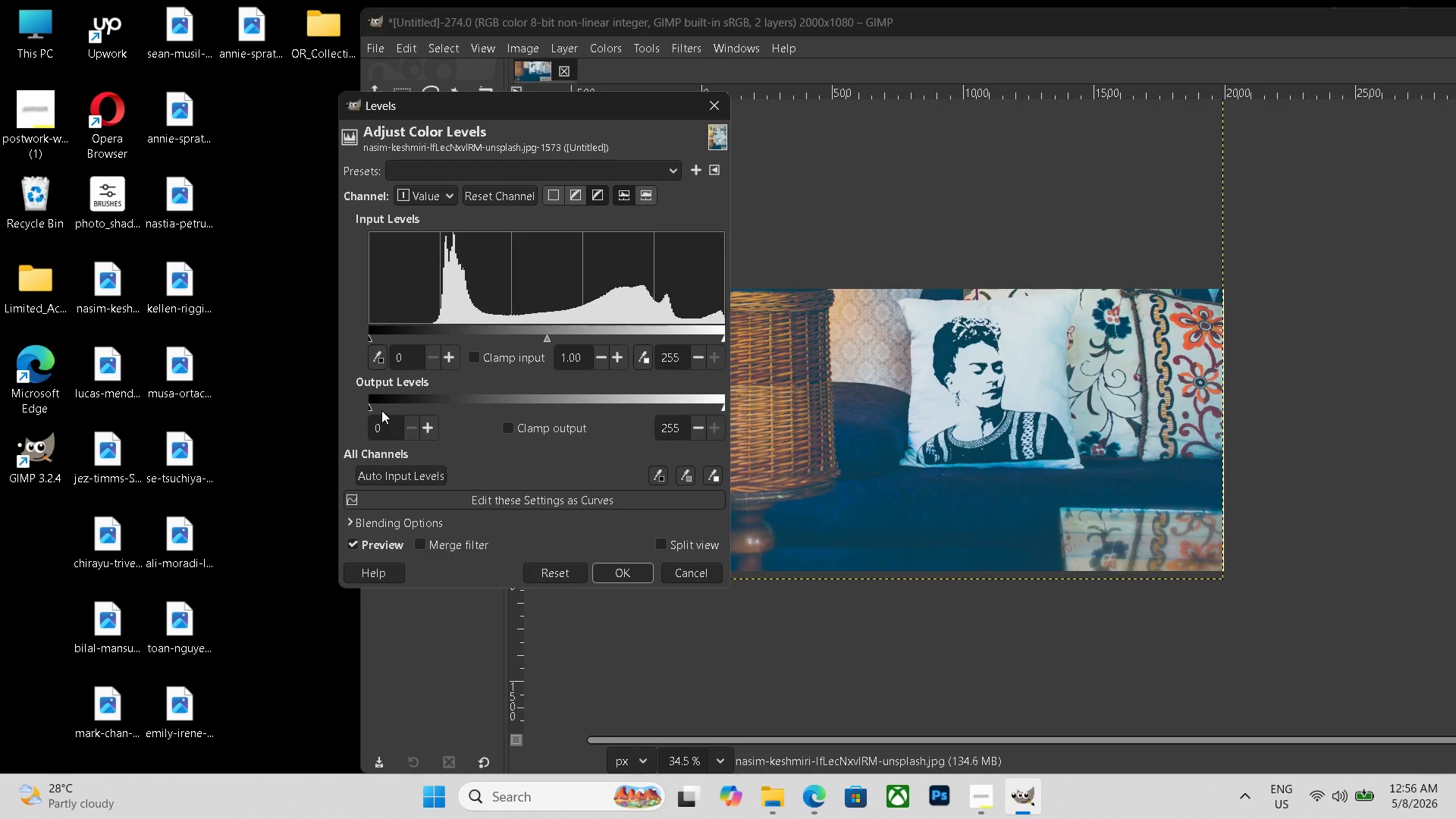 
left_click([376, 406])
 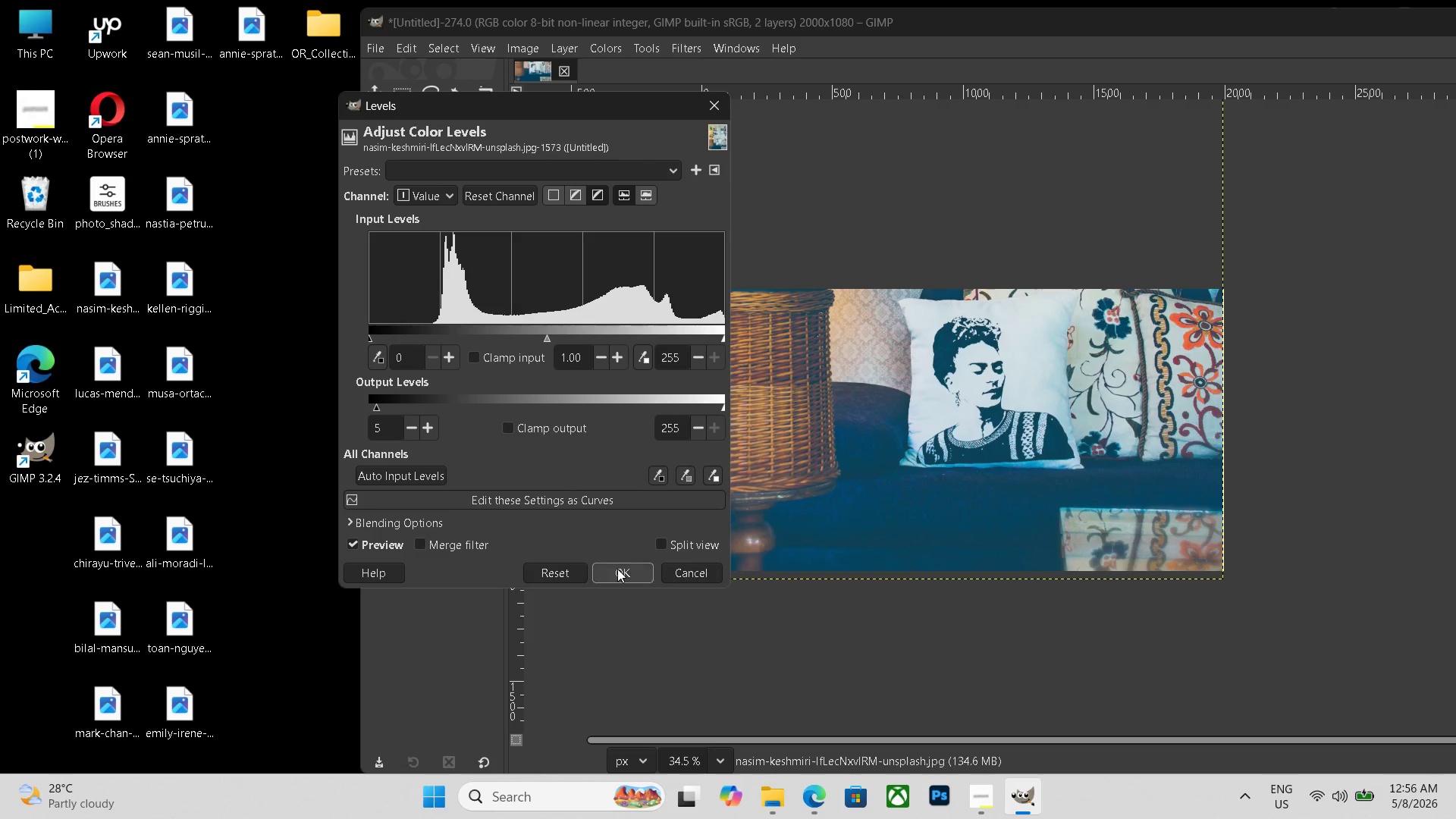 
left_click([617, 569])
 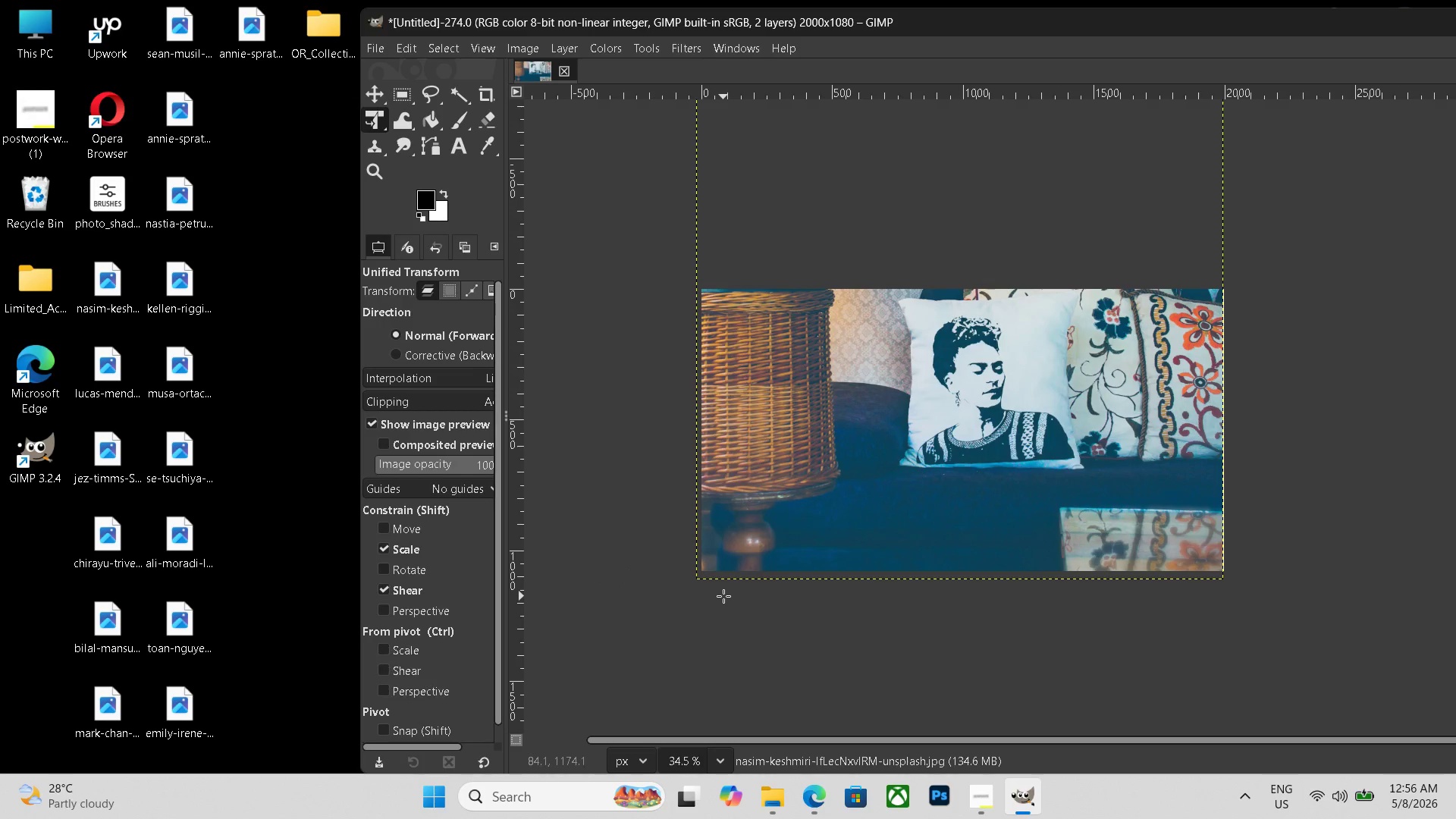 
key(Control+Shift+E)
 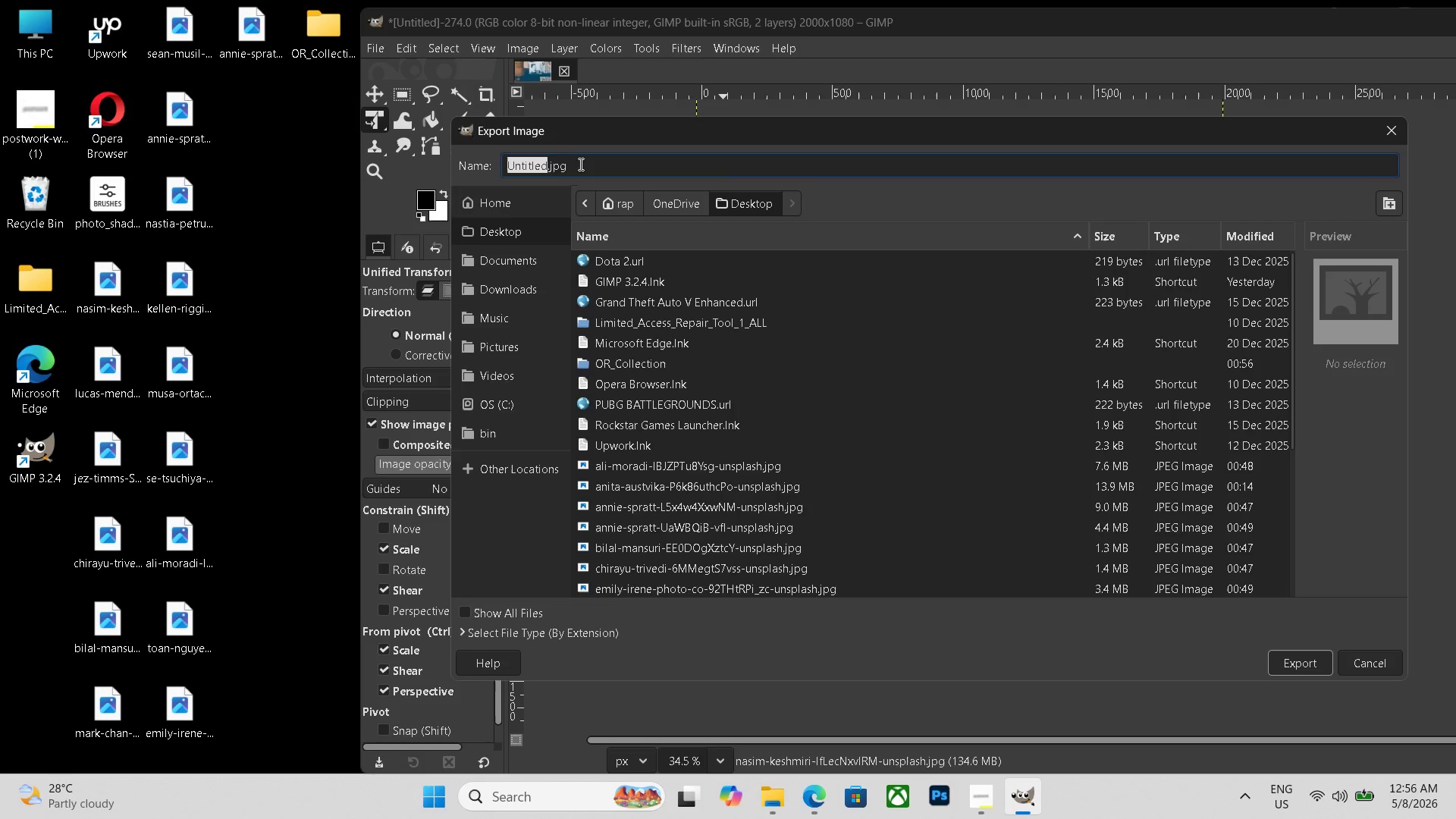 
double_click([580, 163])
 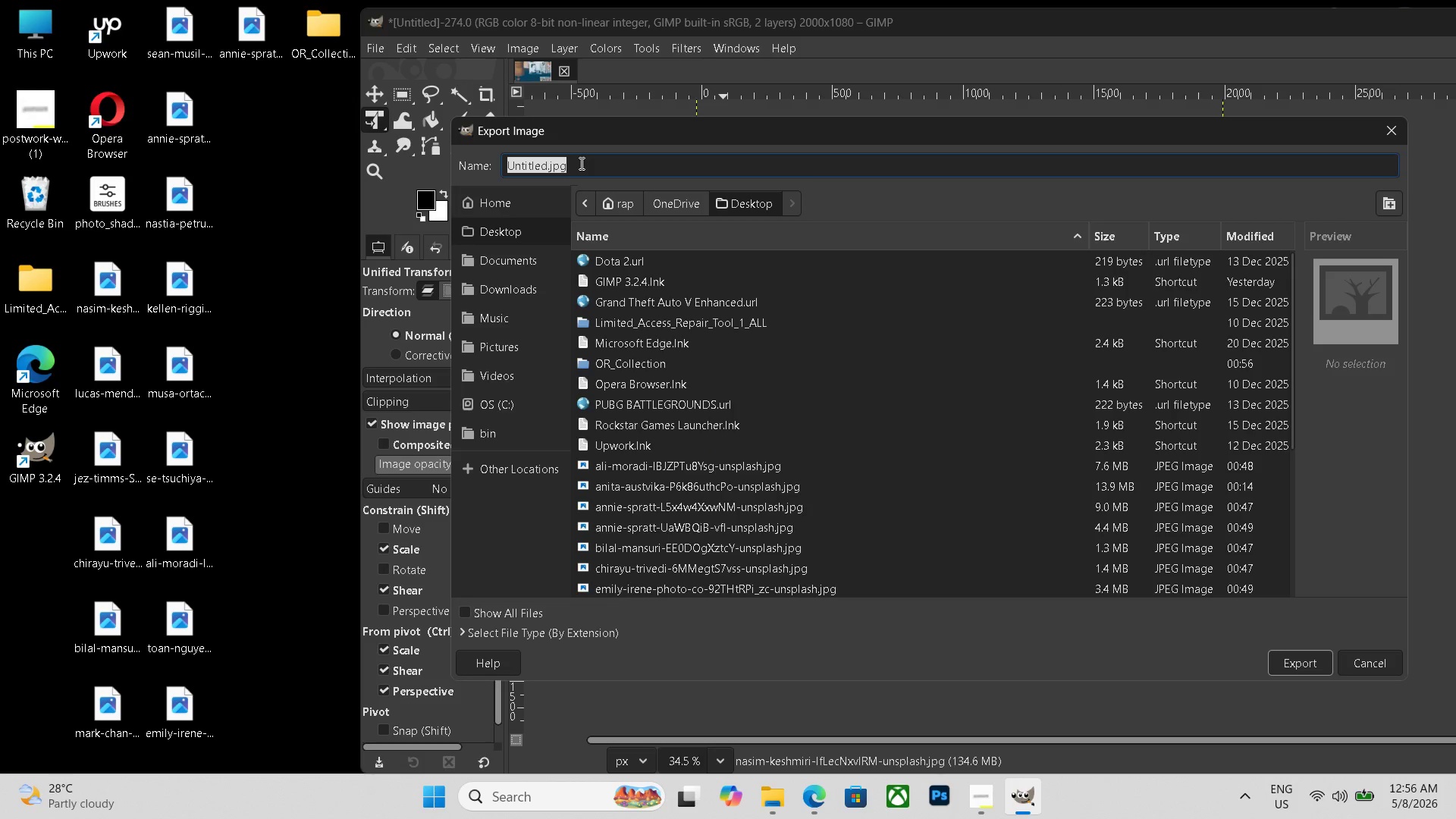 
triple_click([580, 163])
 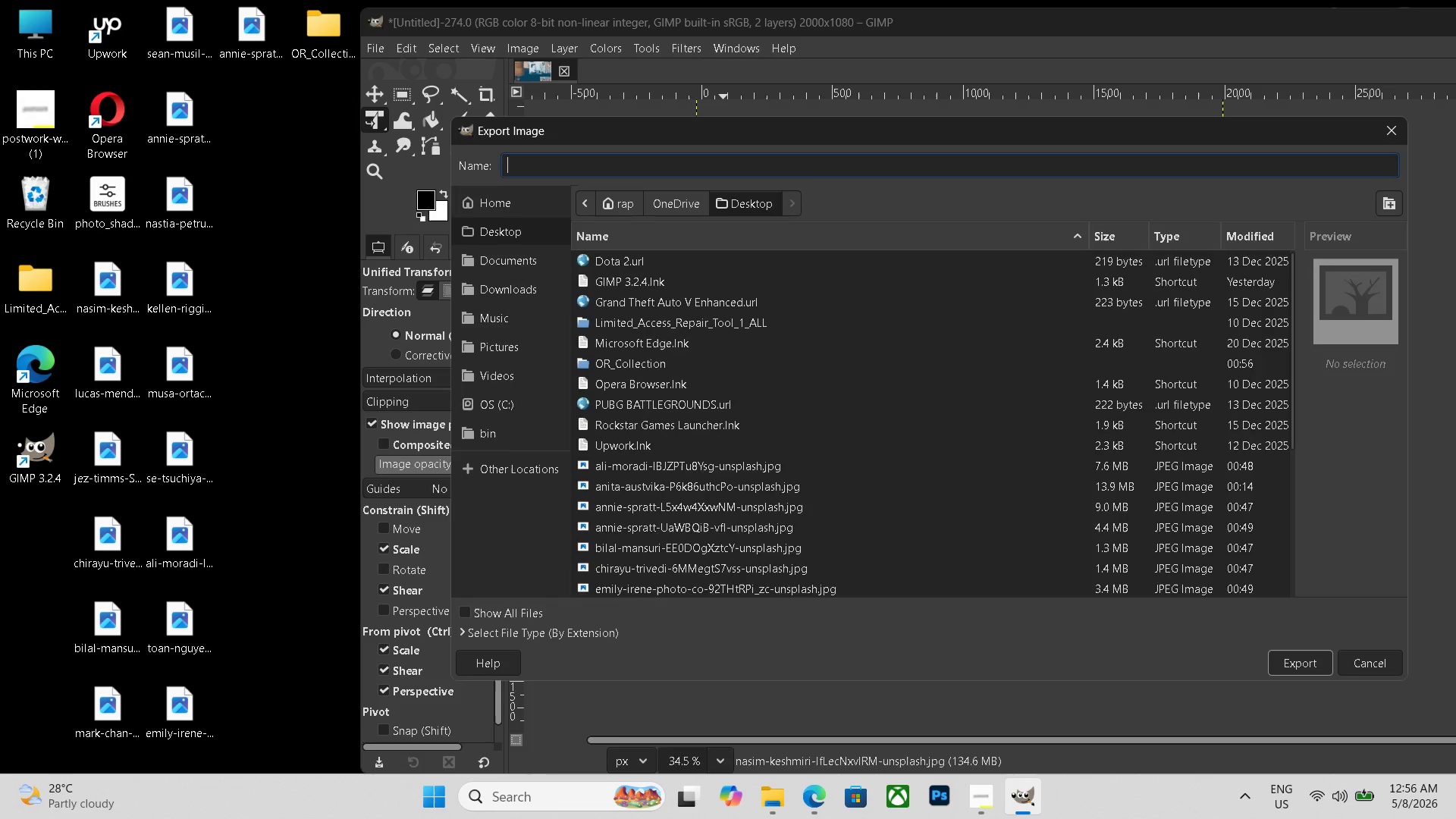 
key(Backspace)
 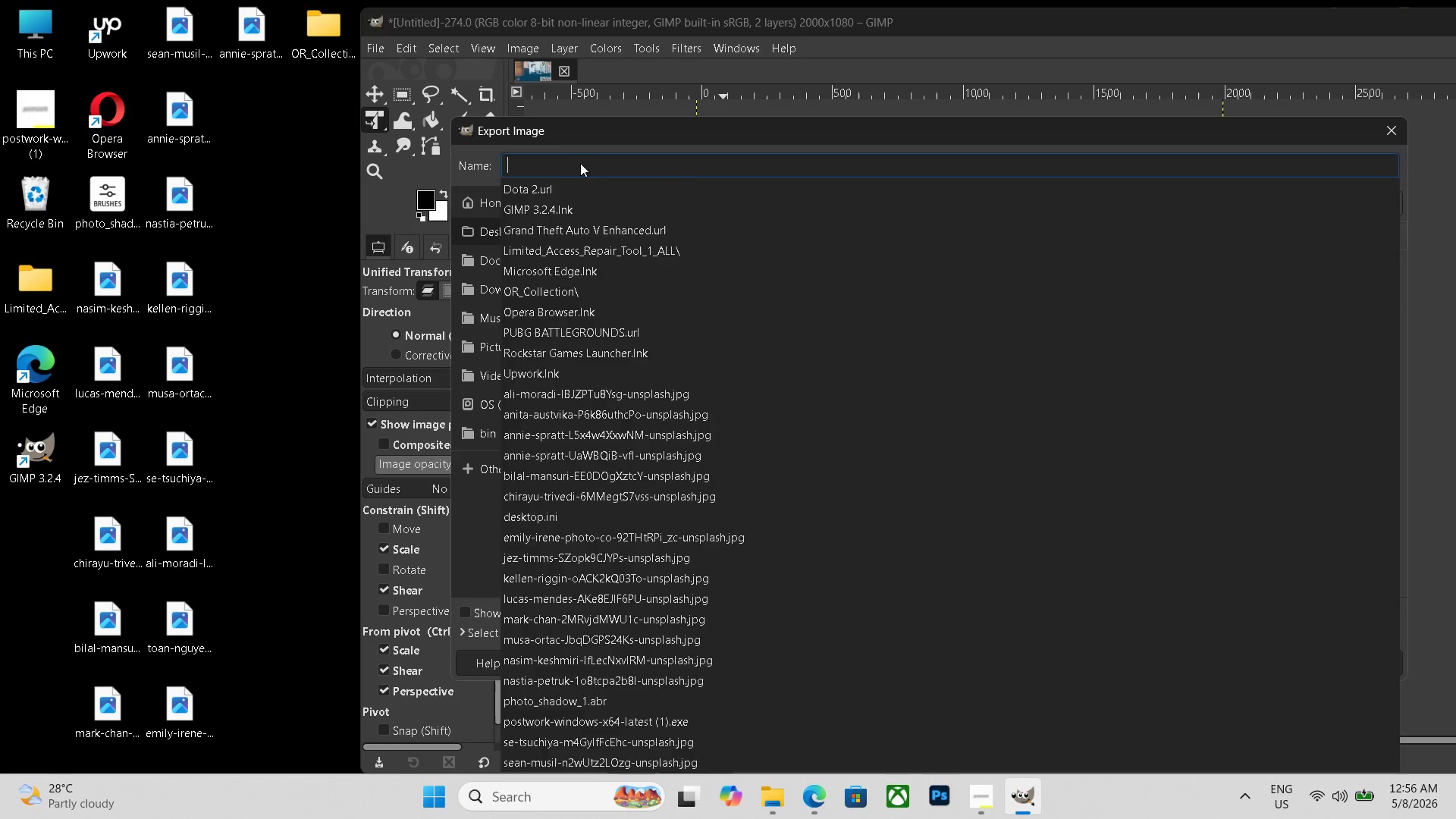 
key(Control+V)
 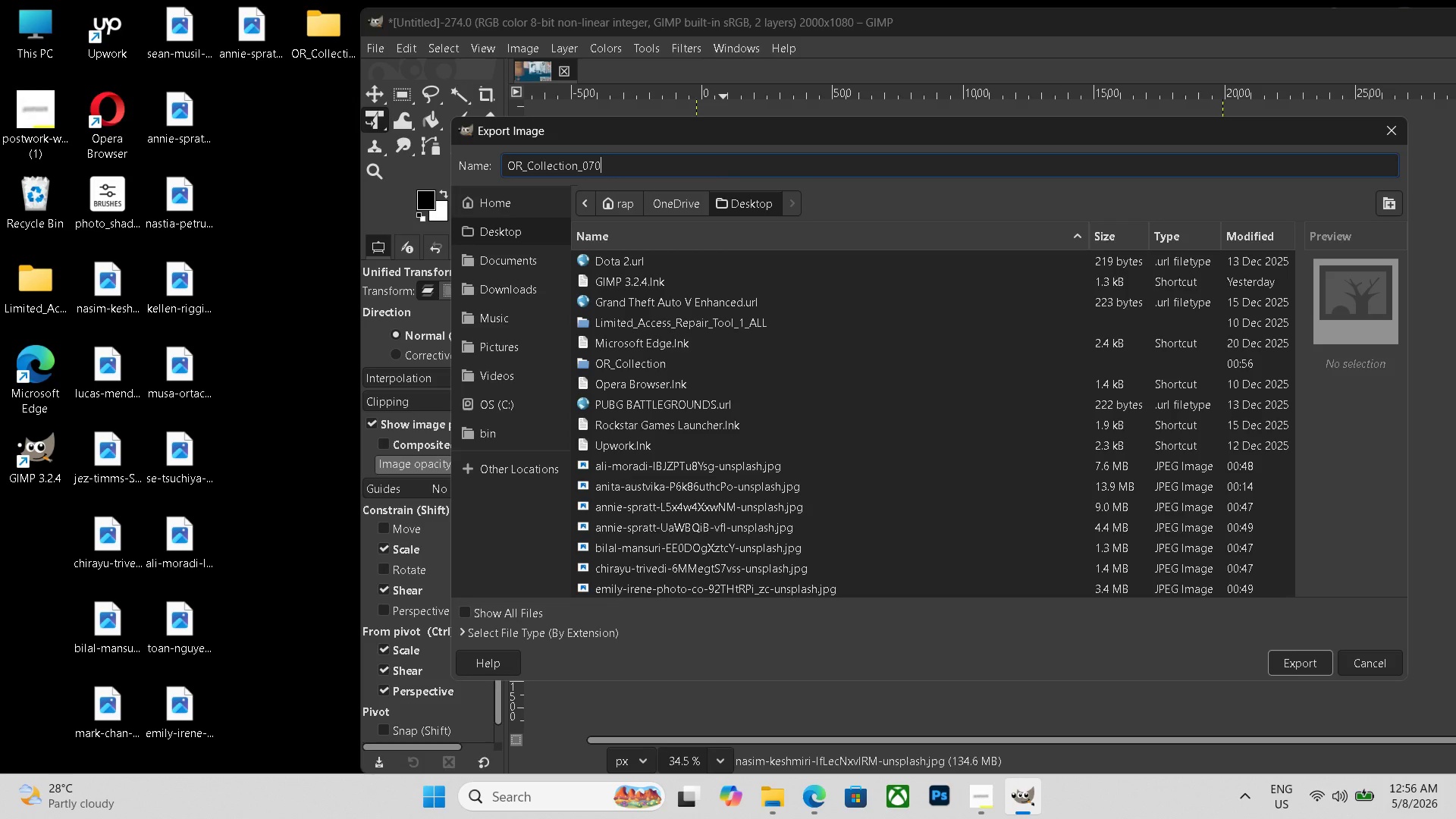 
key(Backspace)
 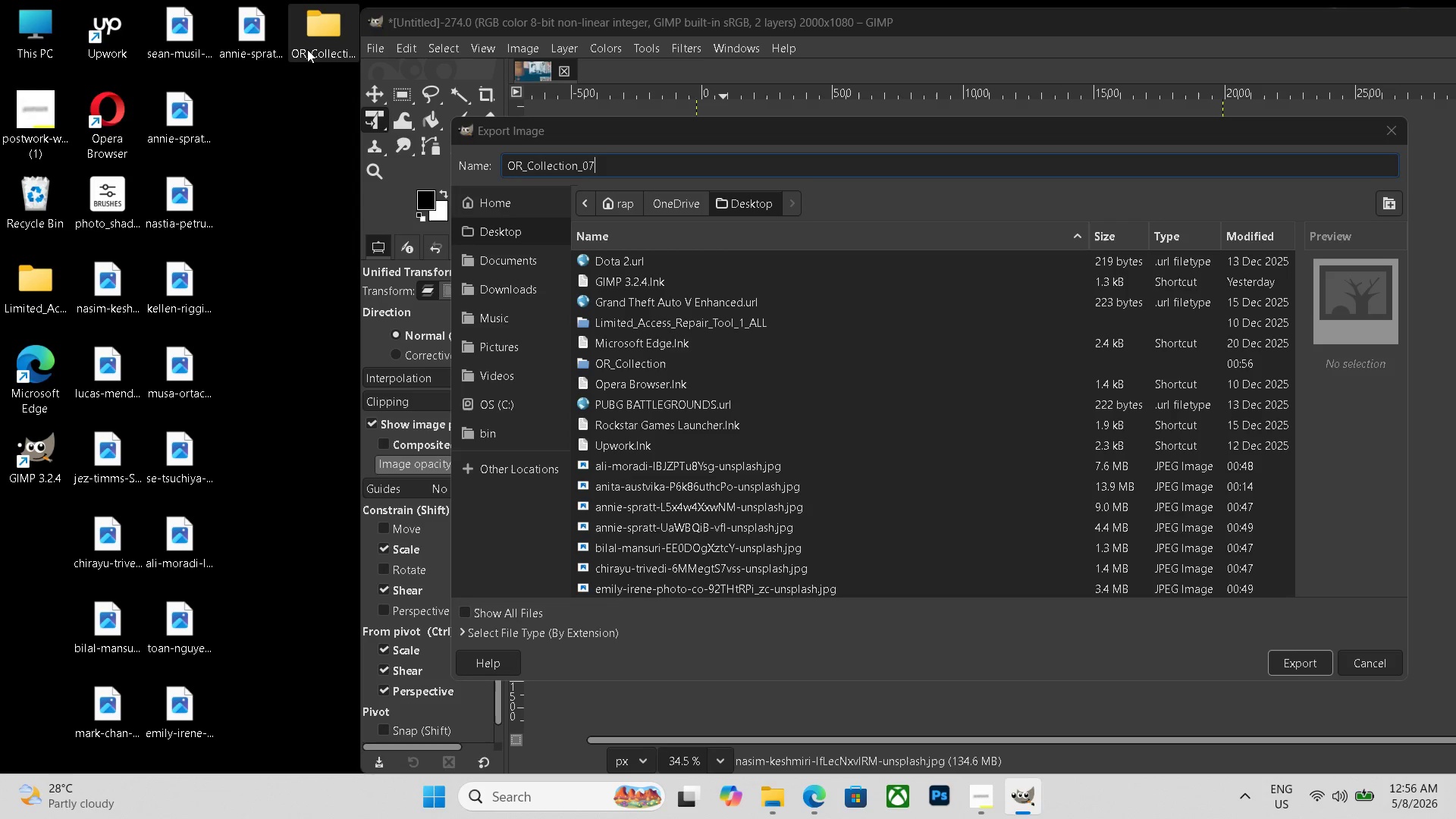 
double_click([307, 49])
 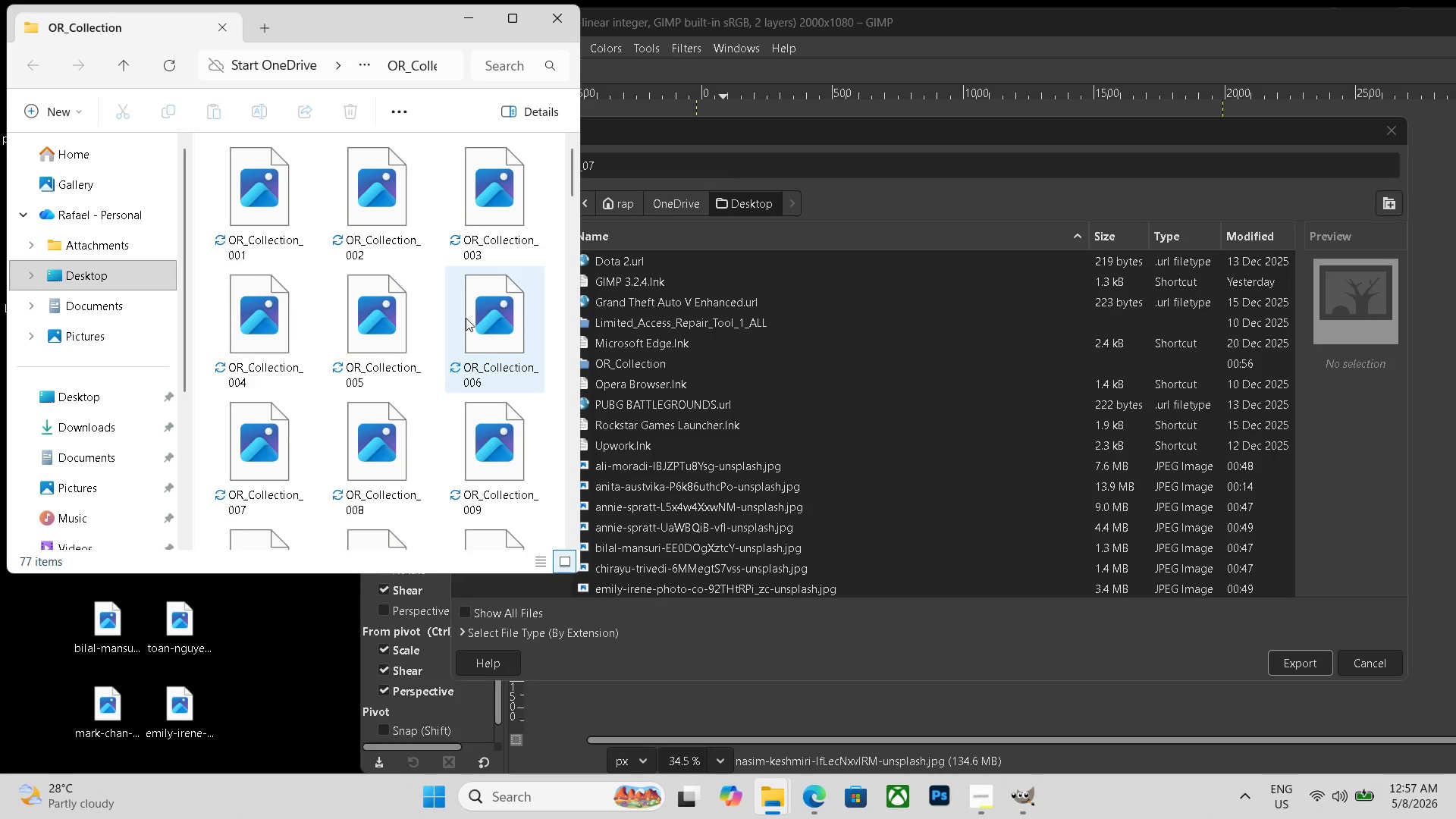 
scroll: coordinate [462, 329], scroll_direction: down, amount: 26.0
 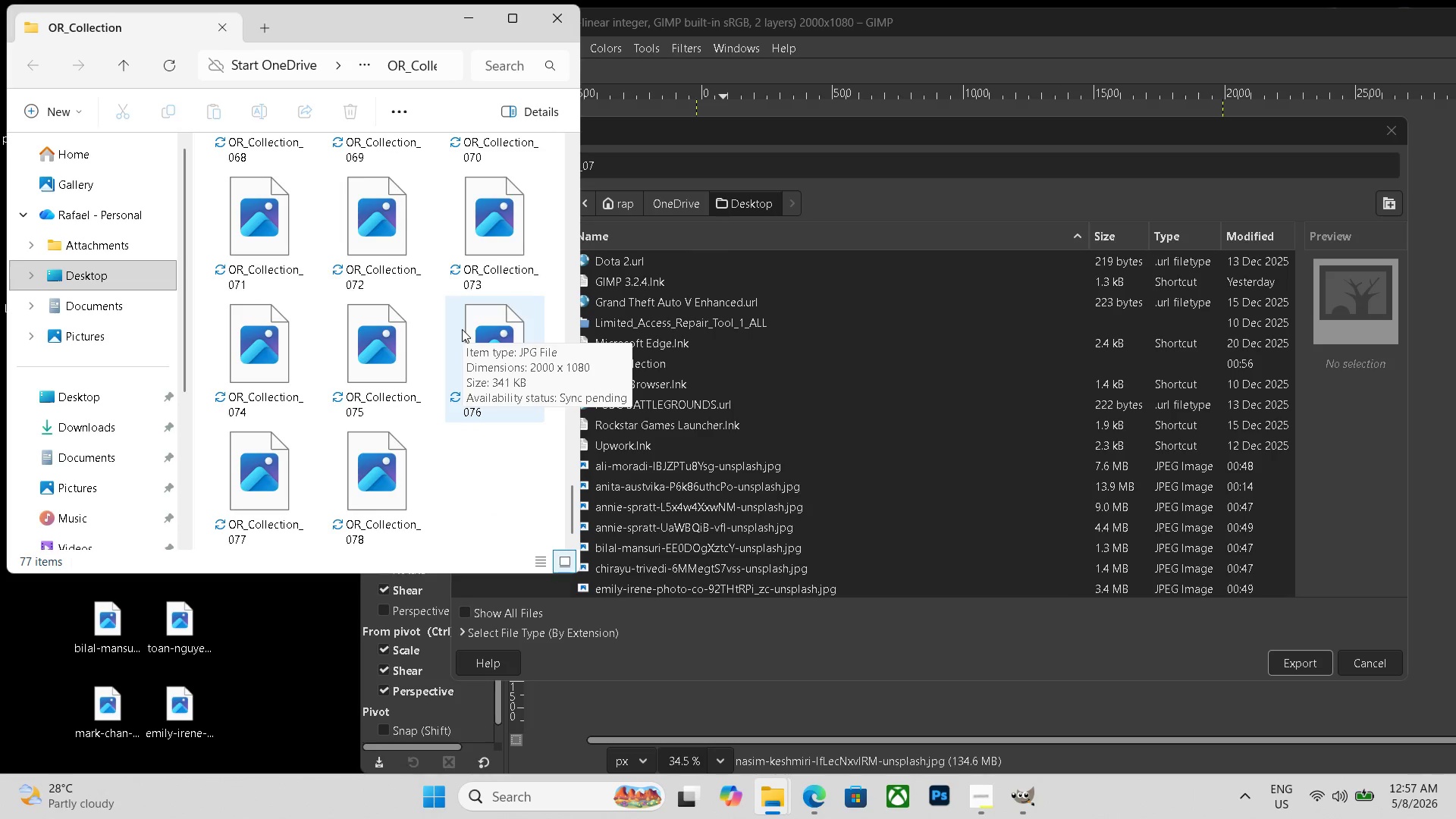 
key(Escape)
 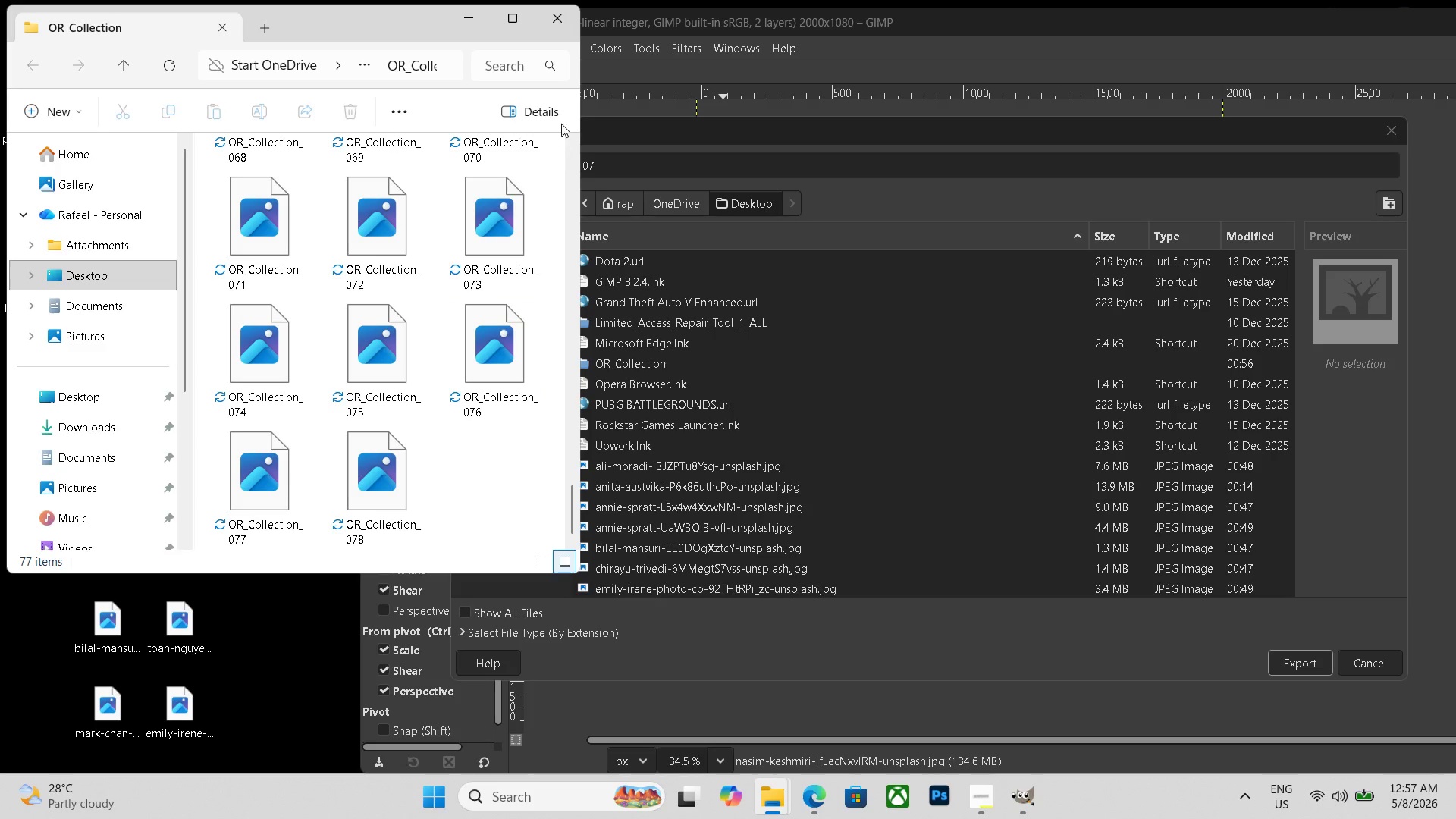 
key(Escape)
 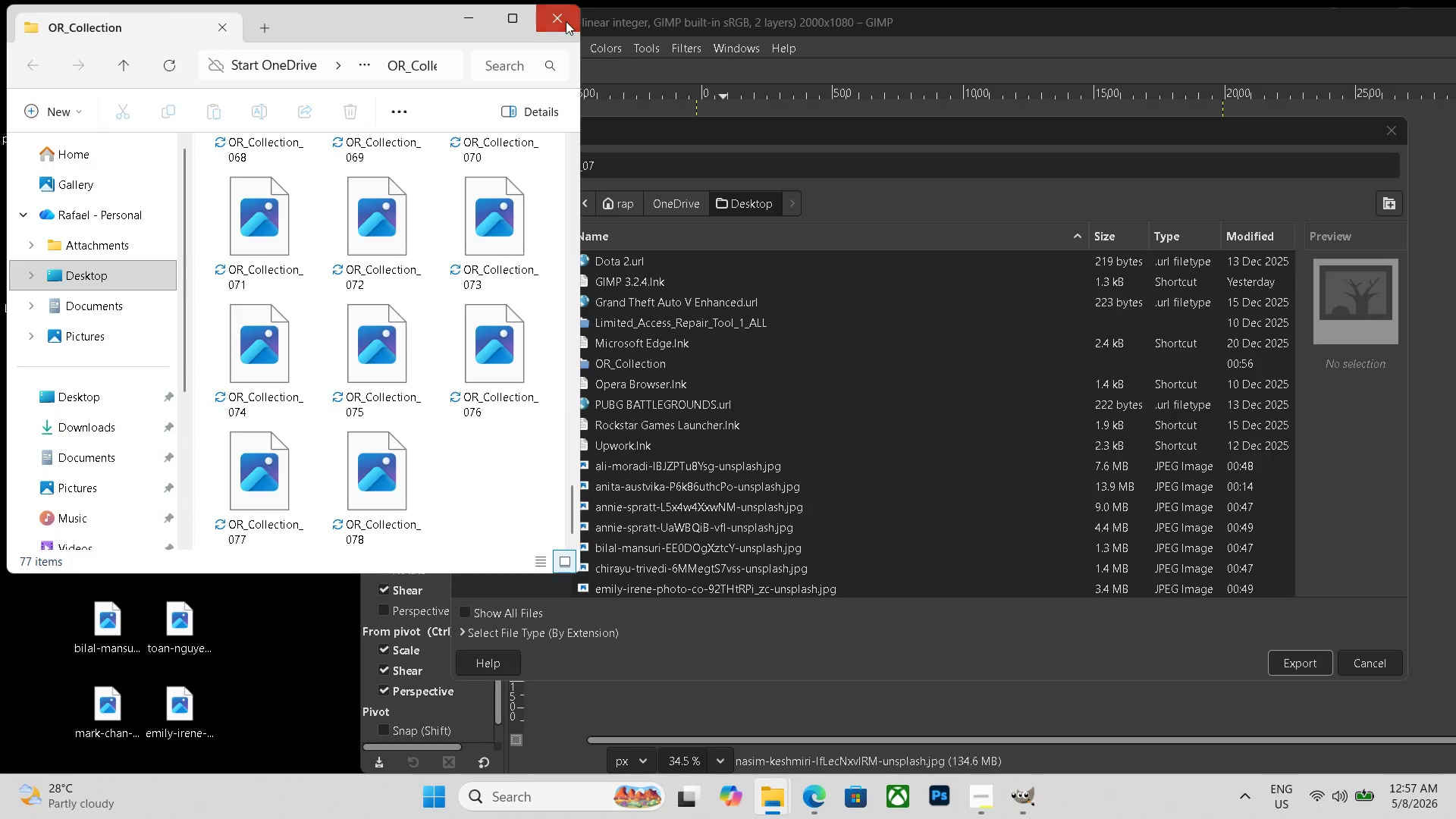 
left_click([566, 21])
 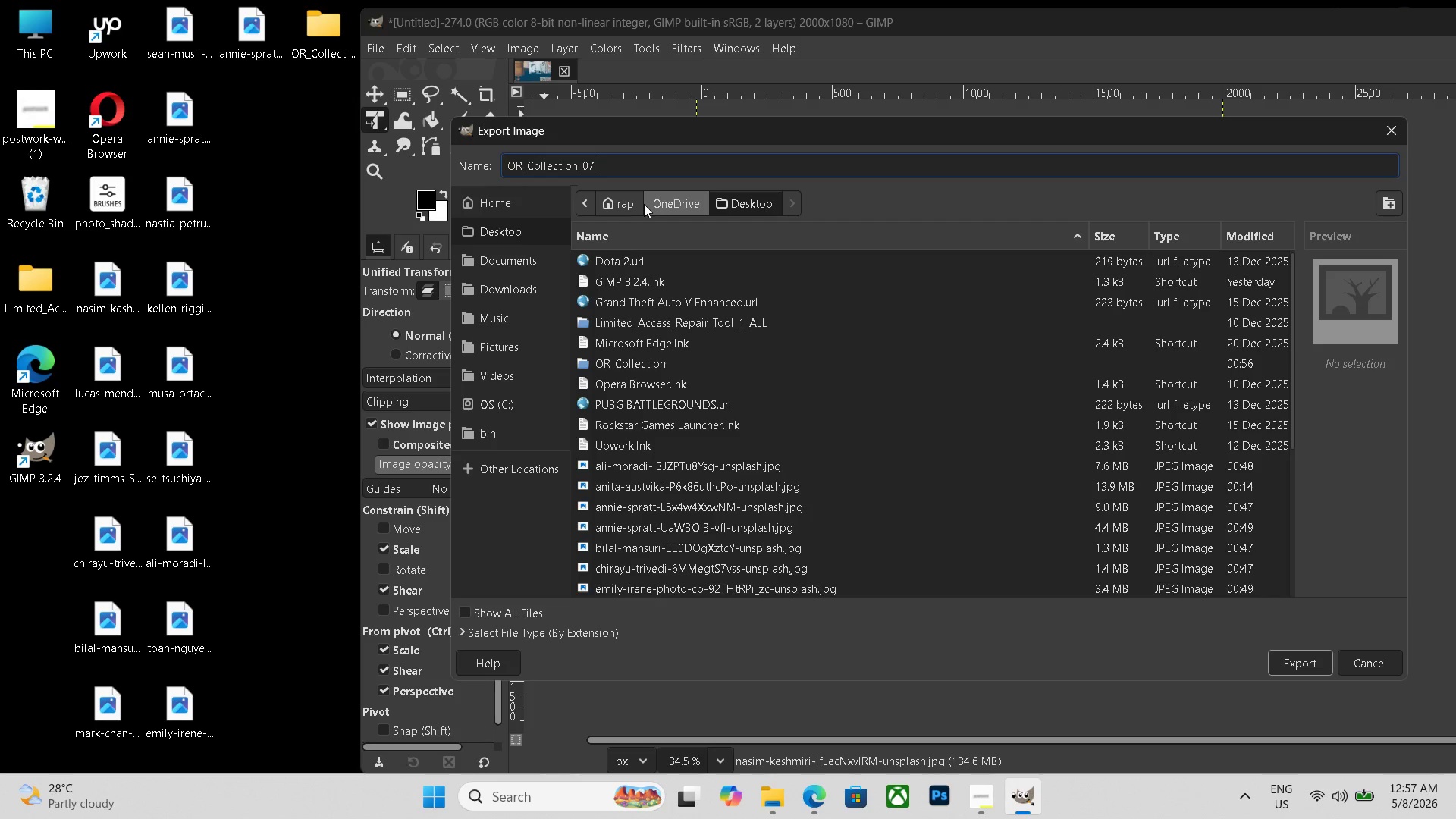 
key(Numpad9)
 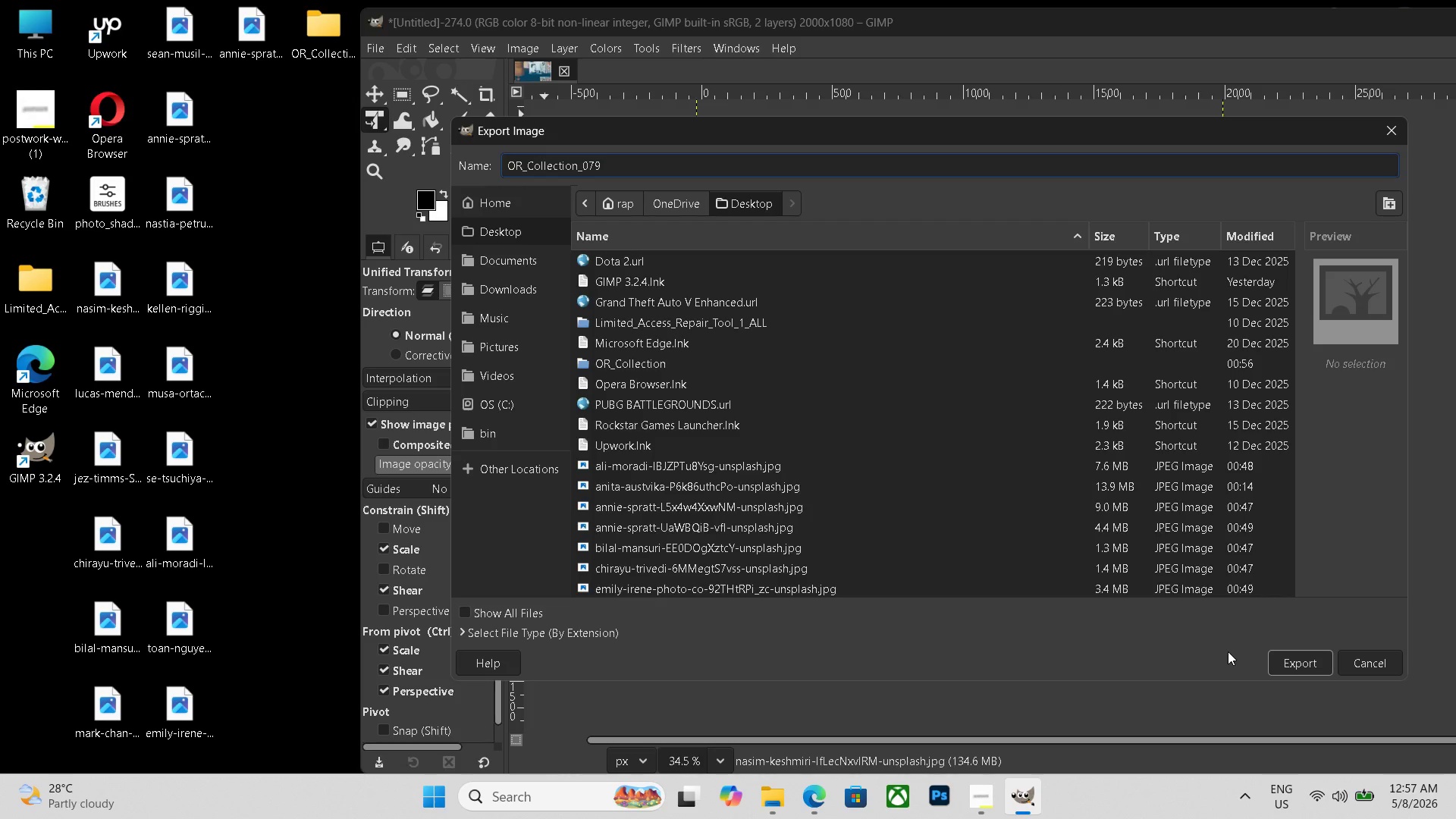 
wait(9.86)
 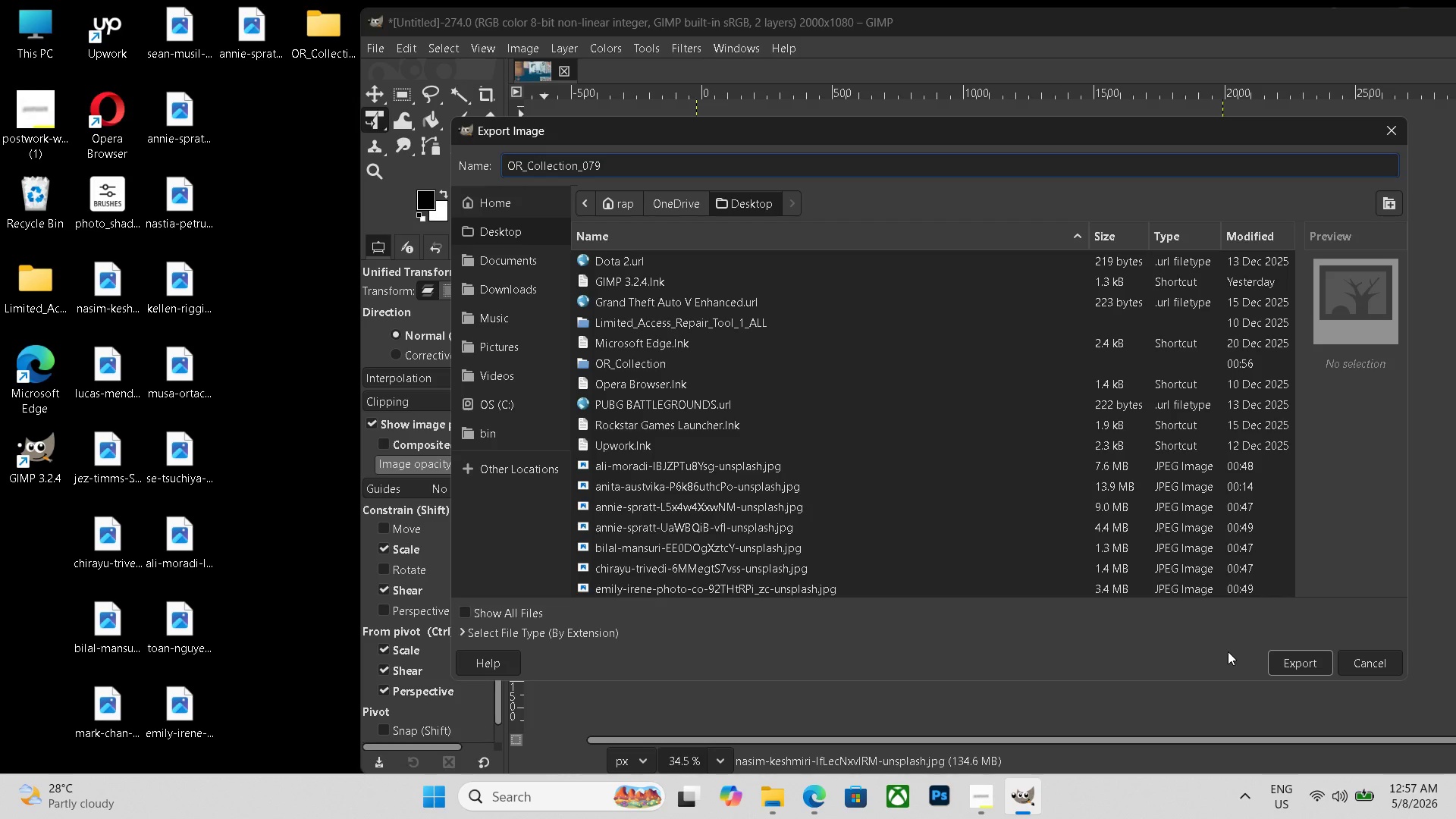 
left_click([577, 630])
 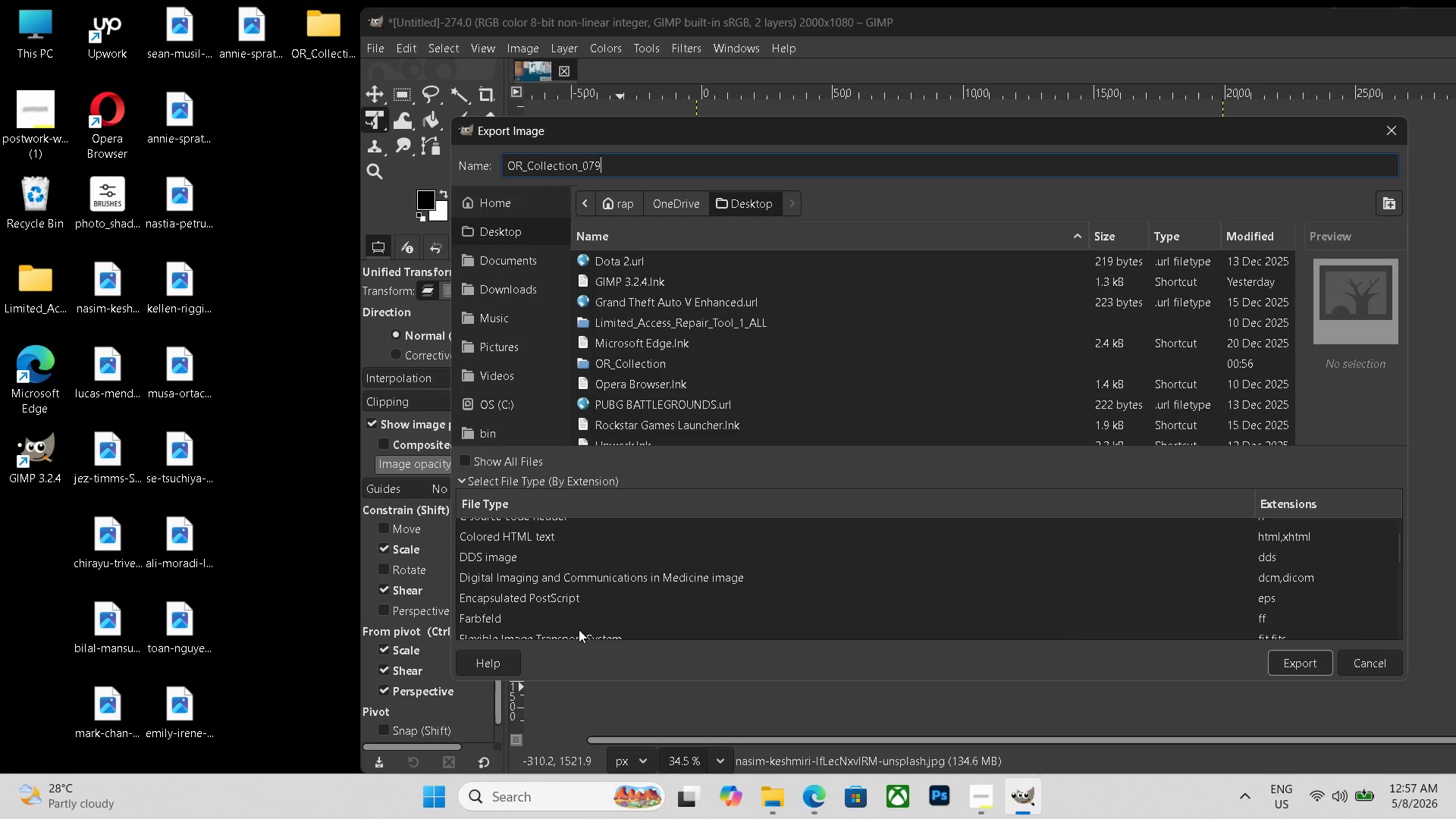 
scroll: coordinate [589, 588], scroll_direction: down, amount: 21.0
 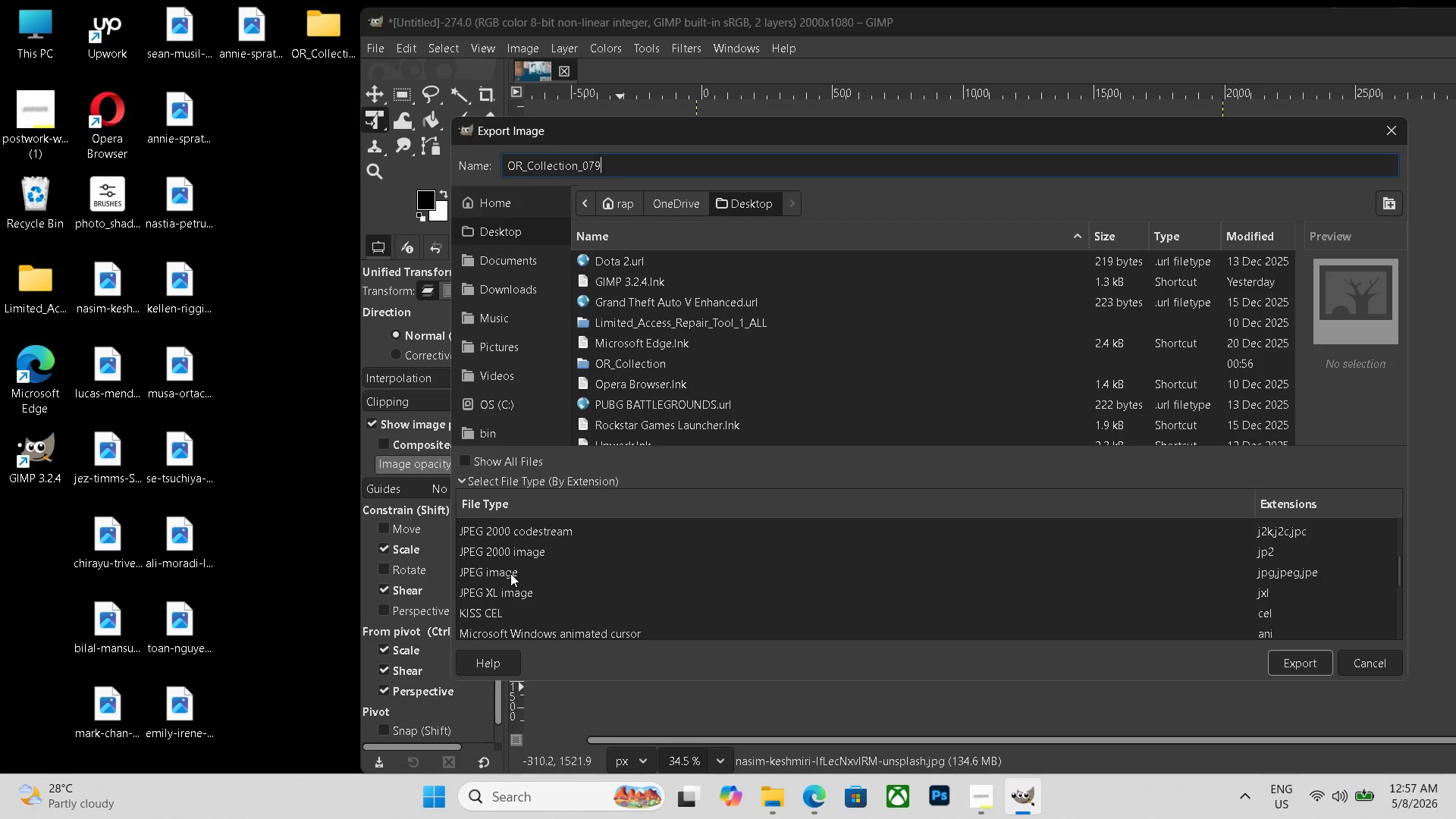 
left_click([510, 573])
 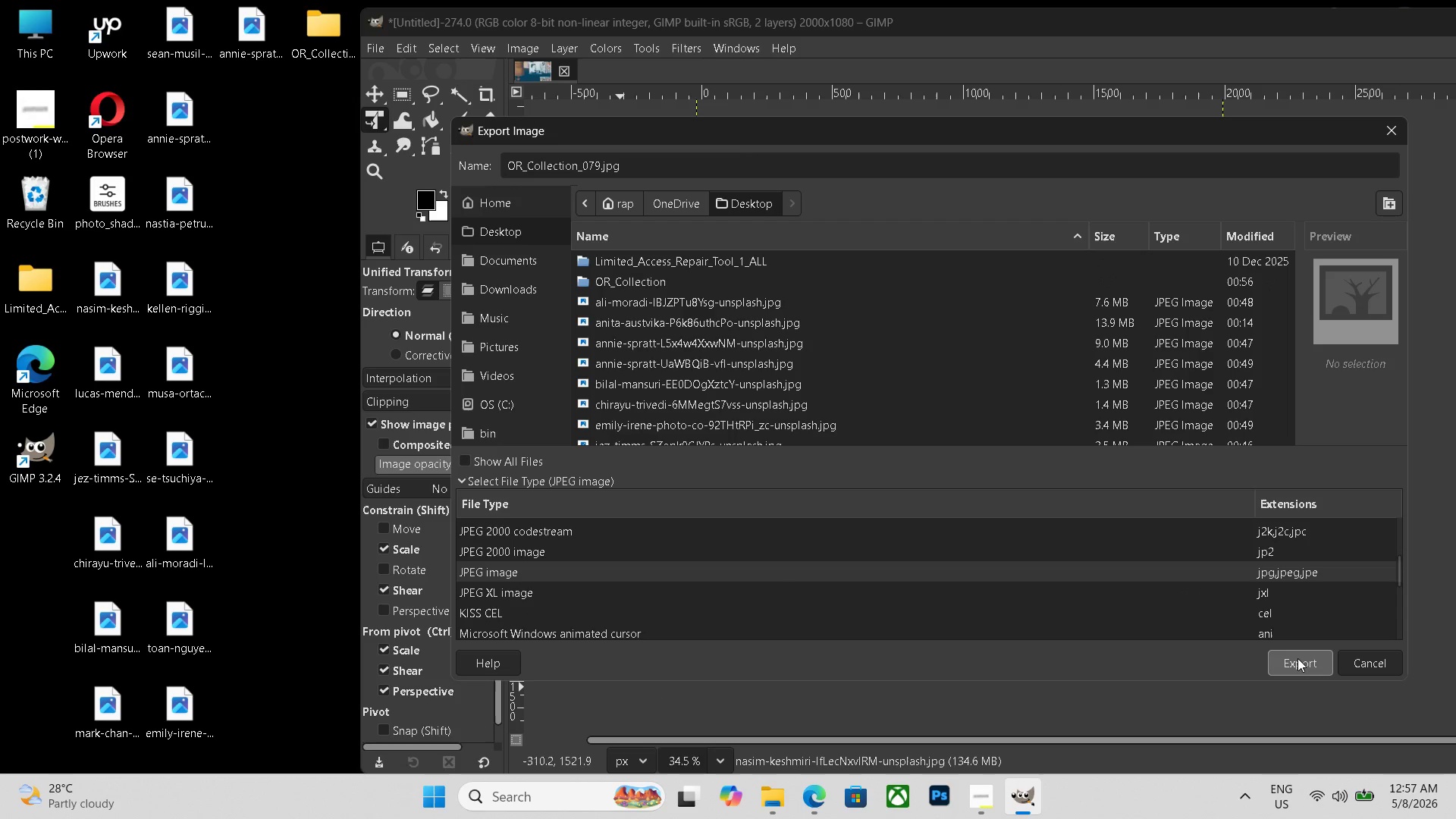 
left_click([1298, 660])
 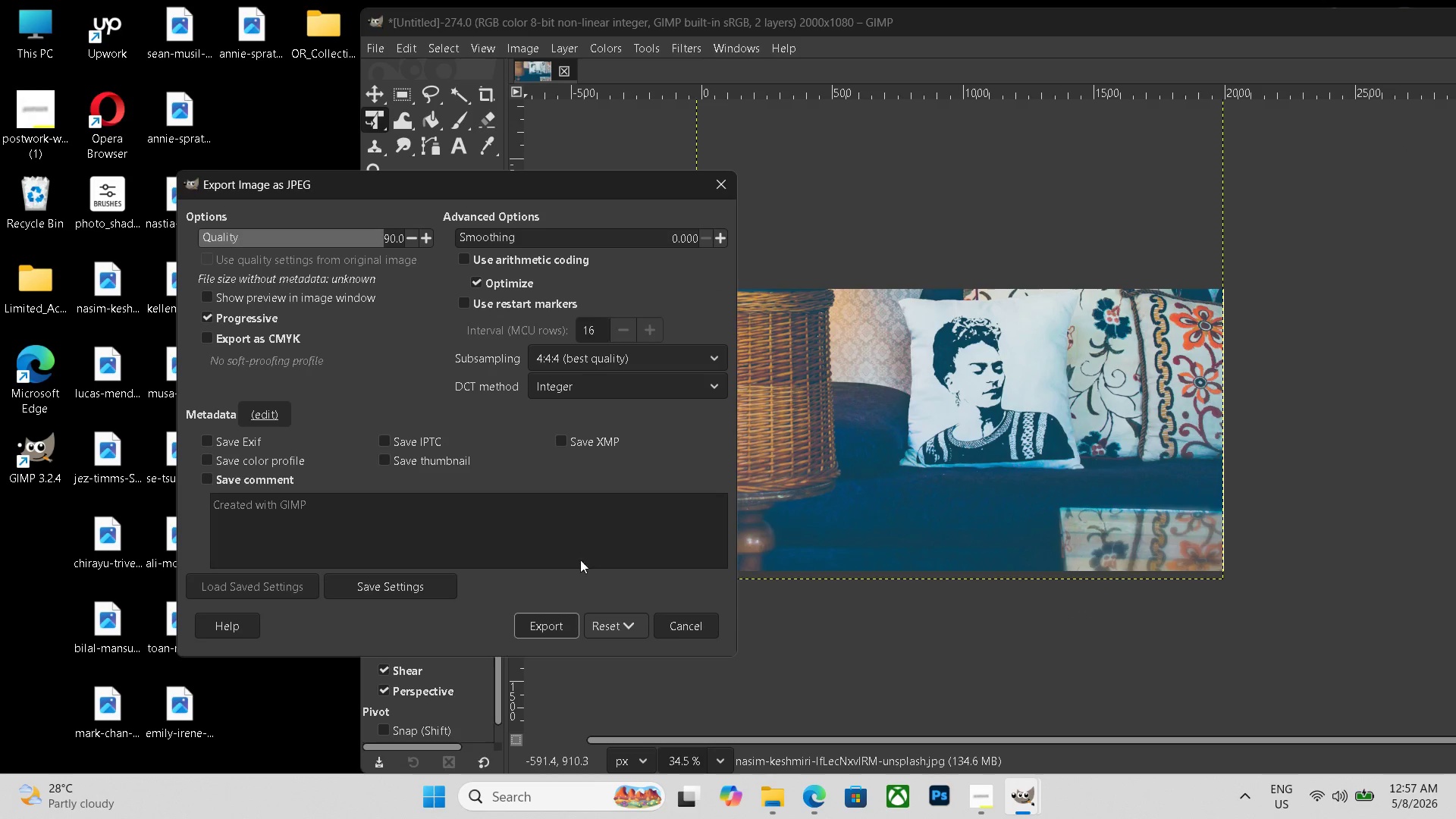 
left_click([529, 632])
 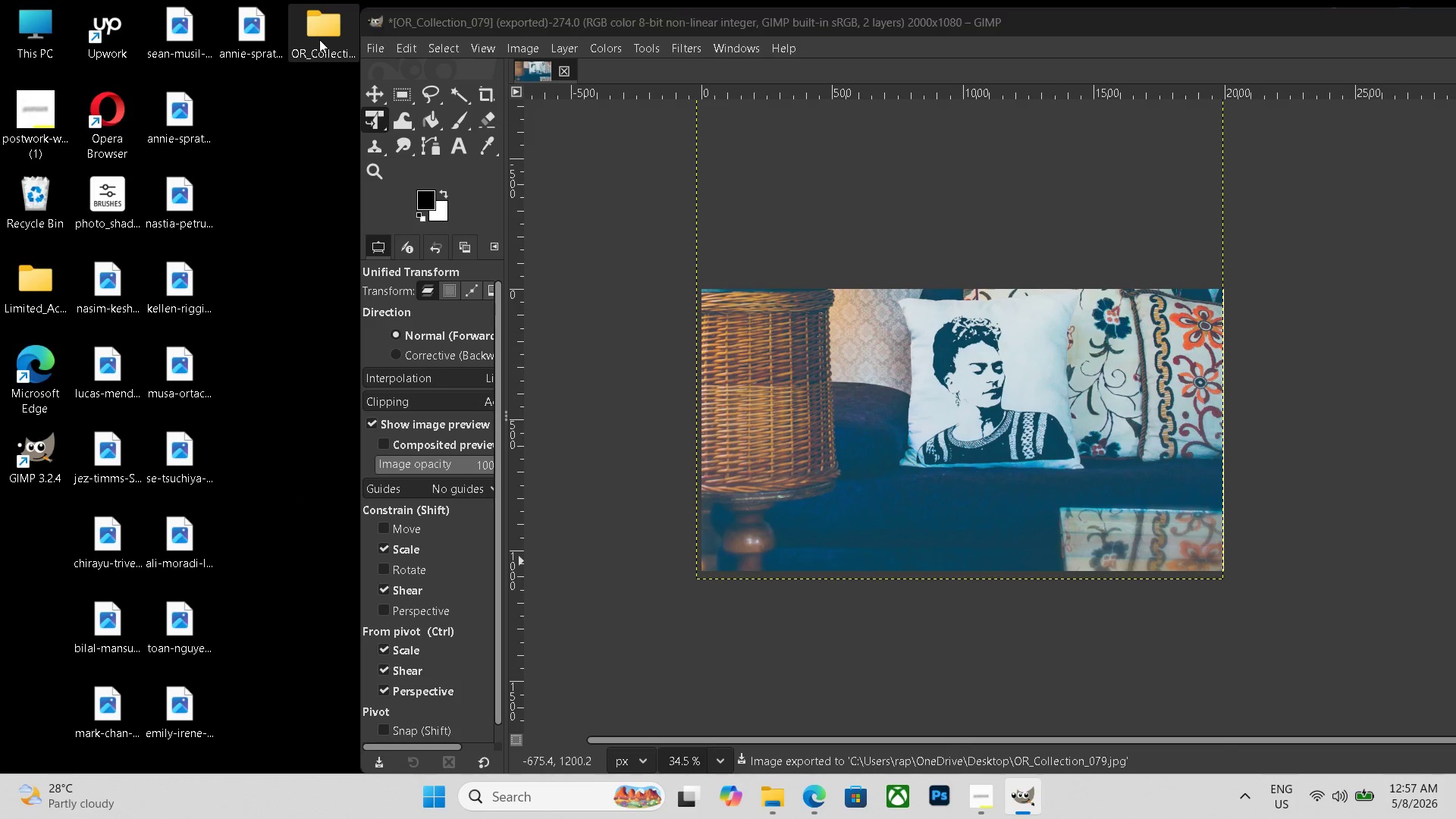 
double_click([319, 39])
 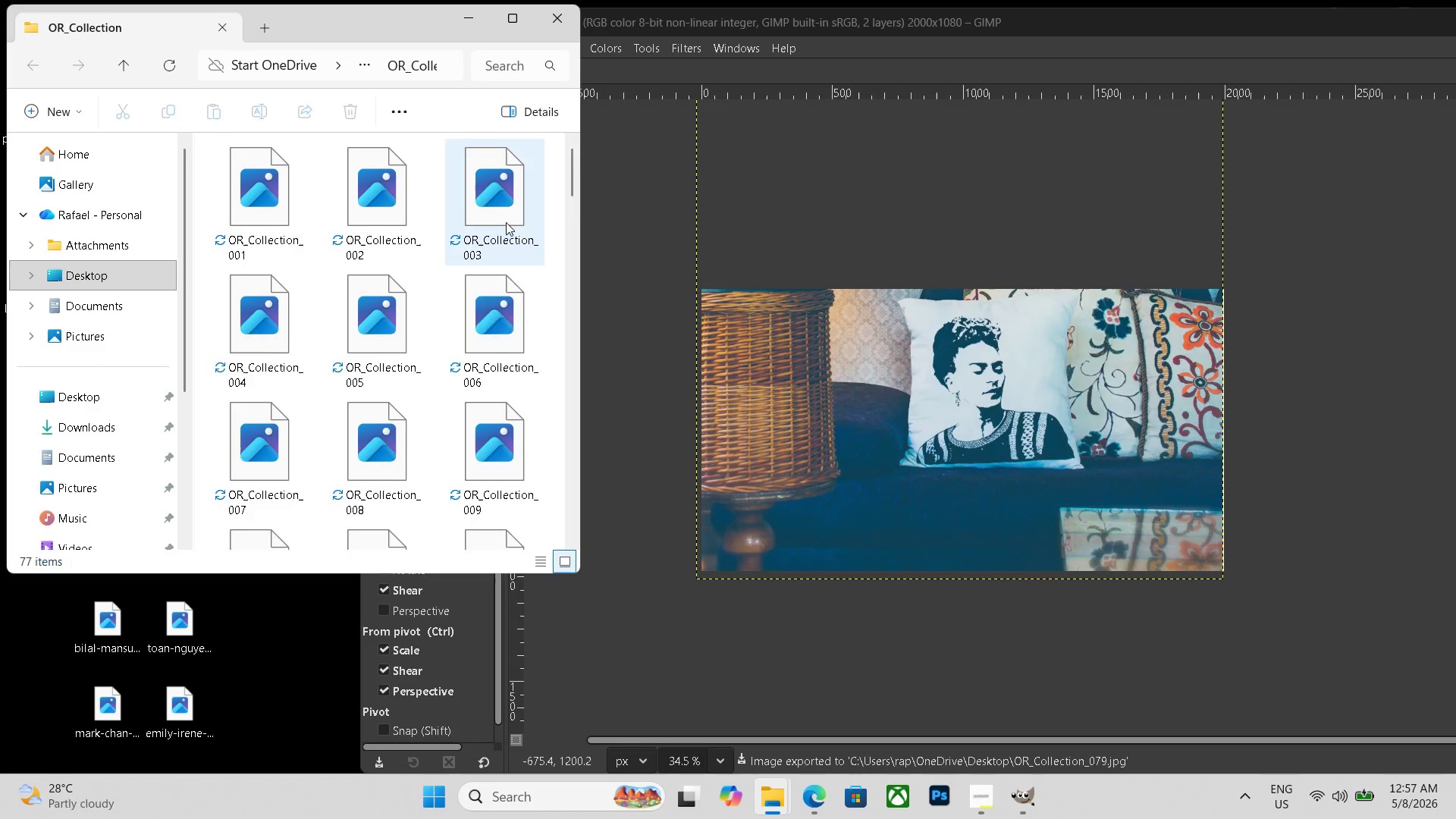 
scroll: coordinate [494, 300], scroll_direction: down, amount: 28.0
 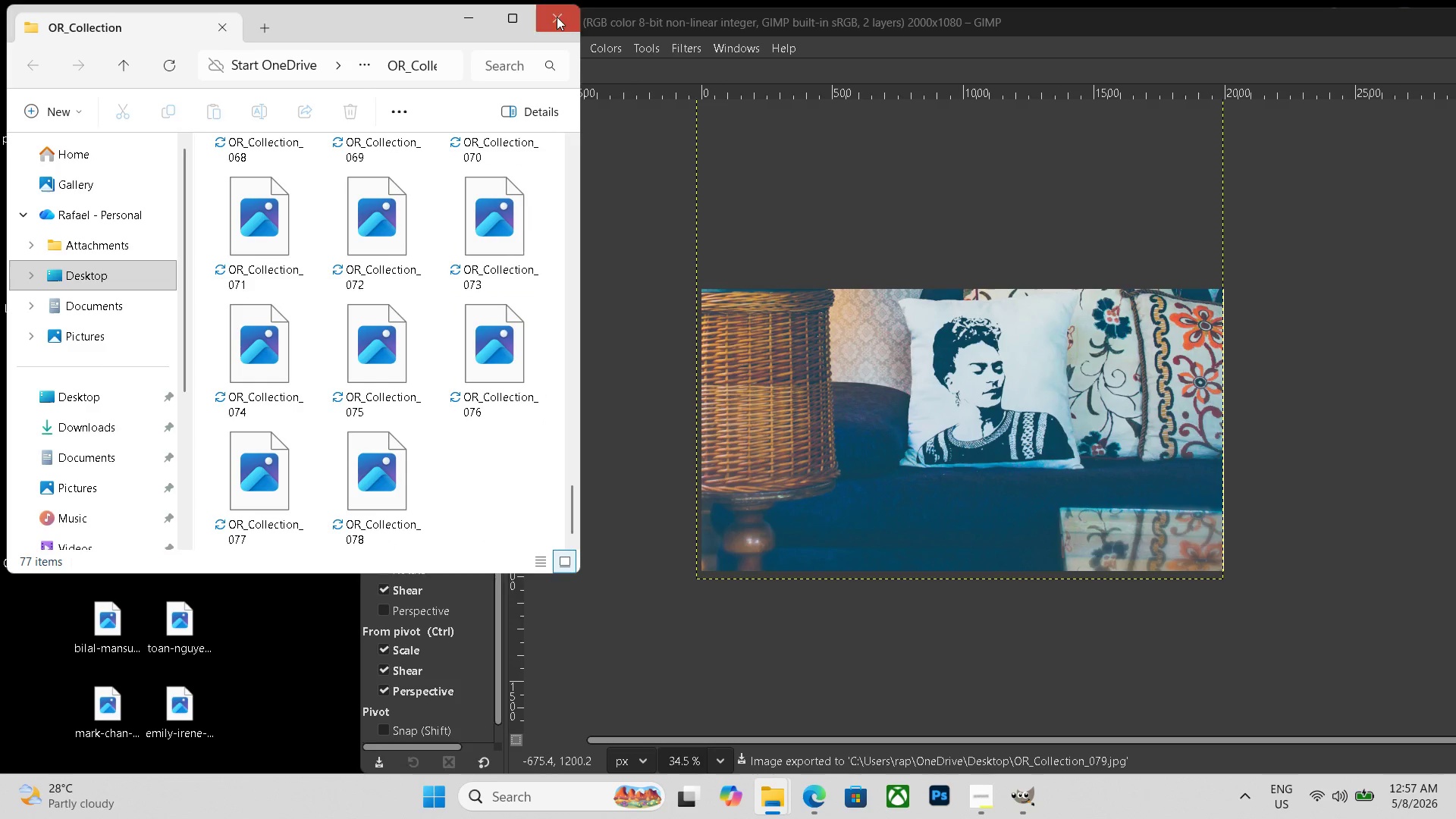 
left_click([557, 17])
 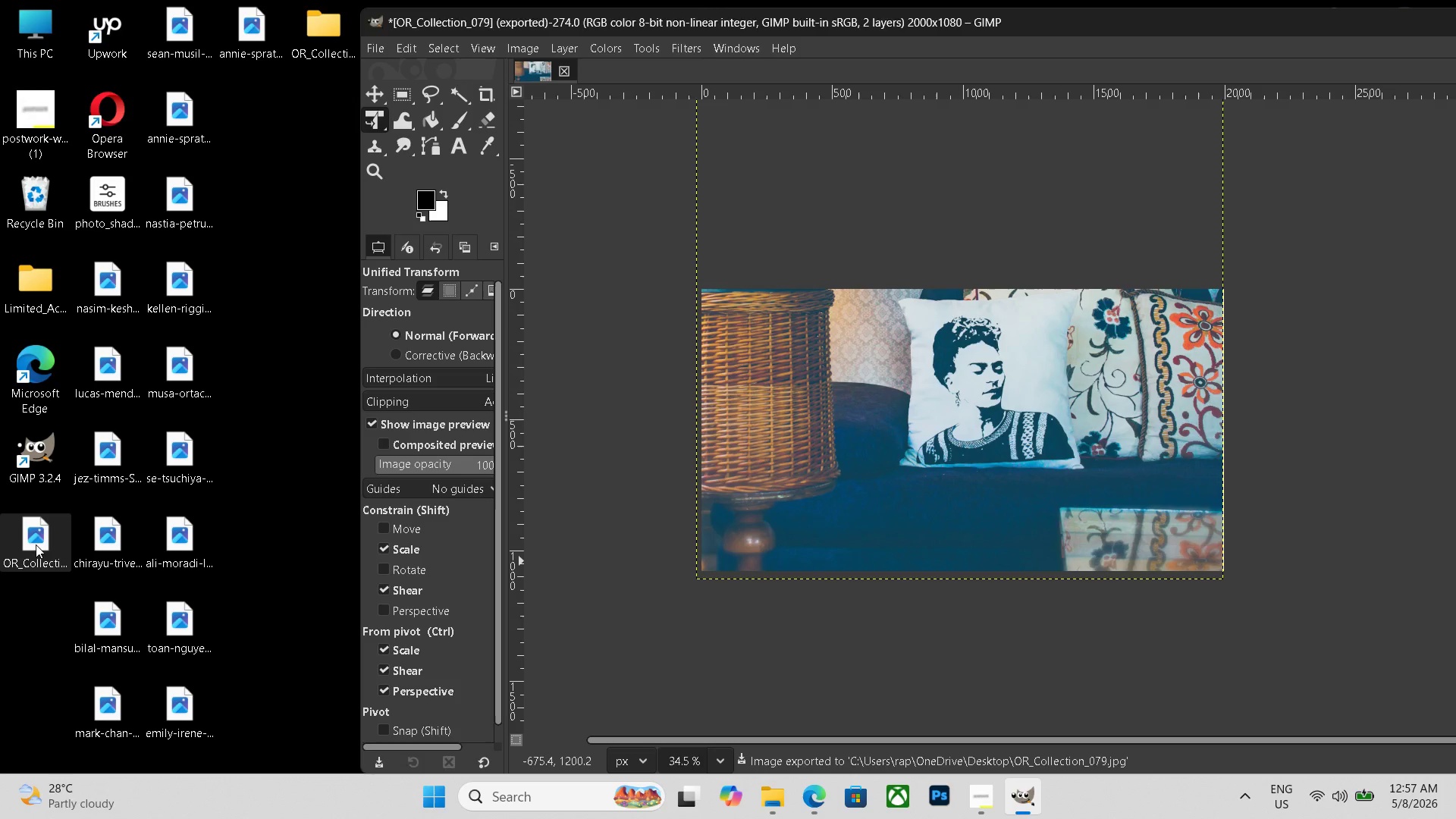 
left_click_drag(start_coordinate=[36, 544], to_coordinate=[337, 55])
 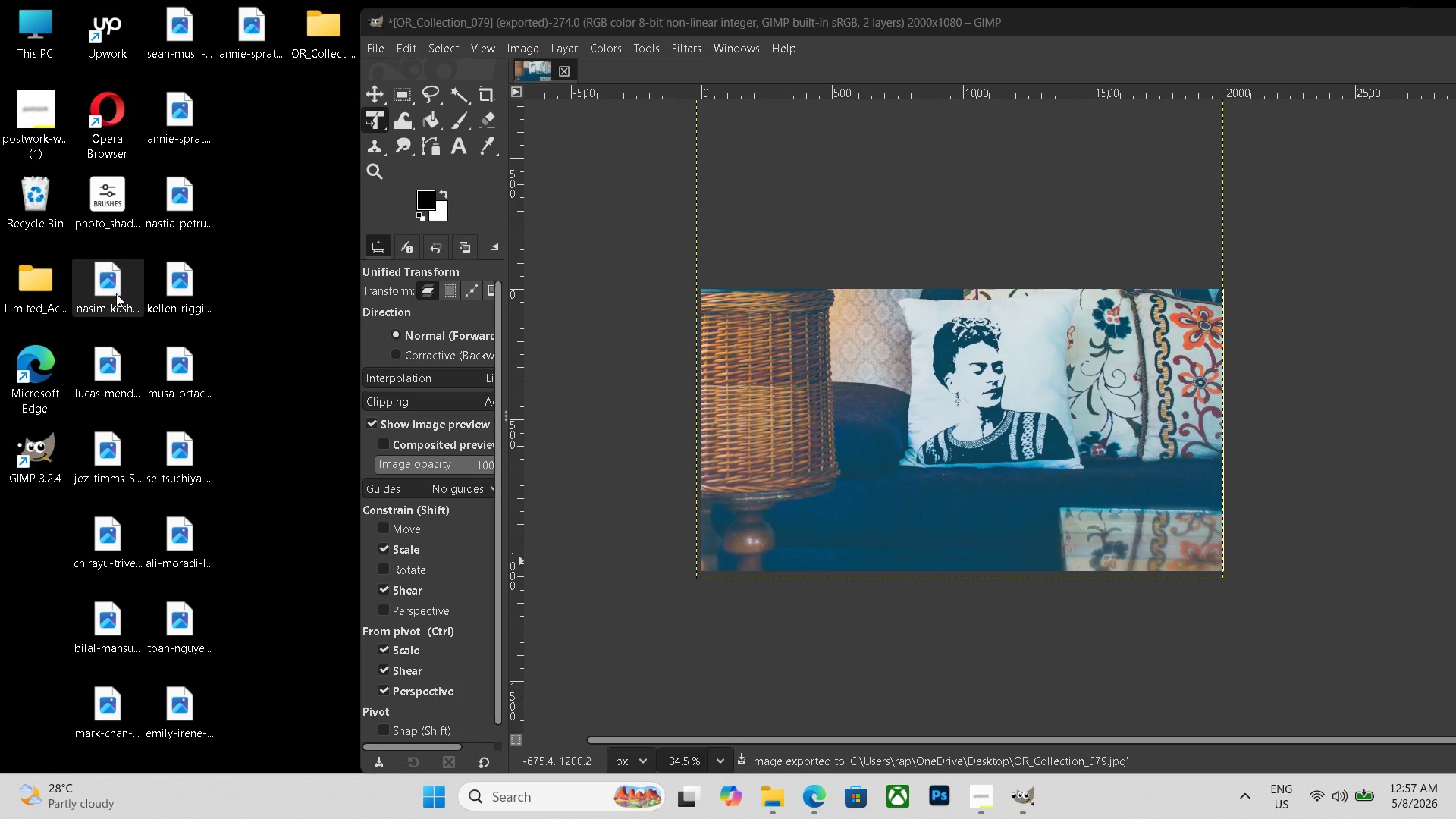 
left_click([115, 292])
 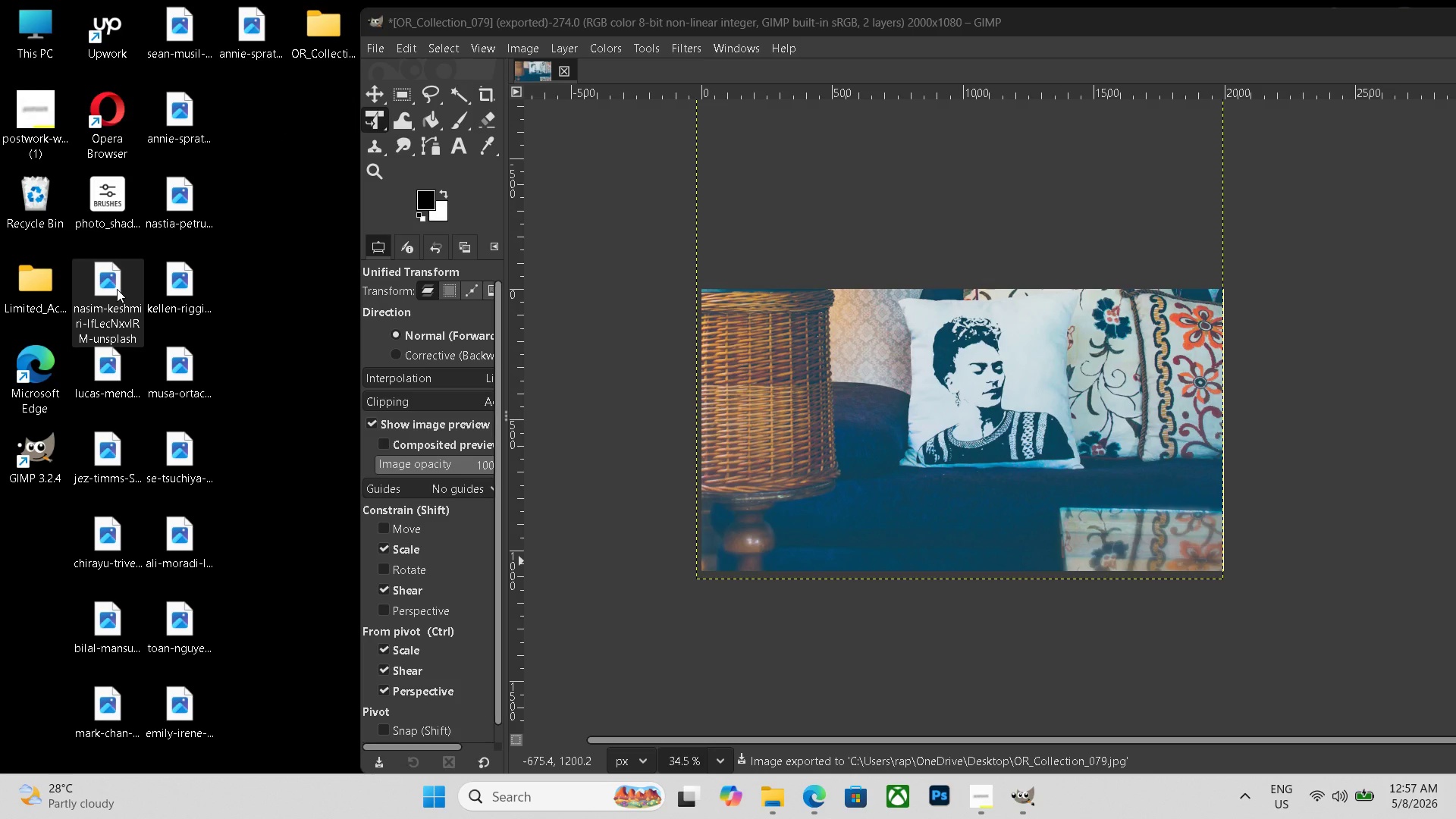 
key(Delete)
 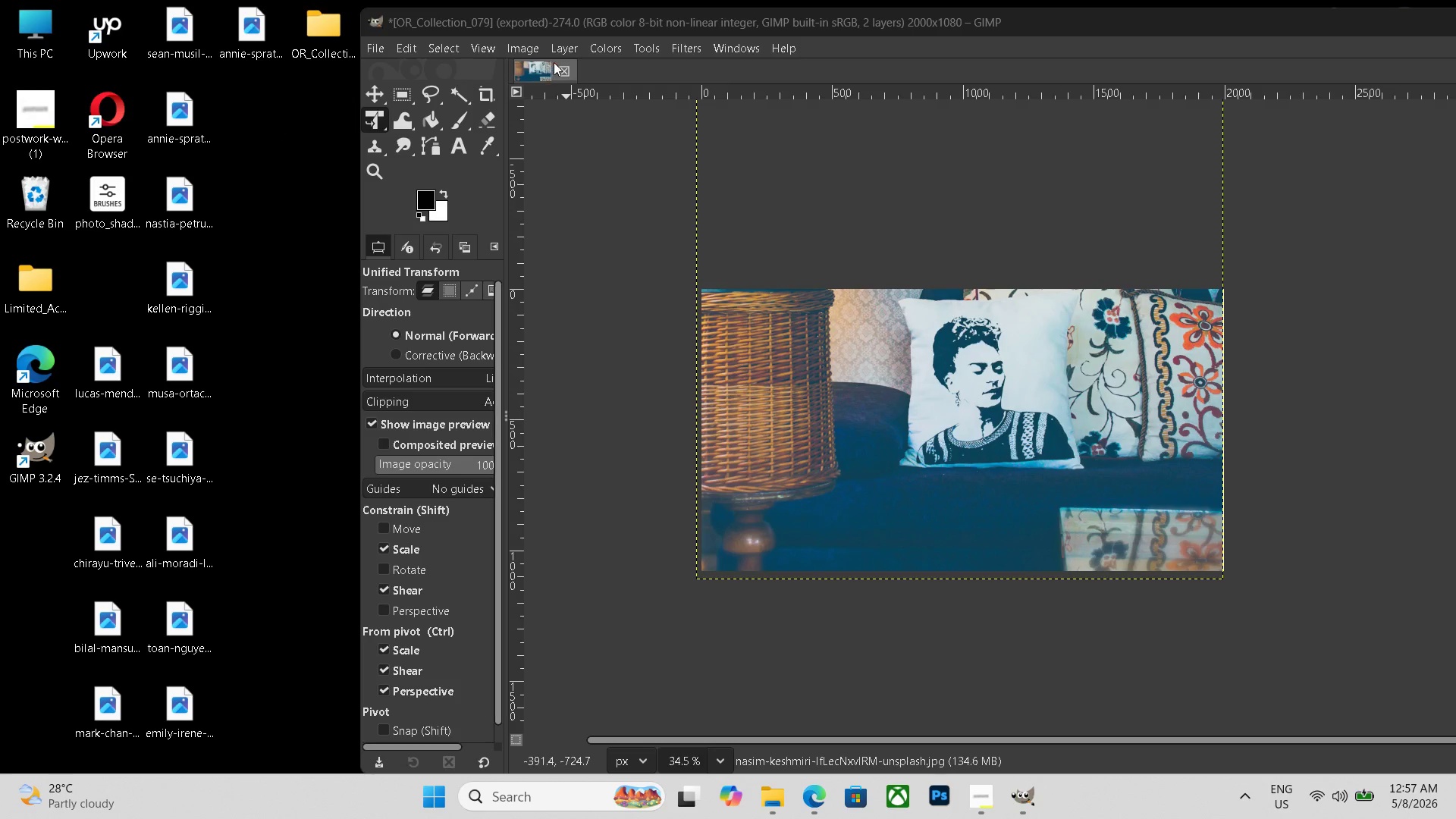 
left_click([560, 65])
 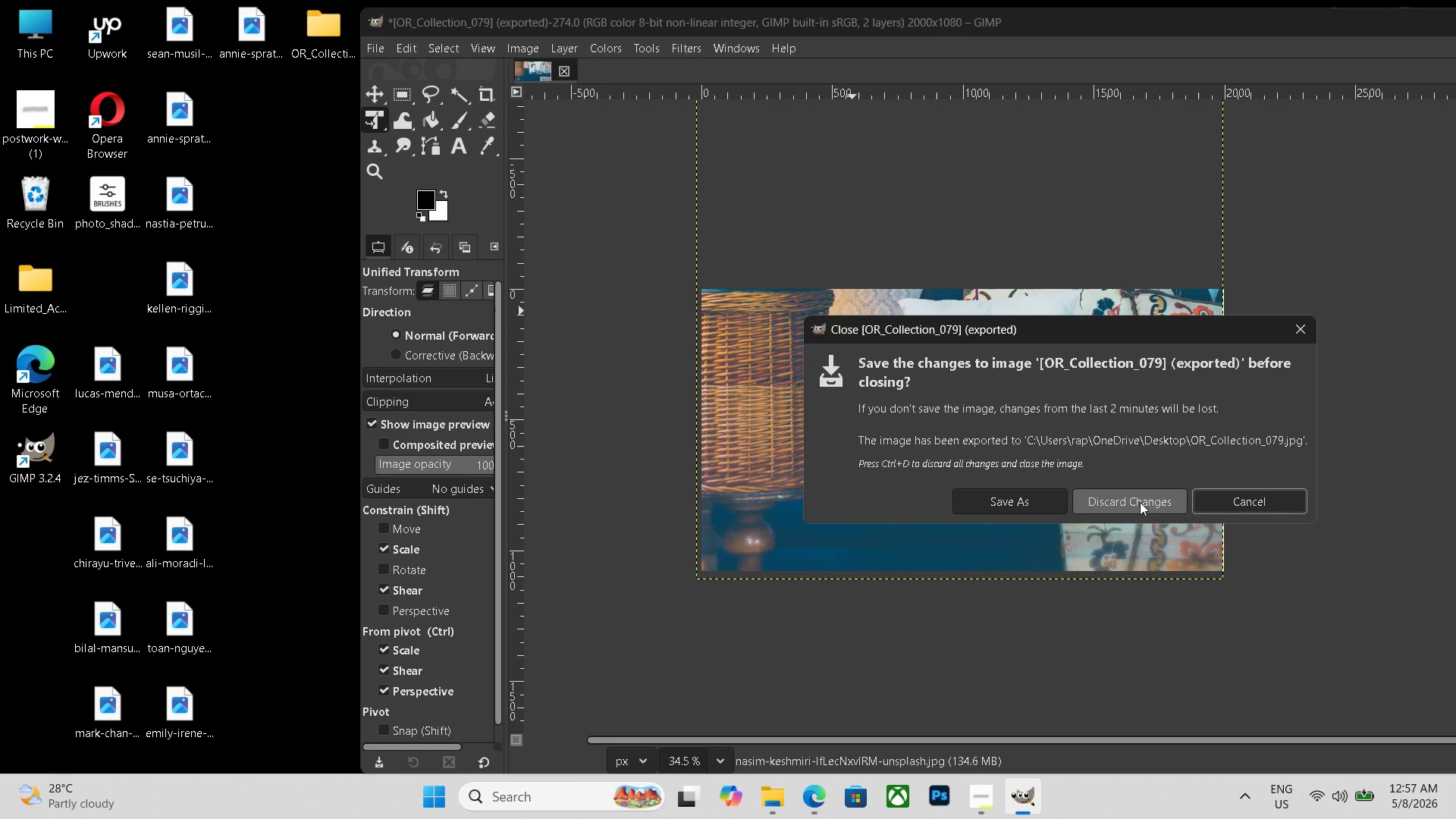 
left_click([1140, 502])
 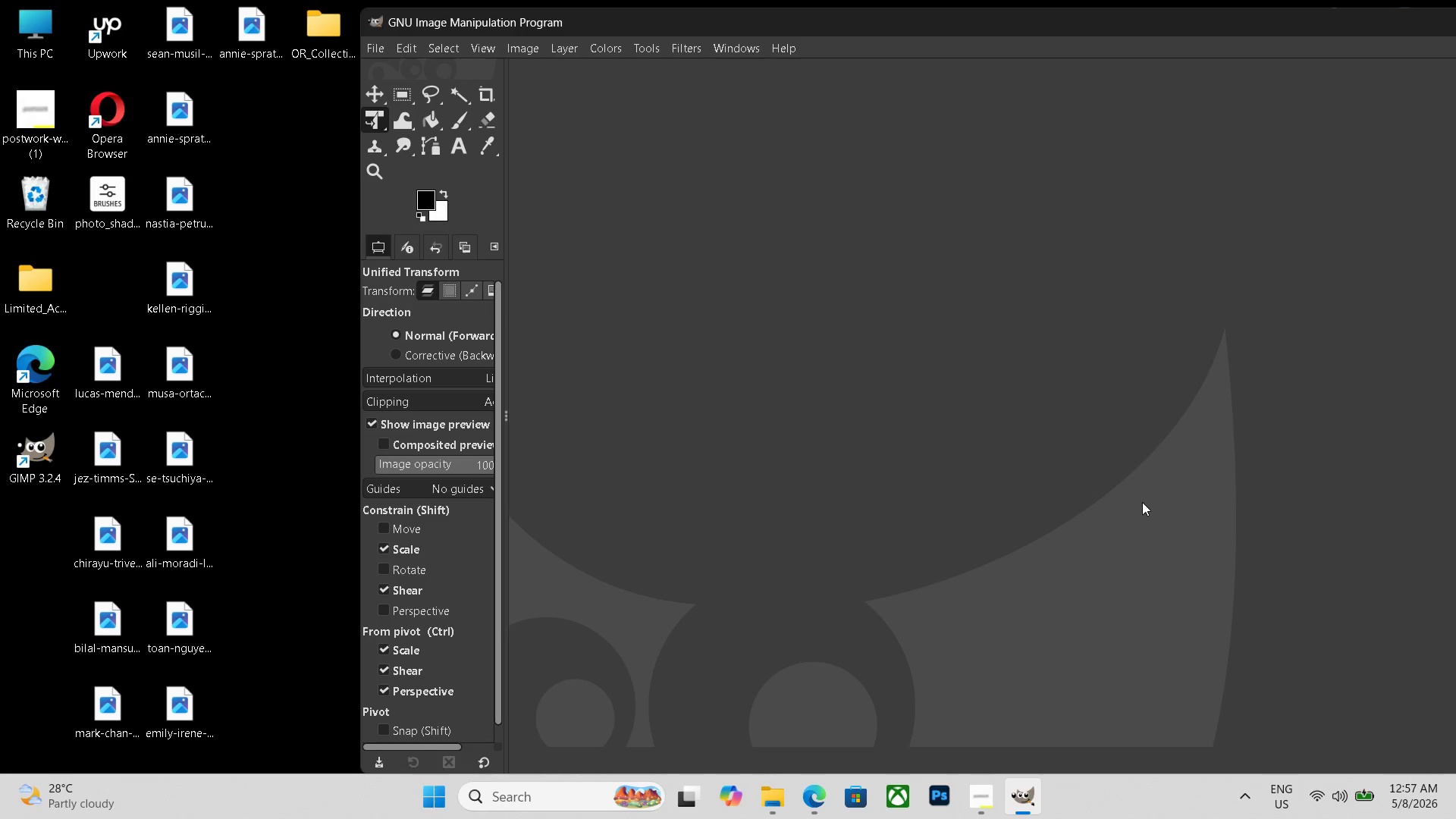 
key(Control+N)
 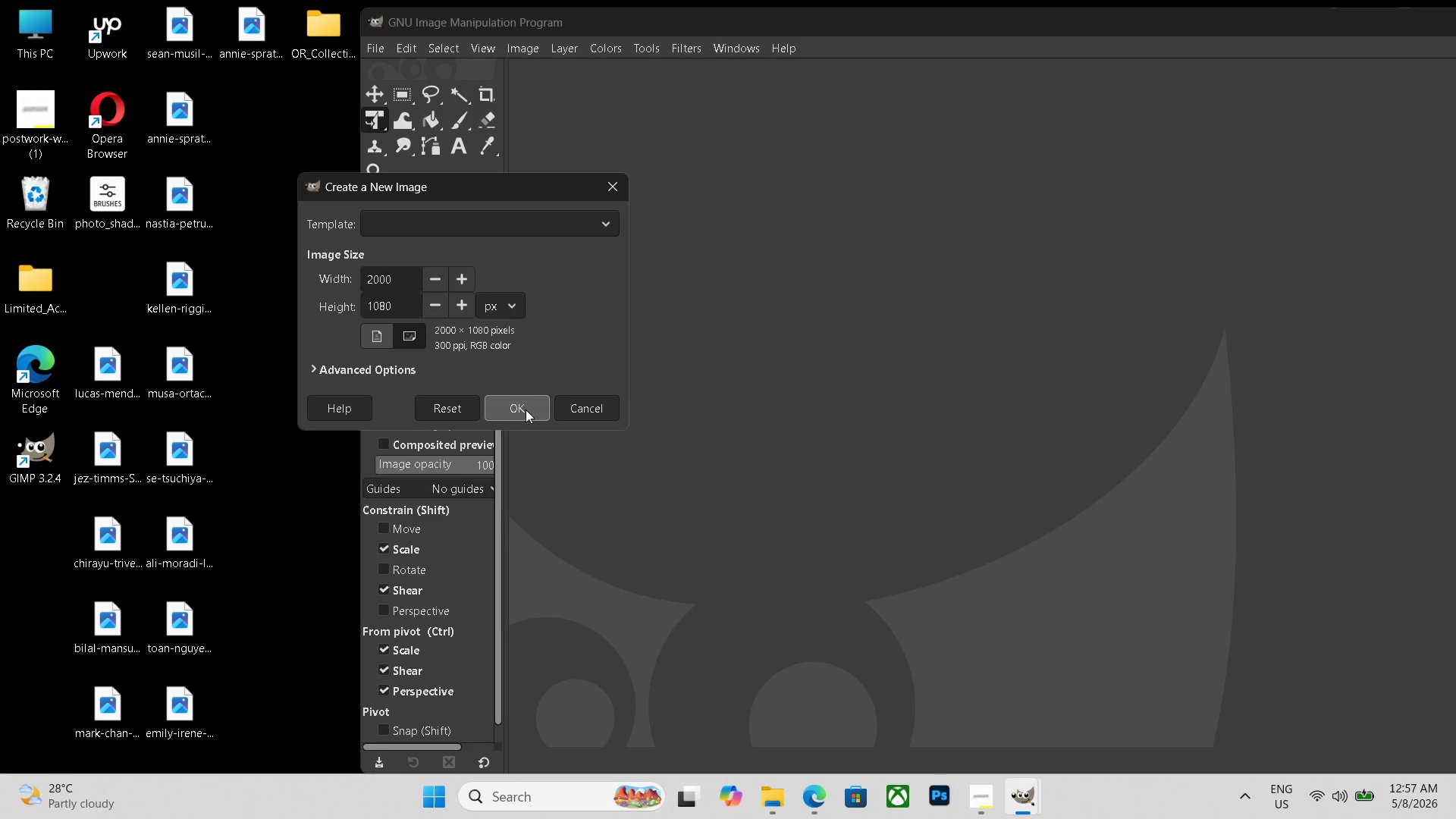 
left_click([523, 410])
 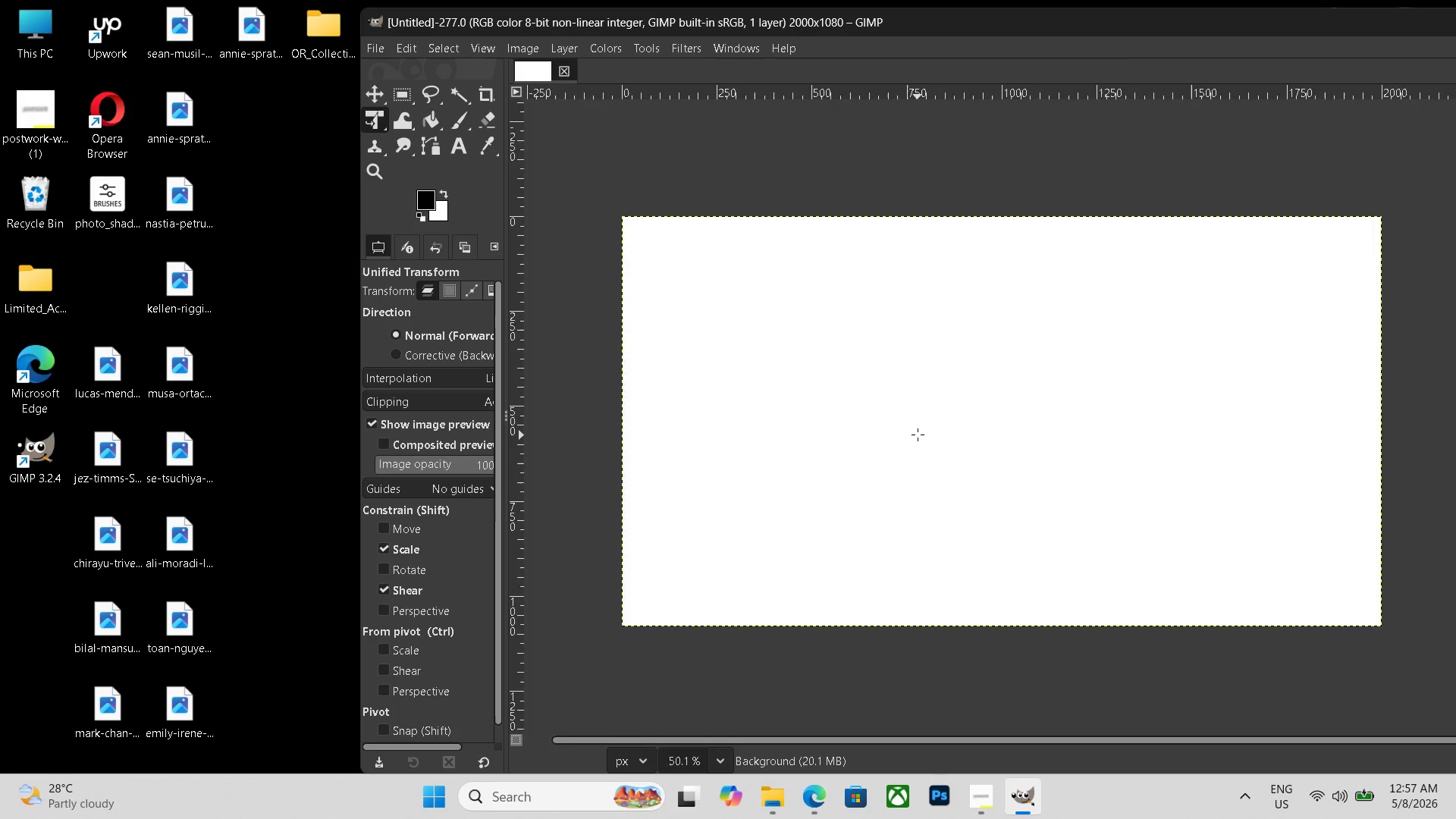 
hold_key(key=ControlLeft, duration=0.44)
scroll: coordinate [918, 435], scroll_direction: down, amount: 6.0
 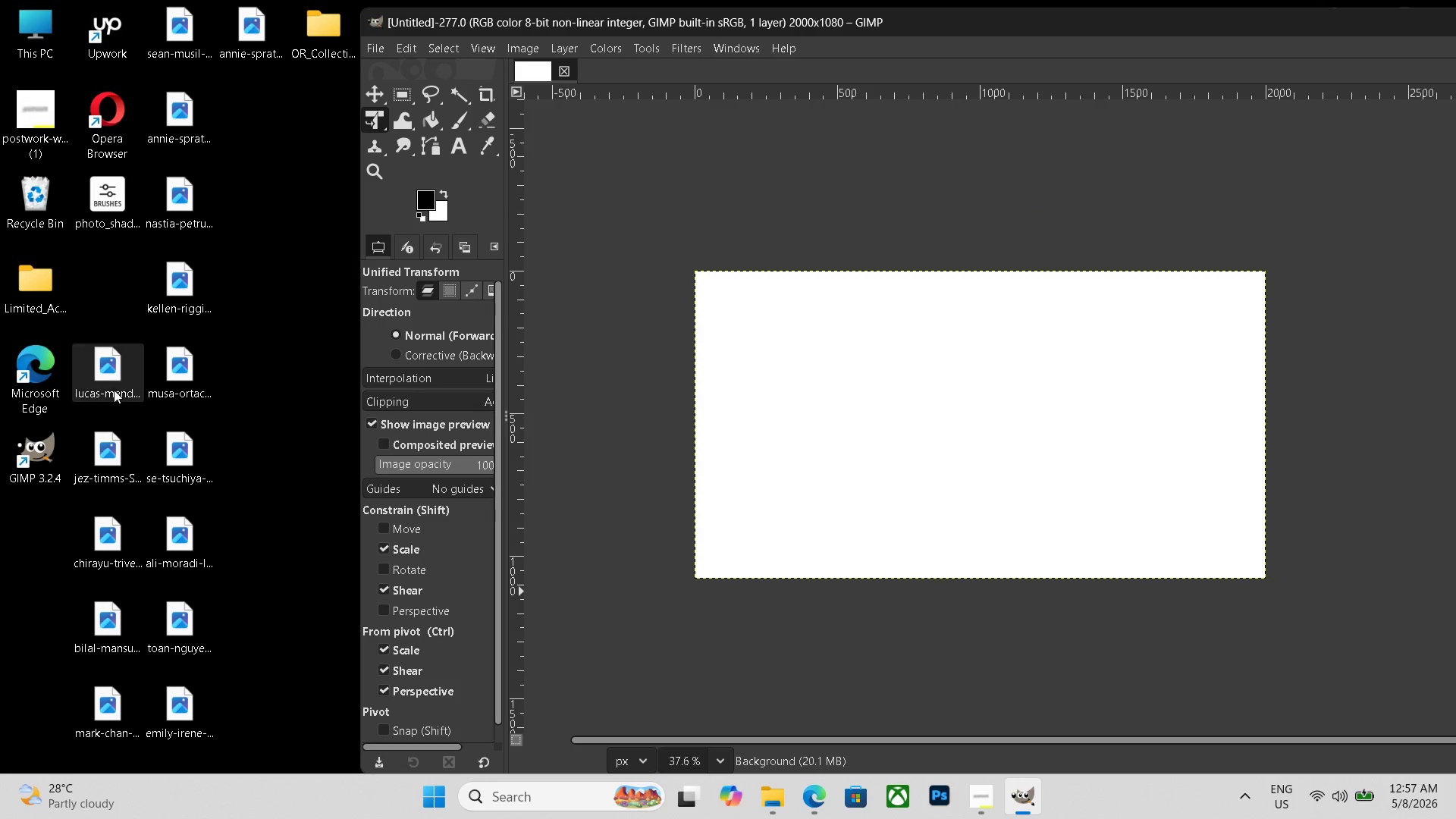 
left_click_drag(start_coordinate=[108, 375], to_coordinate=[893, 453])
 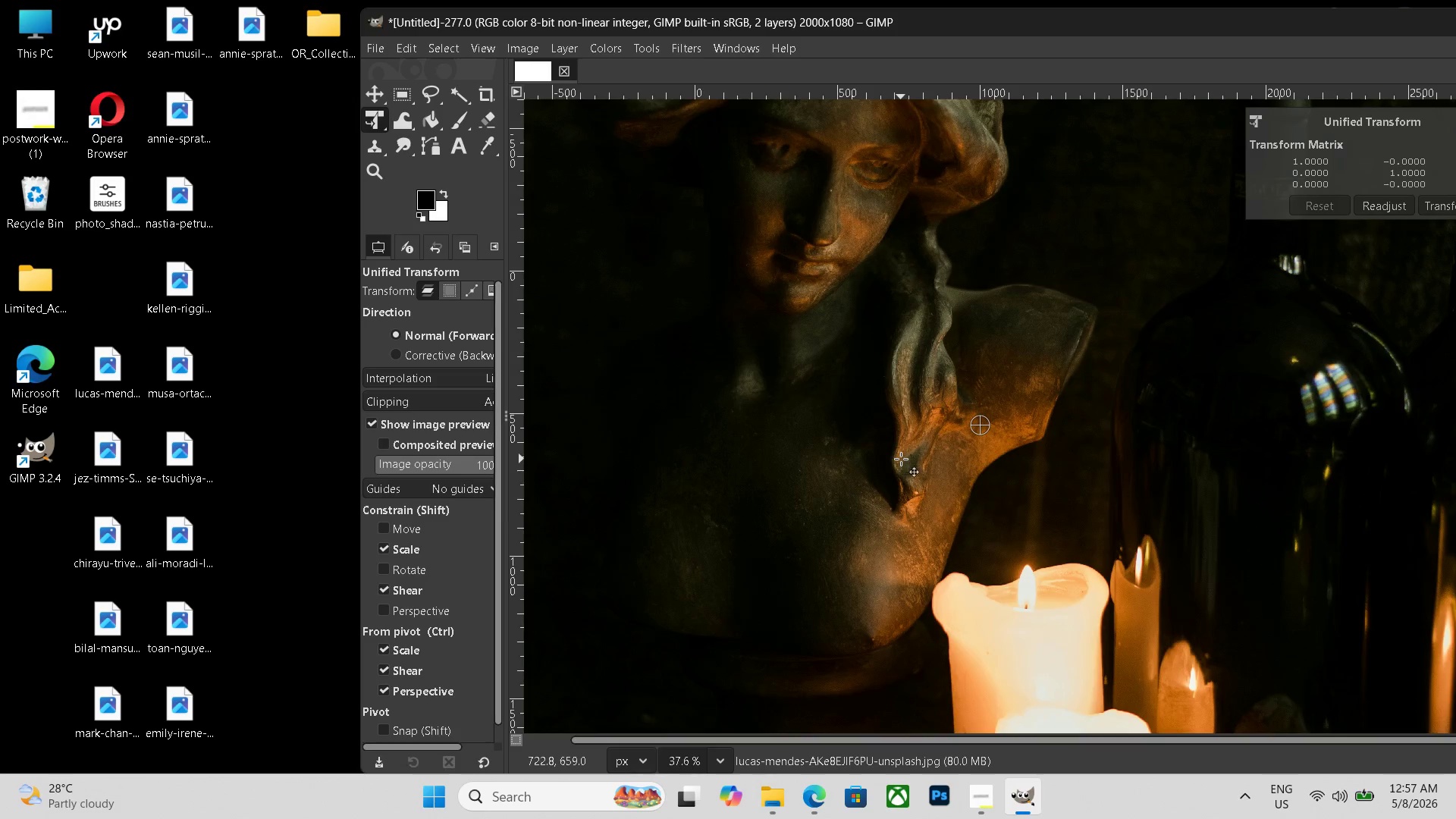 
hold_key(key=ControlLeft, duration=0.73)
scroll: coordinate [905, 459], scroll_direction: down, amount: 15.0
 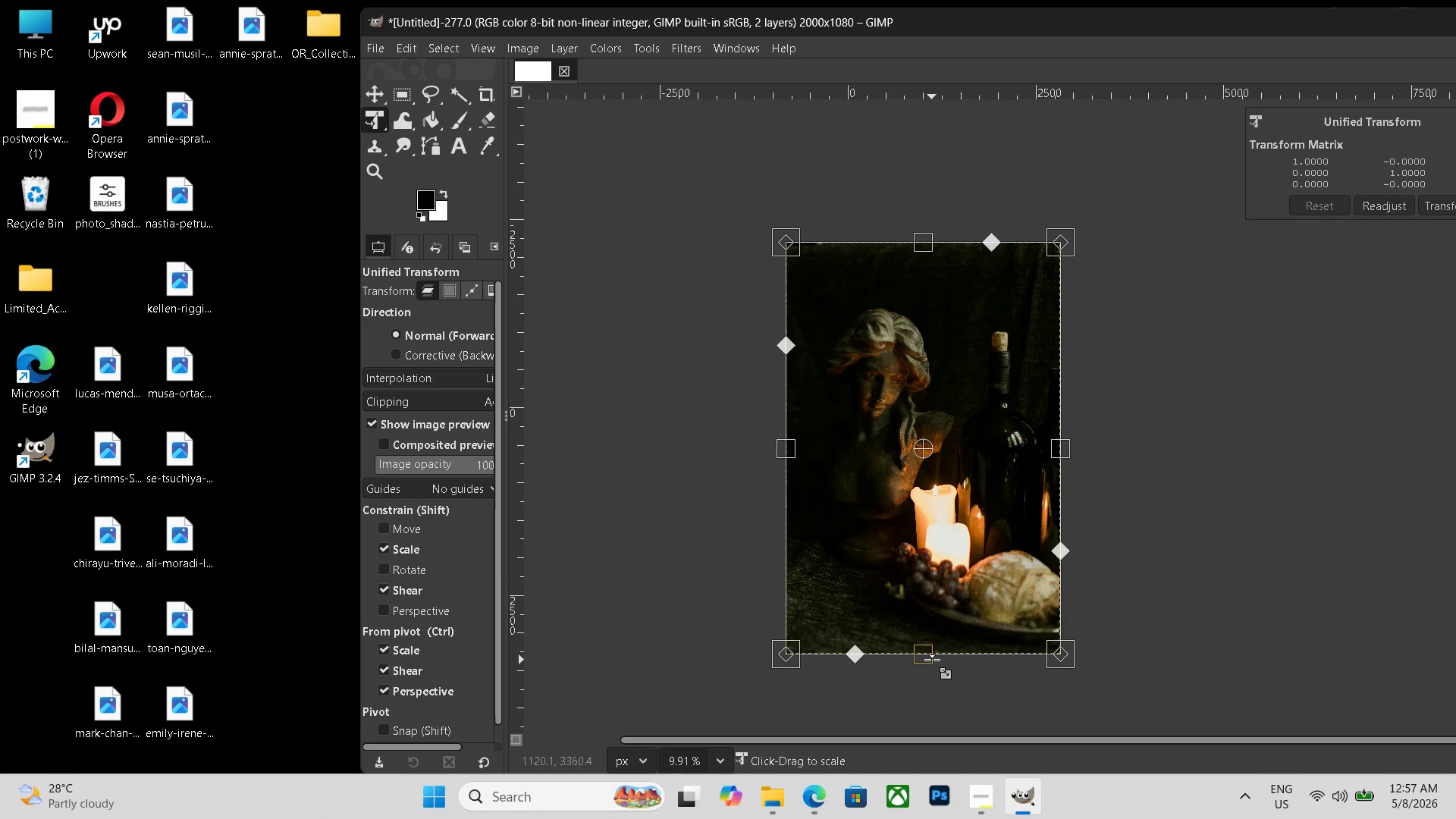 
left_click_drag(start_coordinate=[932, 659], to_coordinate=[942, 569])
 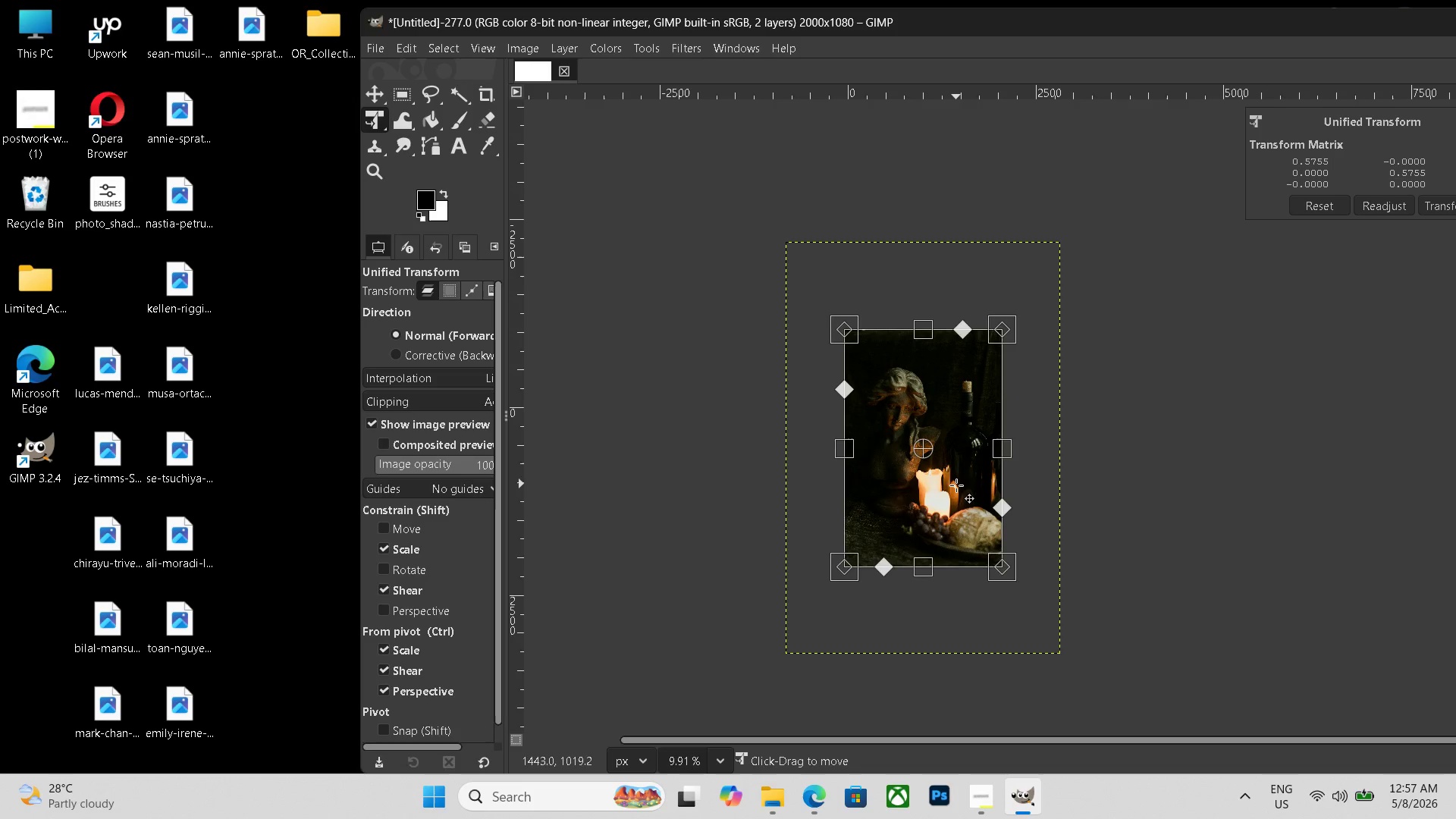 
left_click_drag(start_coordinate=[956, 484], to_coordinate=[958, 522])
 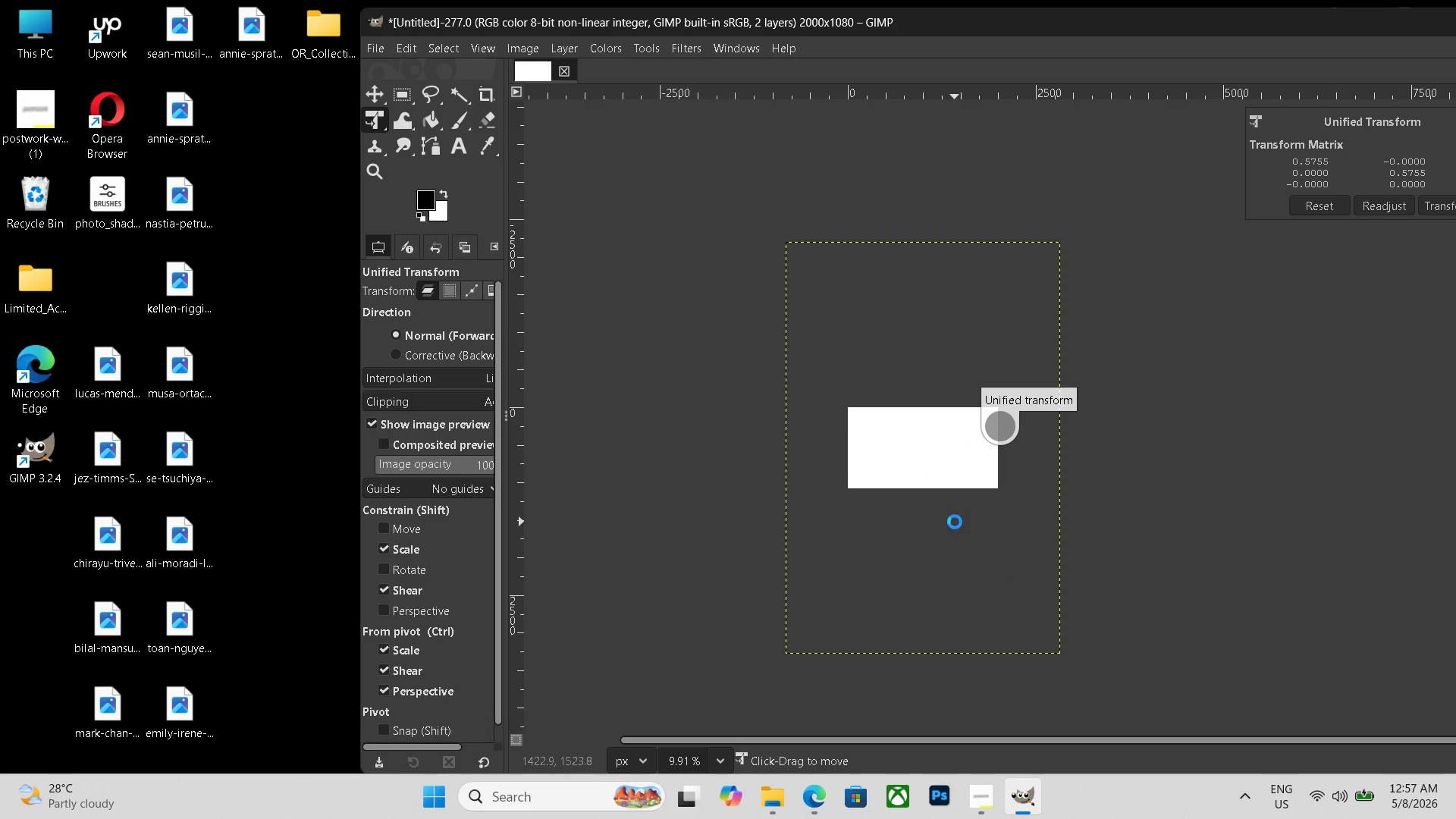 
key(Enter)
 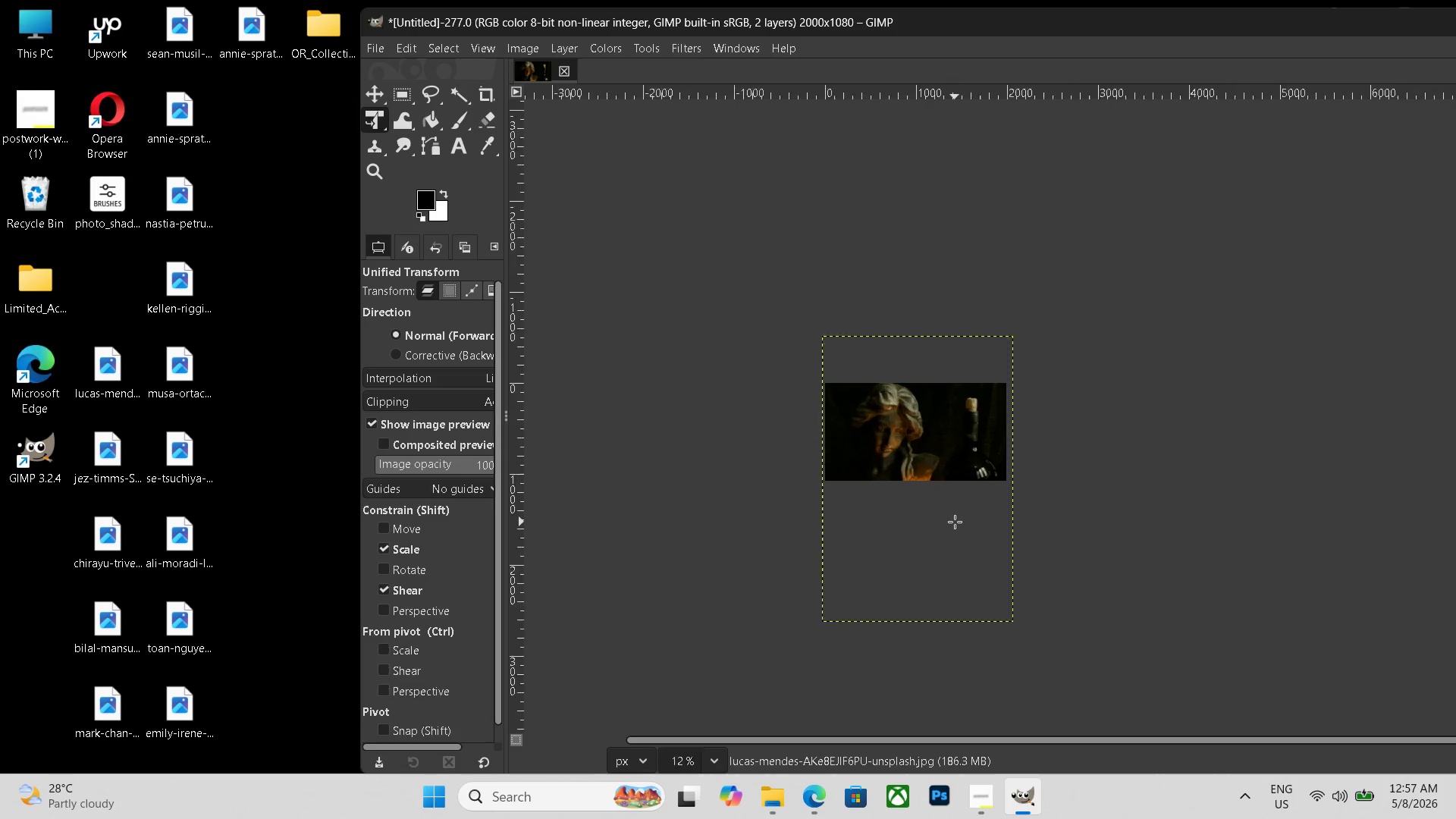 
hold_key(key=ControlLeft, duration=0.62)
scroll: coordinate [954, 532], scroll_direction: up, amount: 10.0
 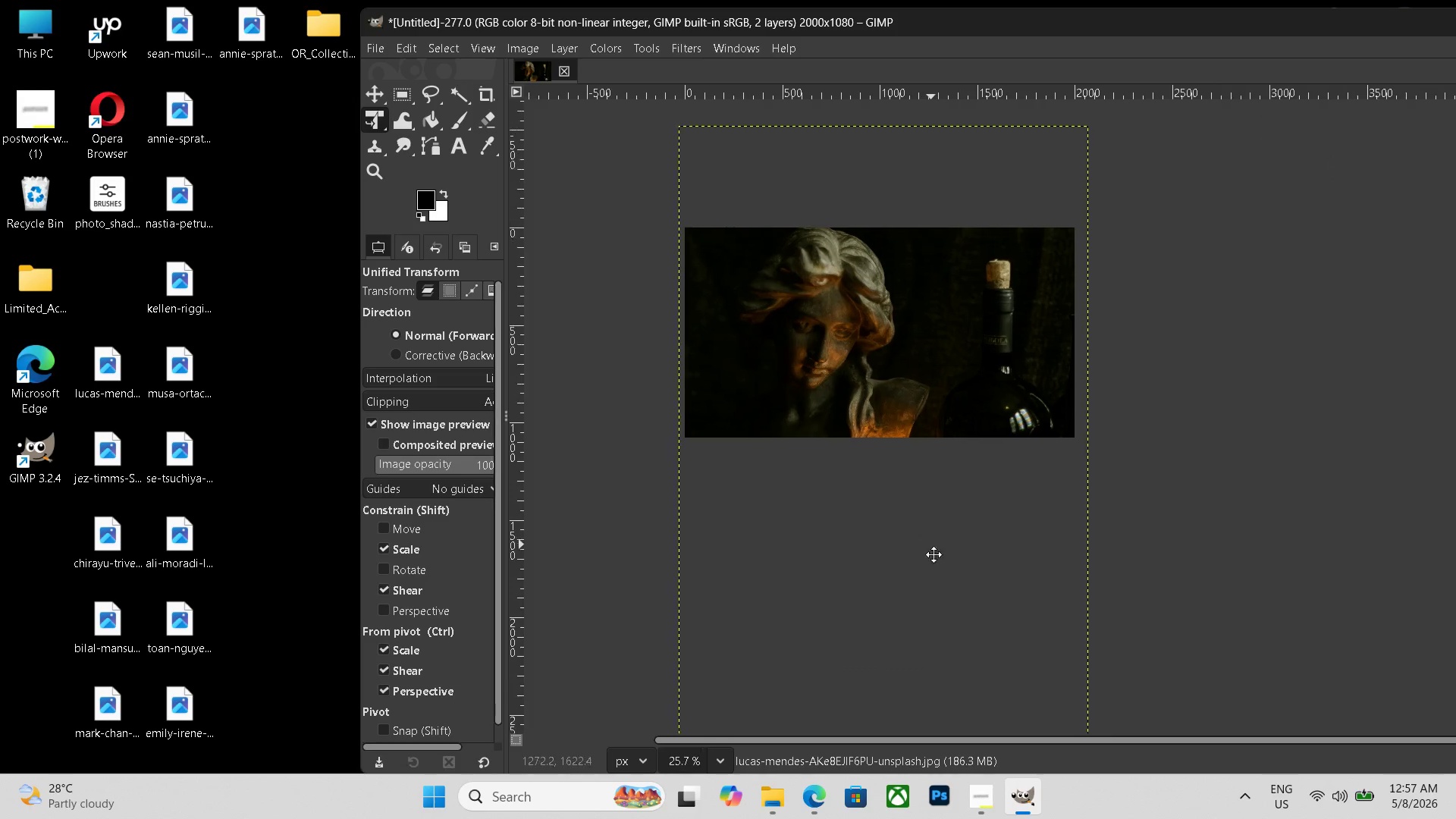 
hold_key(key=Space, duration=0.41)
 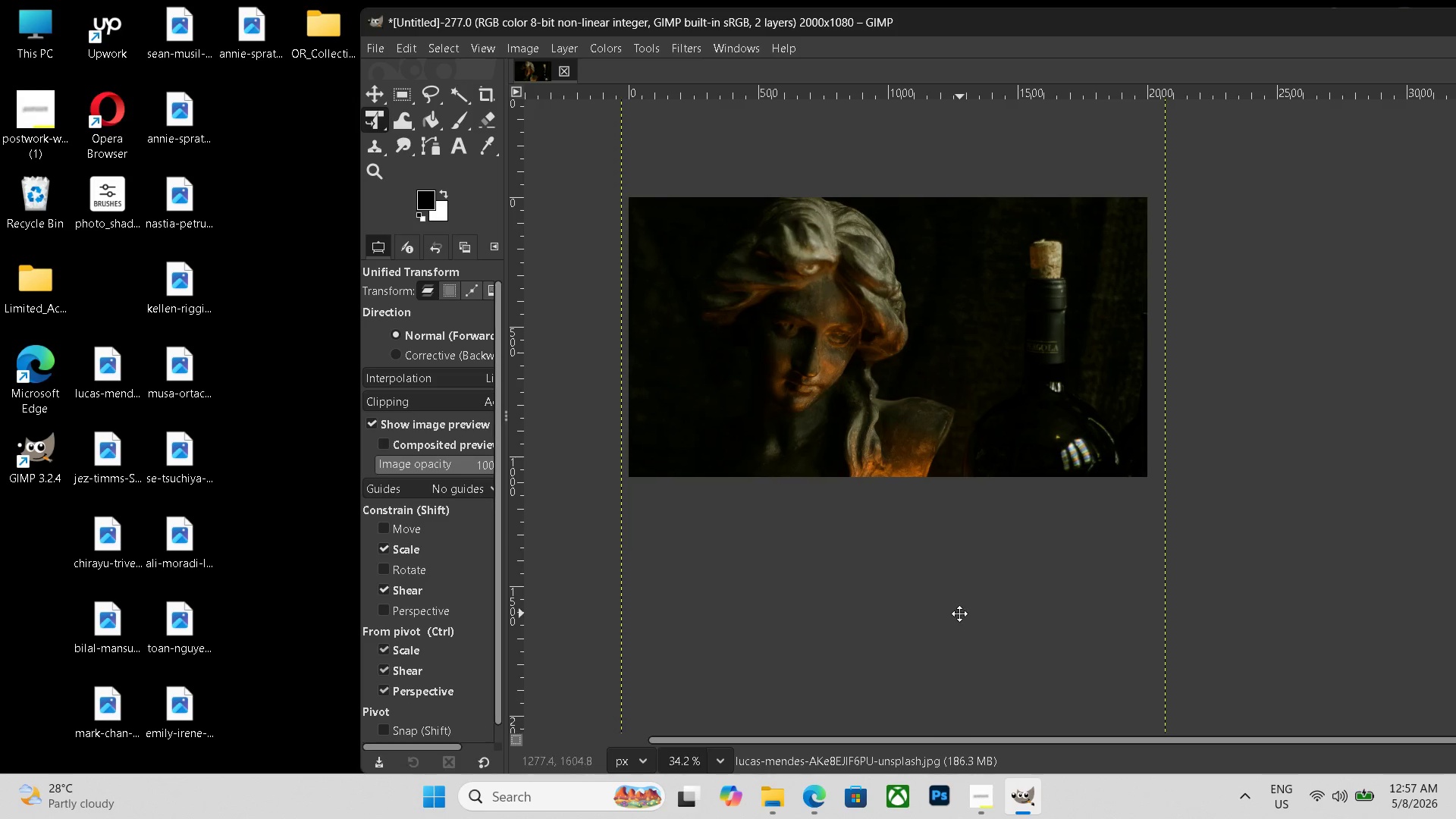 
left_click_drag(start_coordinate=[923, 534], to_coordinate=[952, 617])
 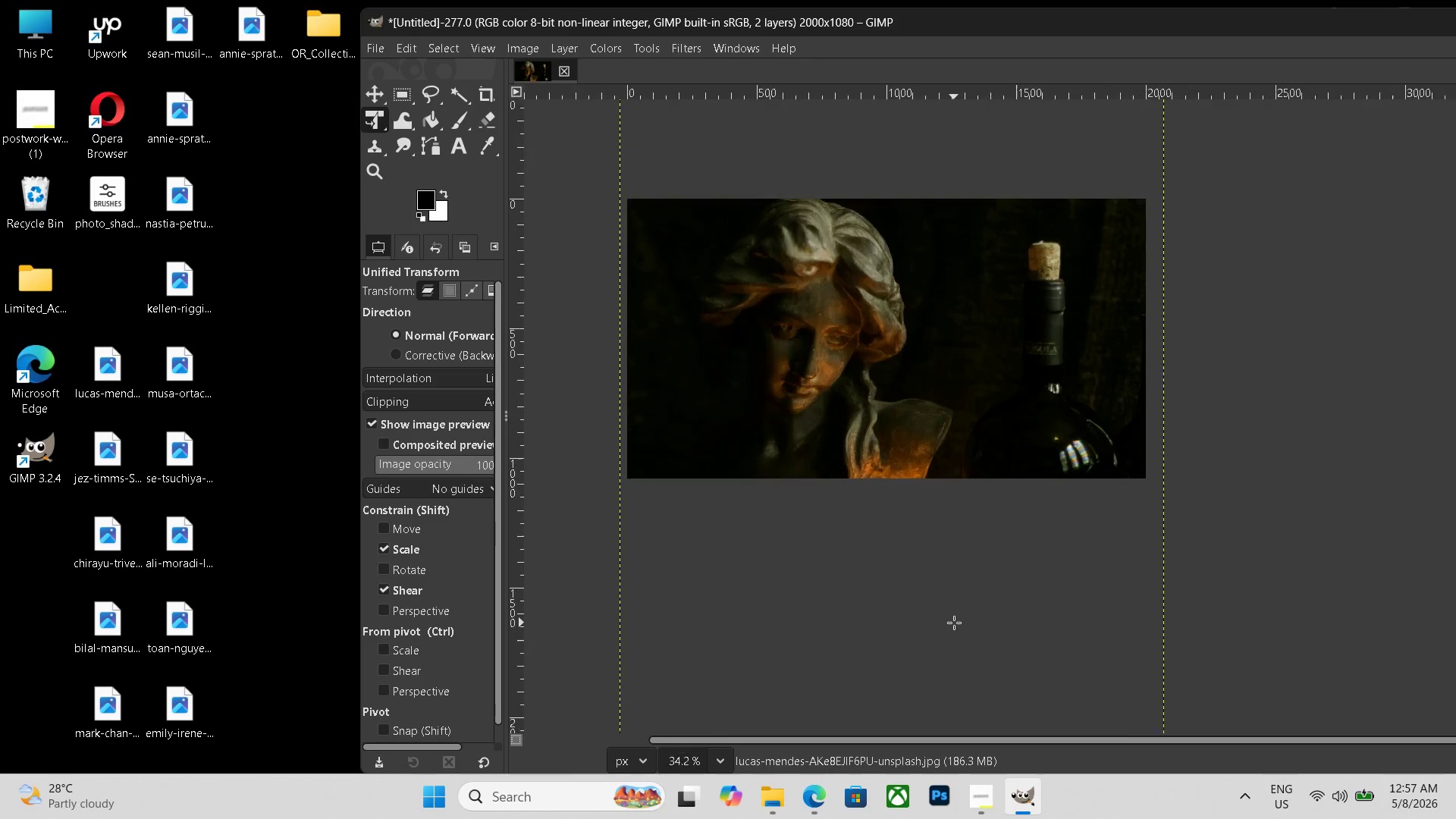 
key(Control+ControlLeft)
 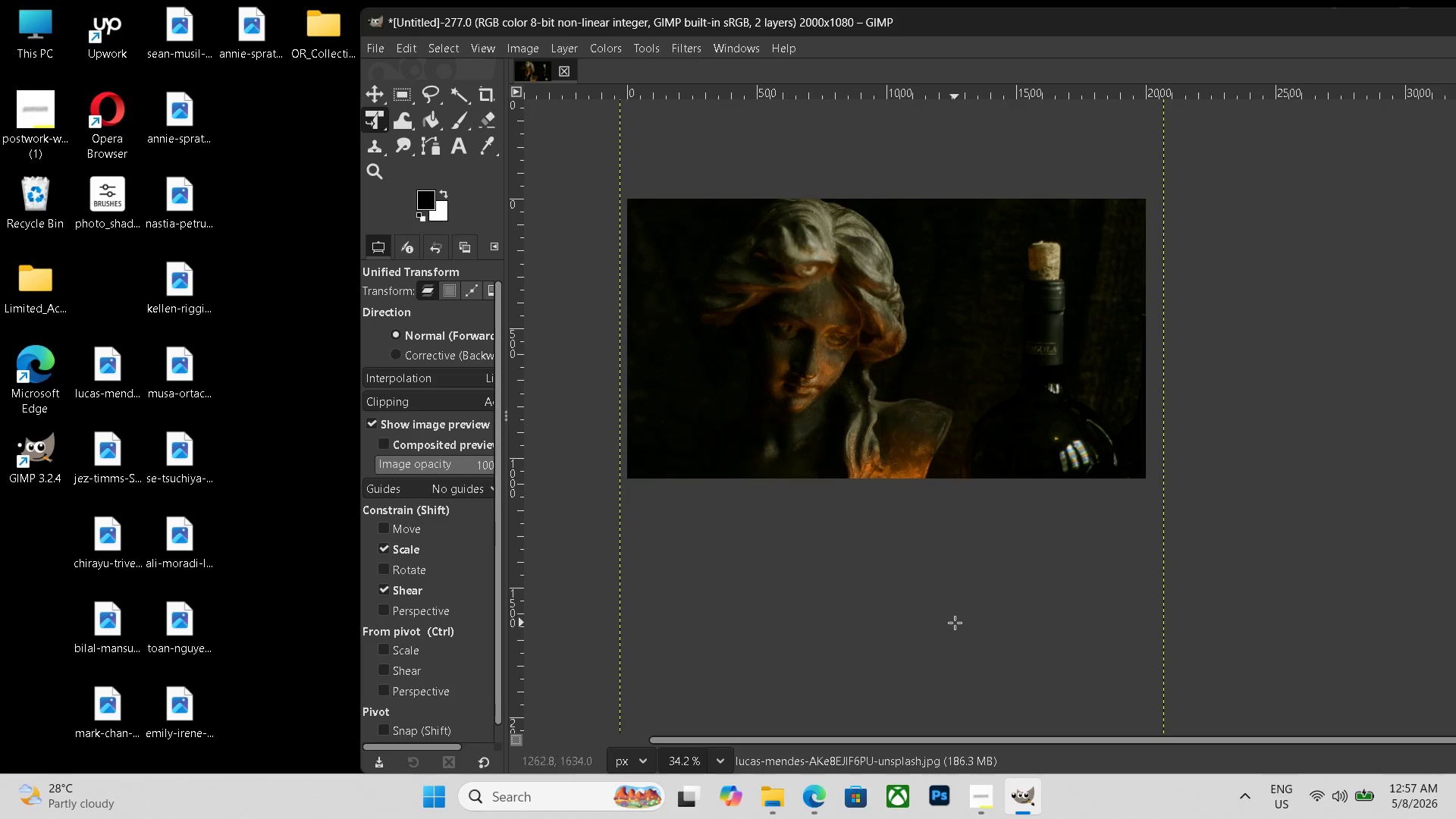 
scroll: coordinate [954, 623], scroll_direction: up, amount: 3.0
 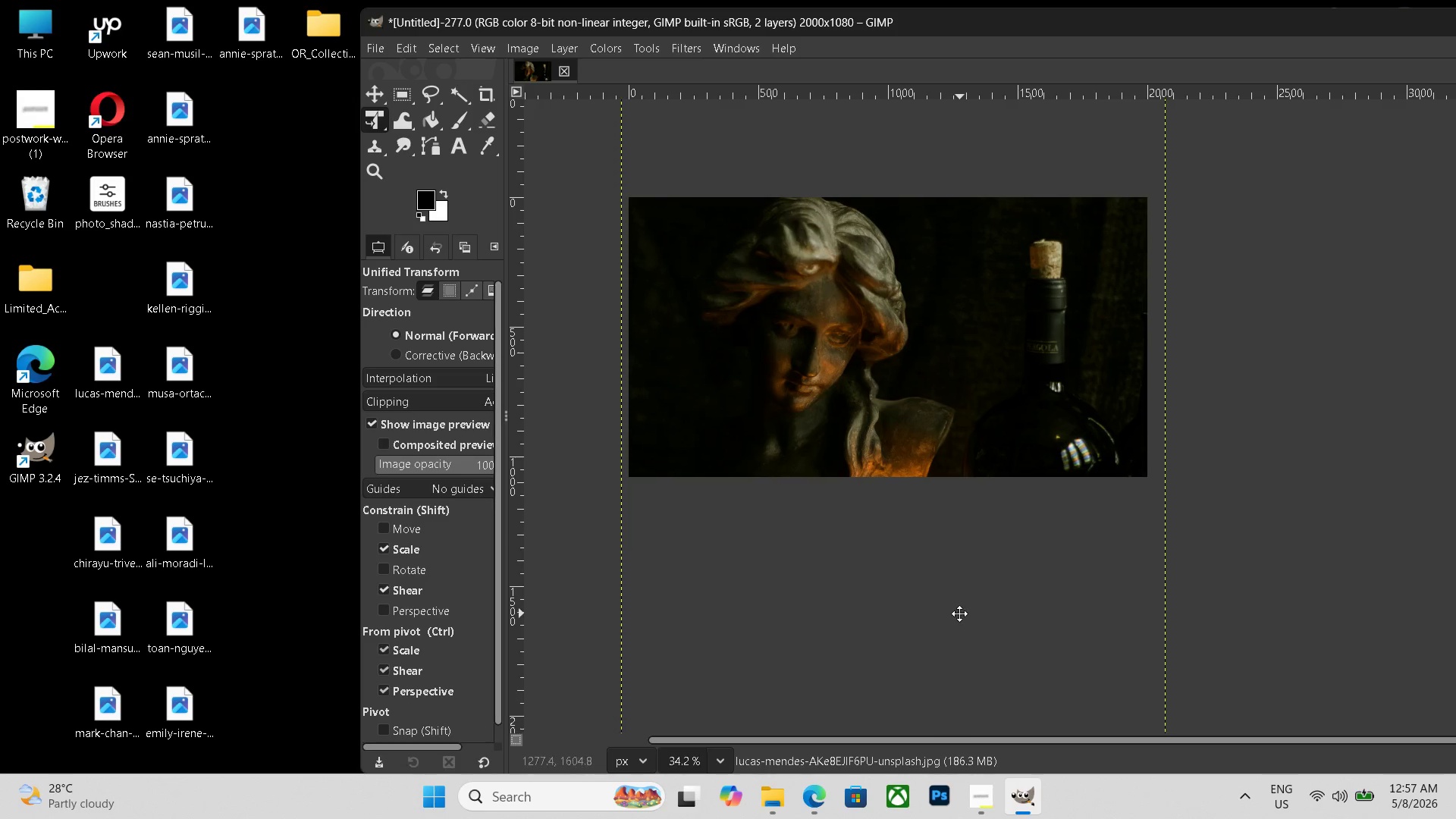 
hold_key(key=Space, duration=0.48)
 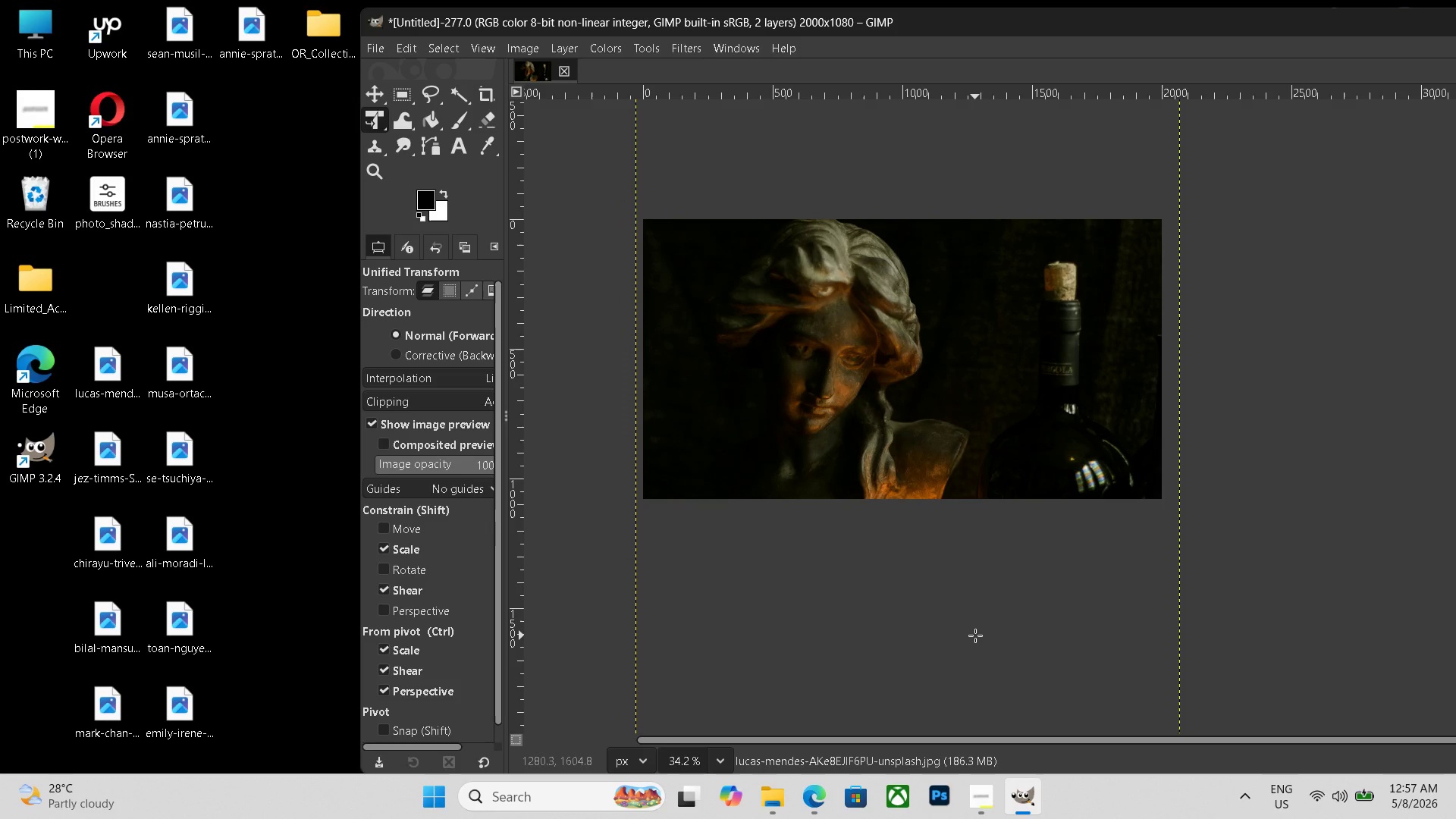 
left_click_drag(start_coordinate=[959, 613], to_coordinate=[974, 635])
 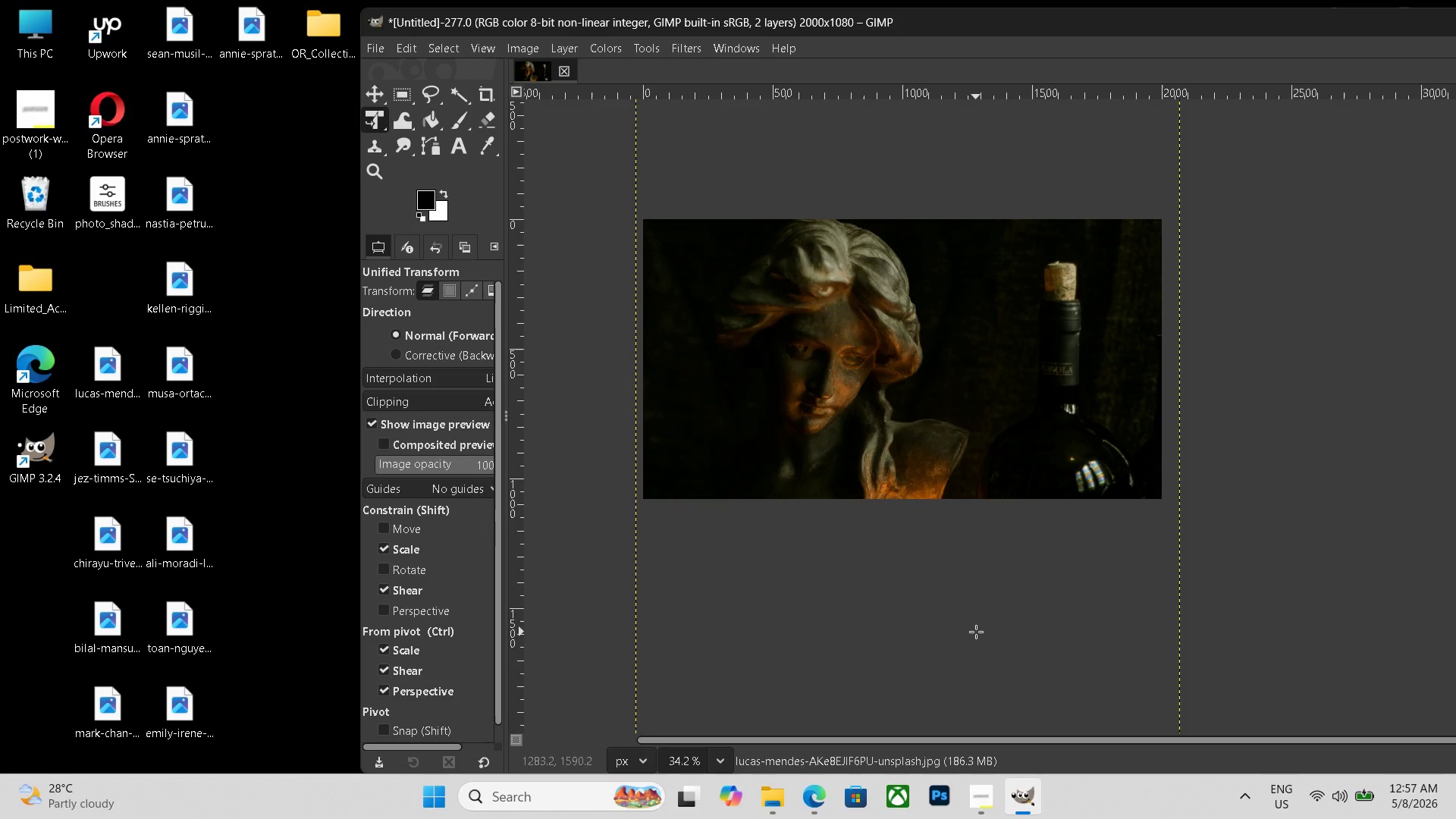 
wait(6.23)
 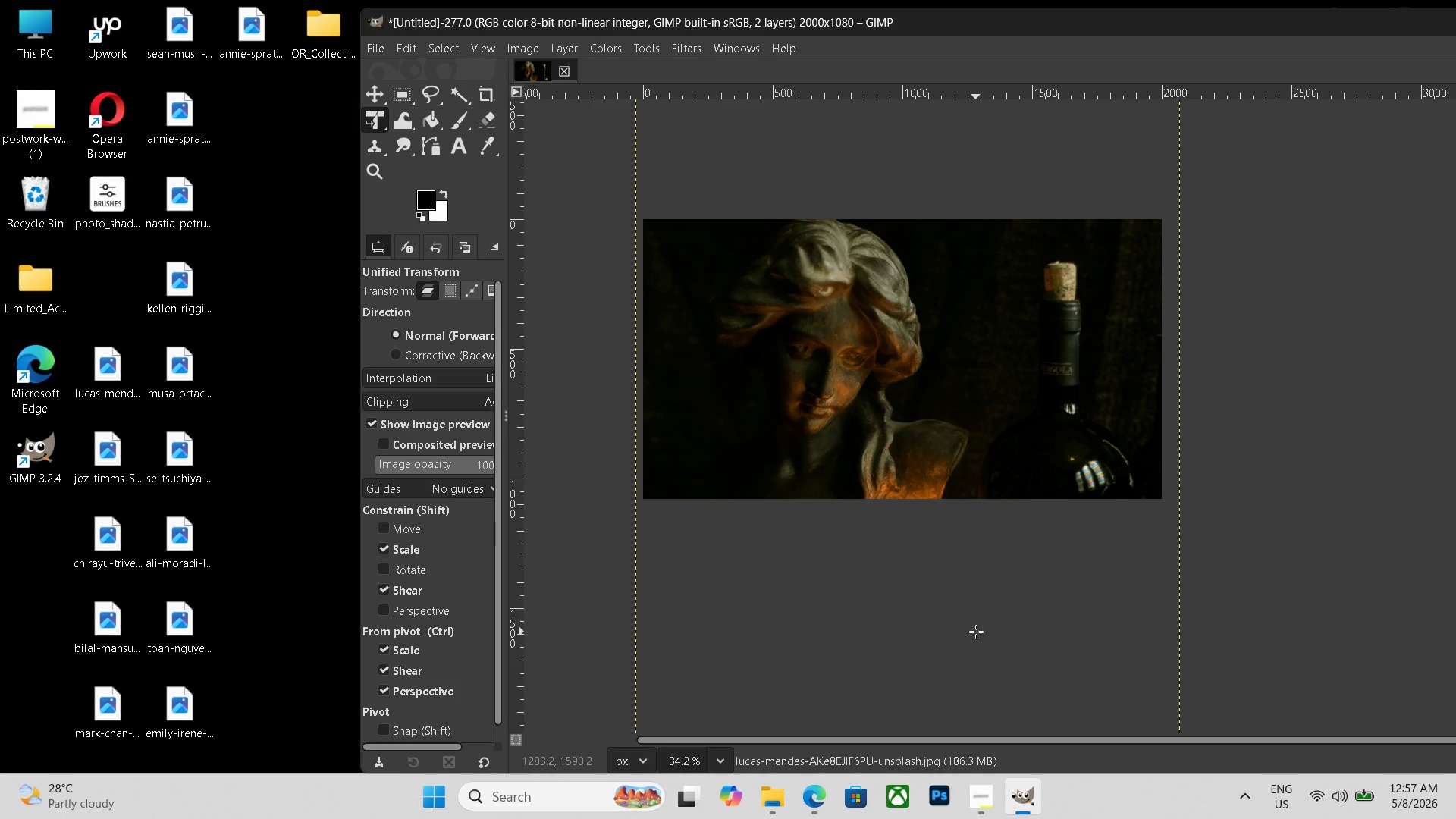 
left_click([614, 42])
 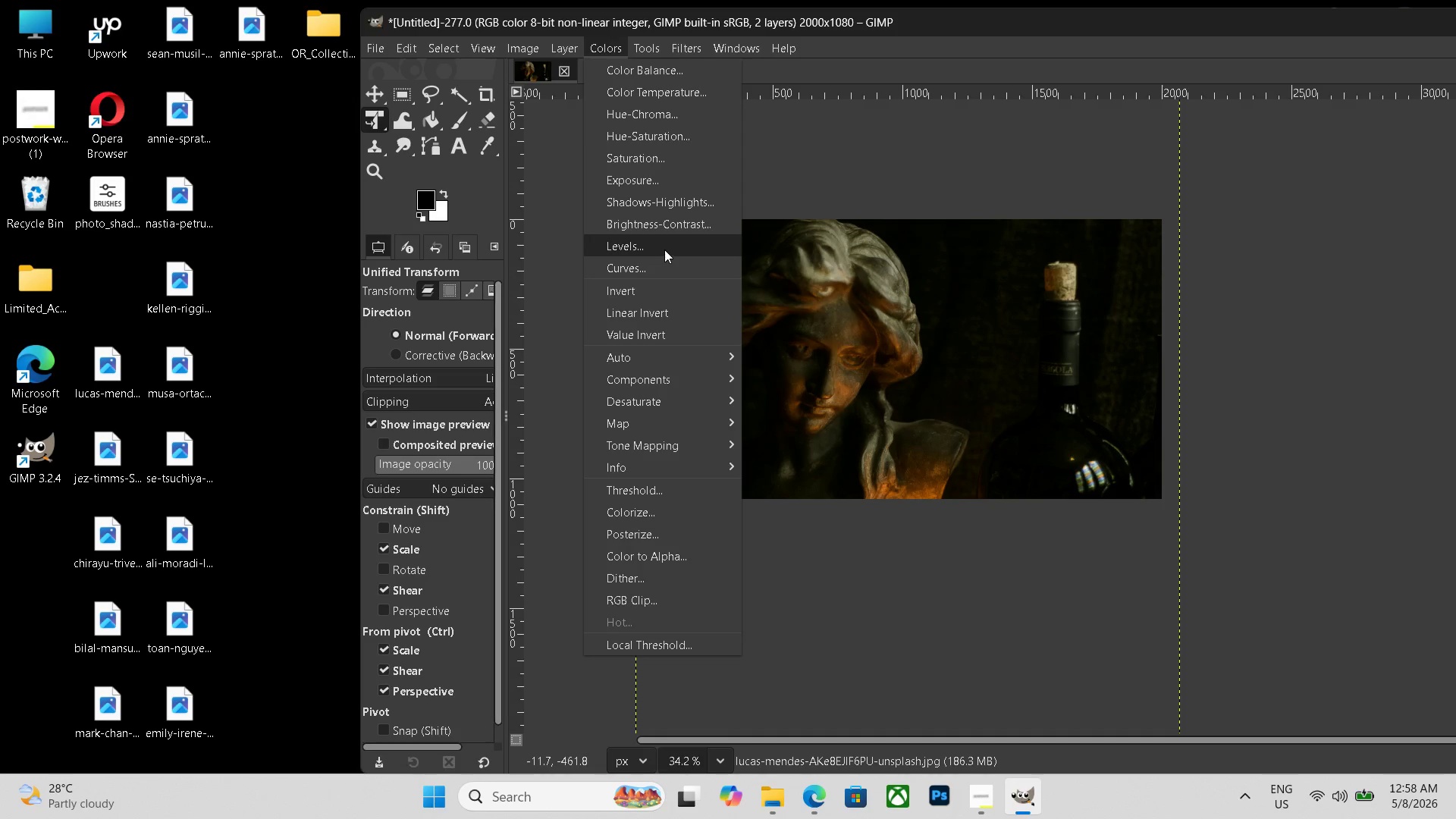 
left_click([664, 248])
 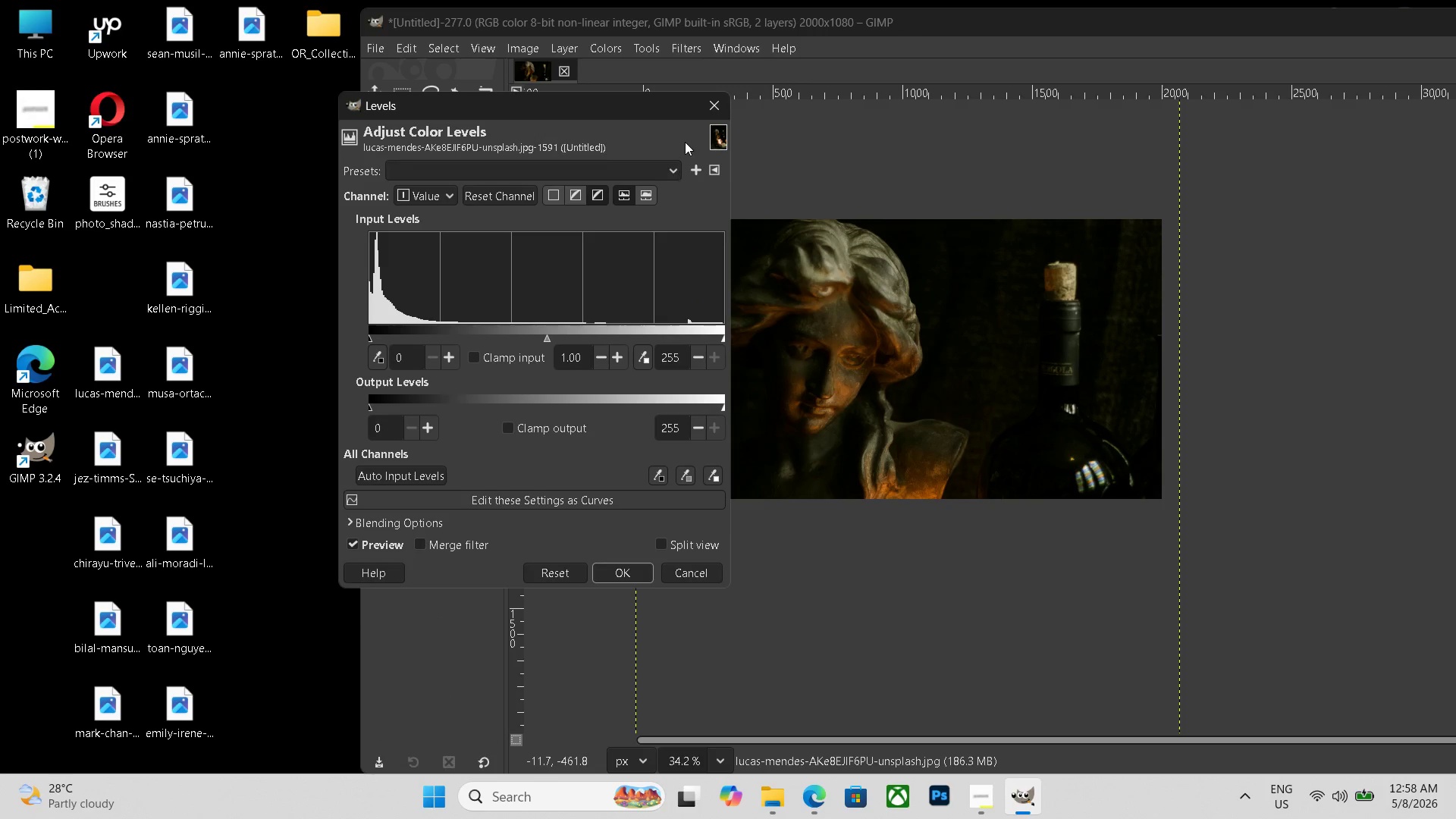 
left_click([715, 106])
 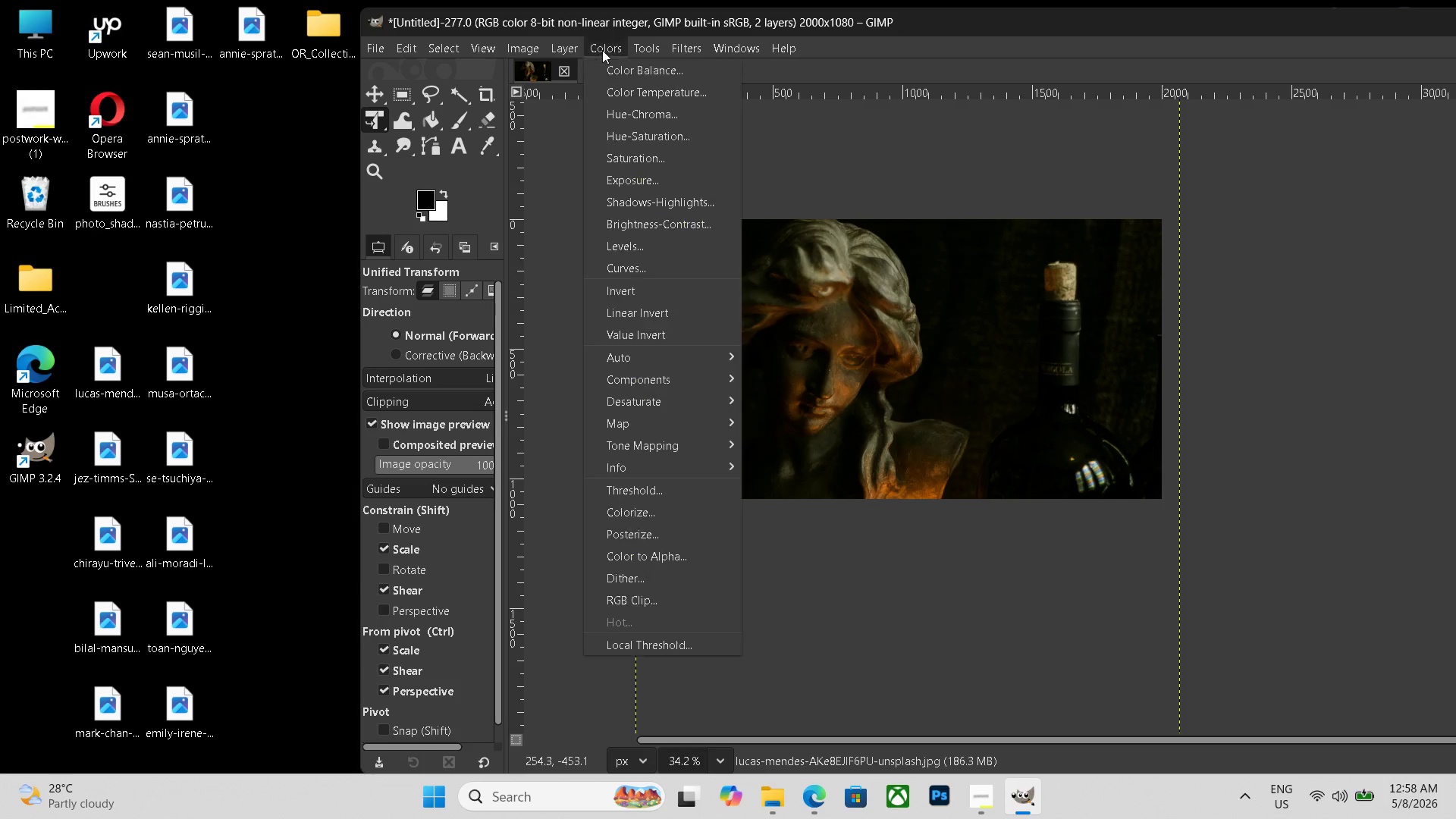 
left_click([602, 50])
 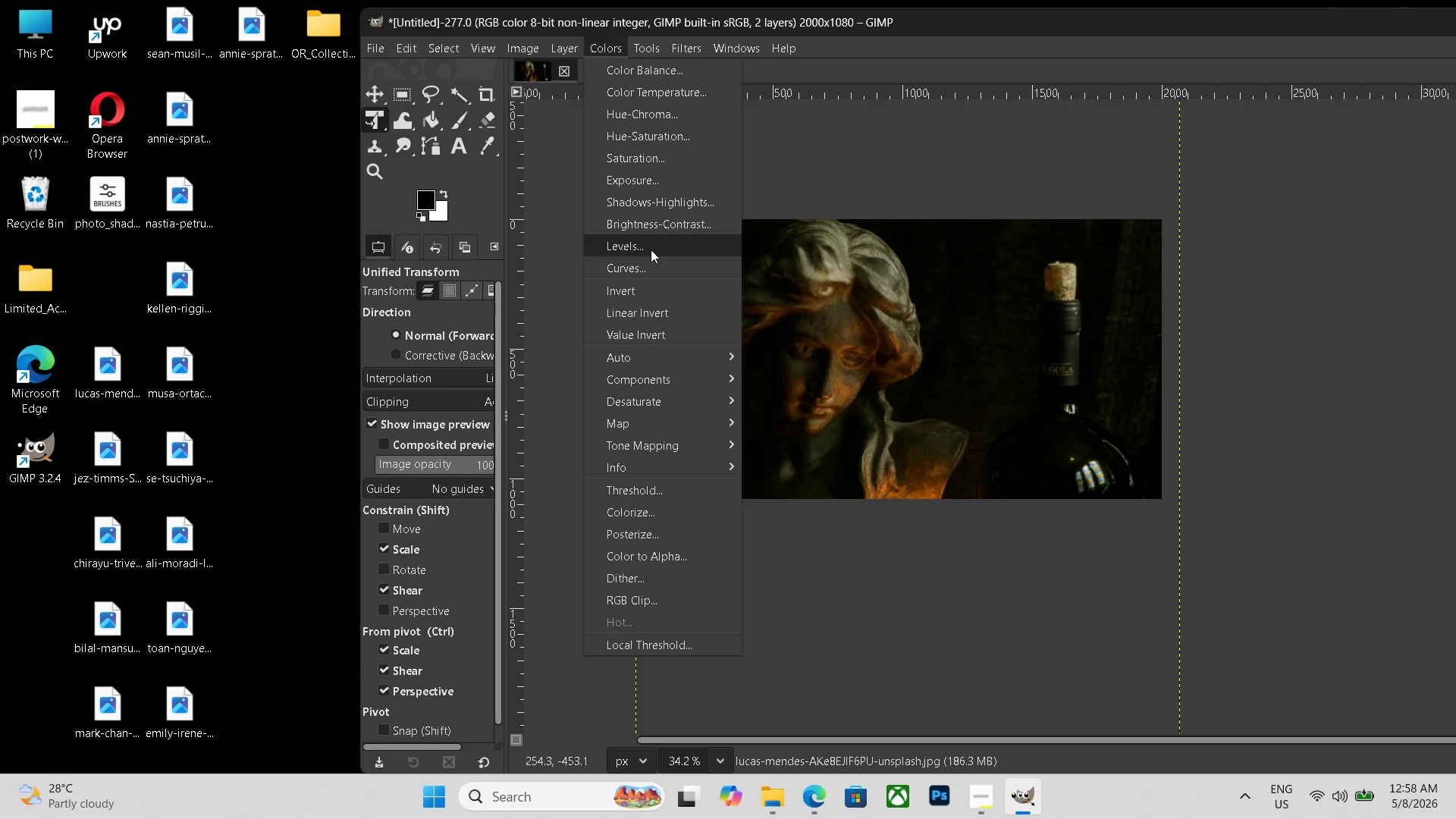 
left_click([650, 267])
 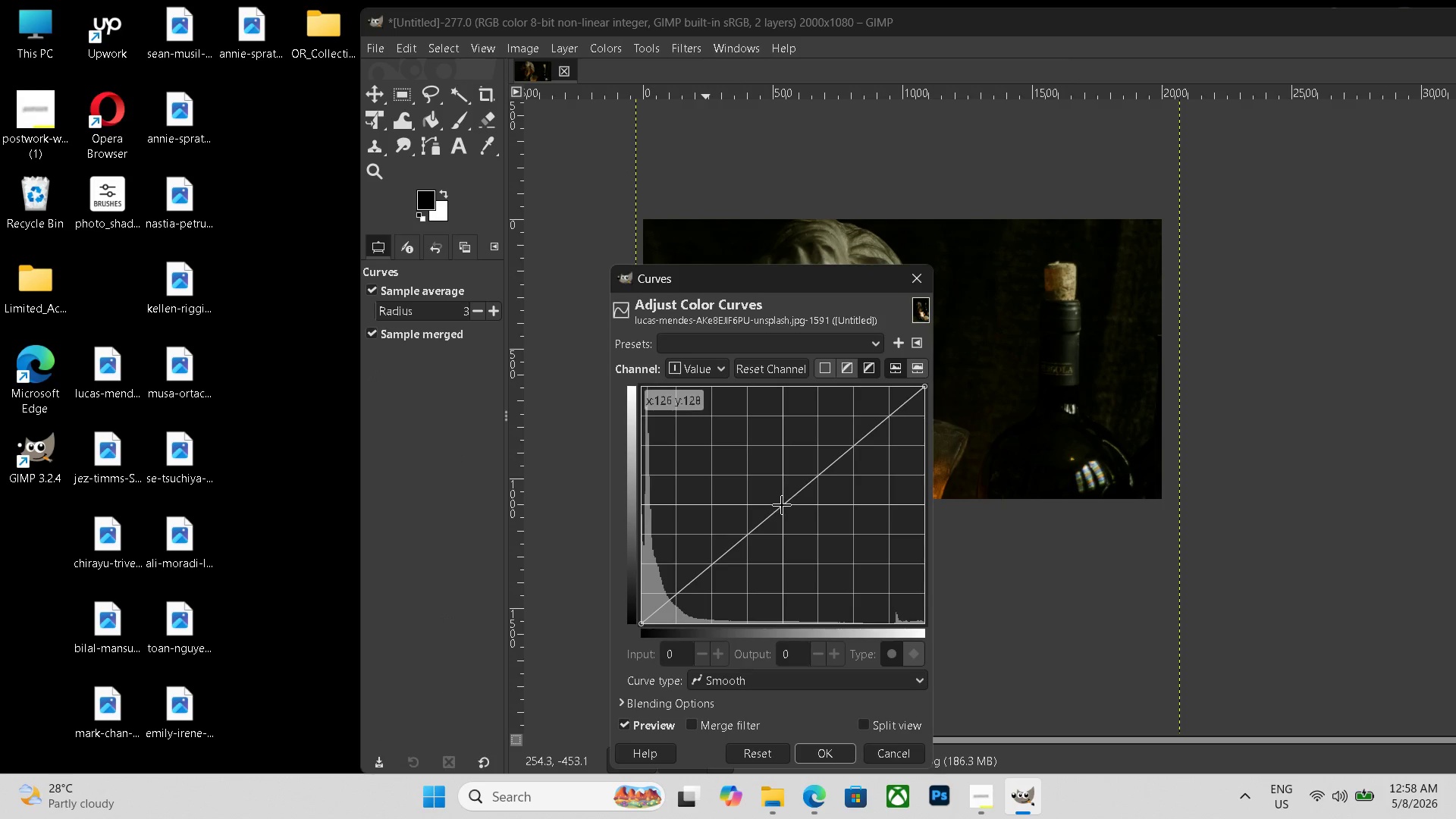 
left_click_drag(start_coordinate=[782, 505], to_coordinate=[774, 500])
 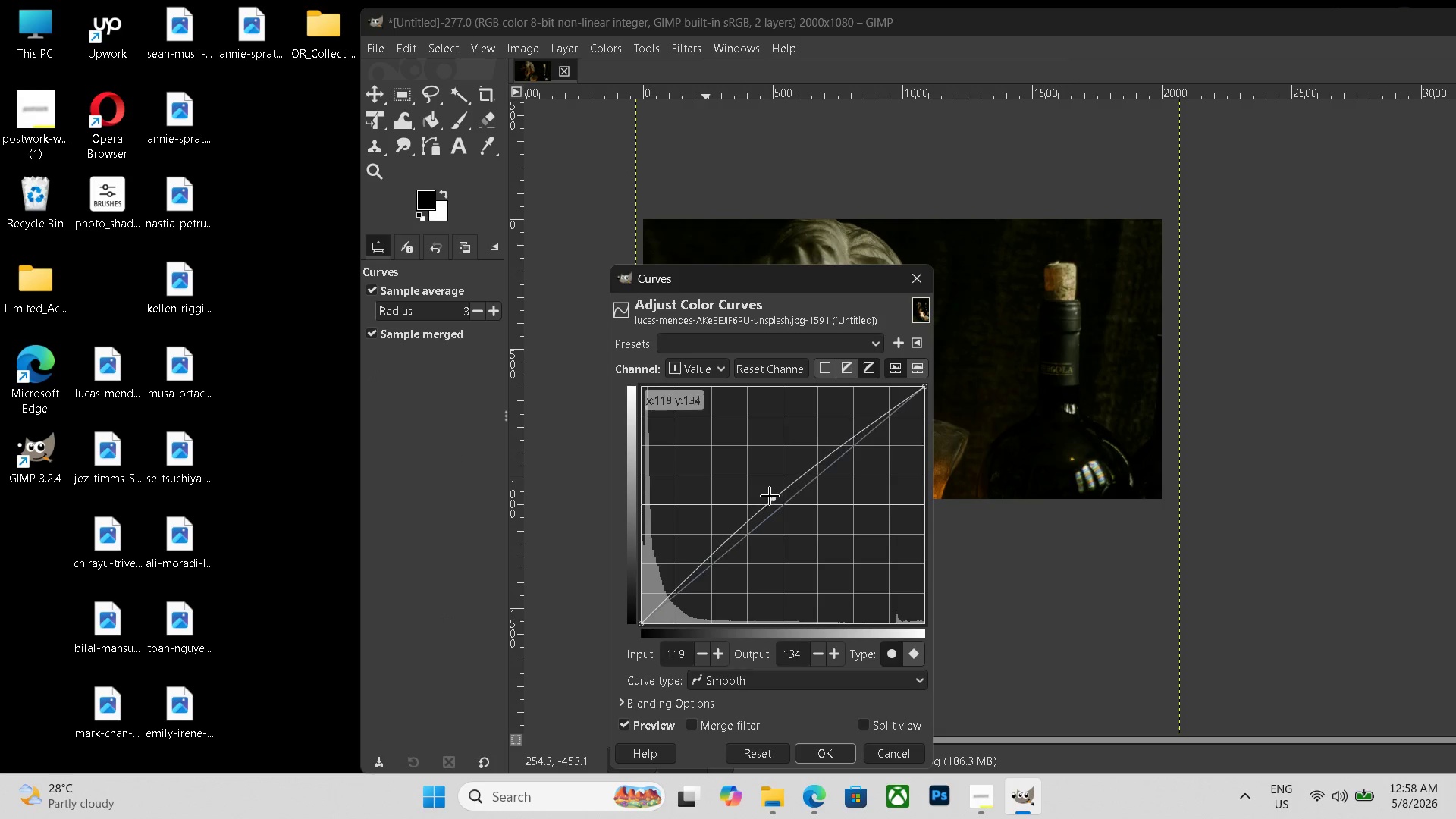 
left_click_drag(start_coordinate=[771, 497], to_coordinate=[763, 490])
 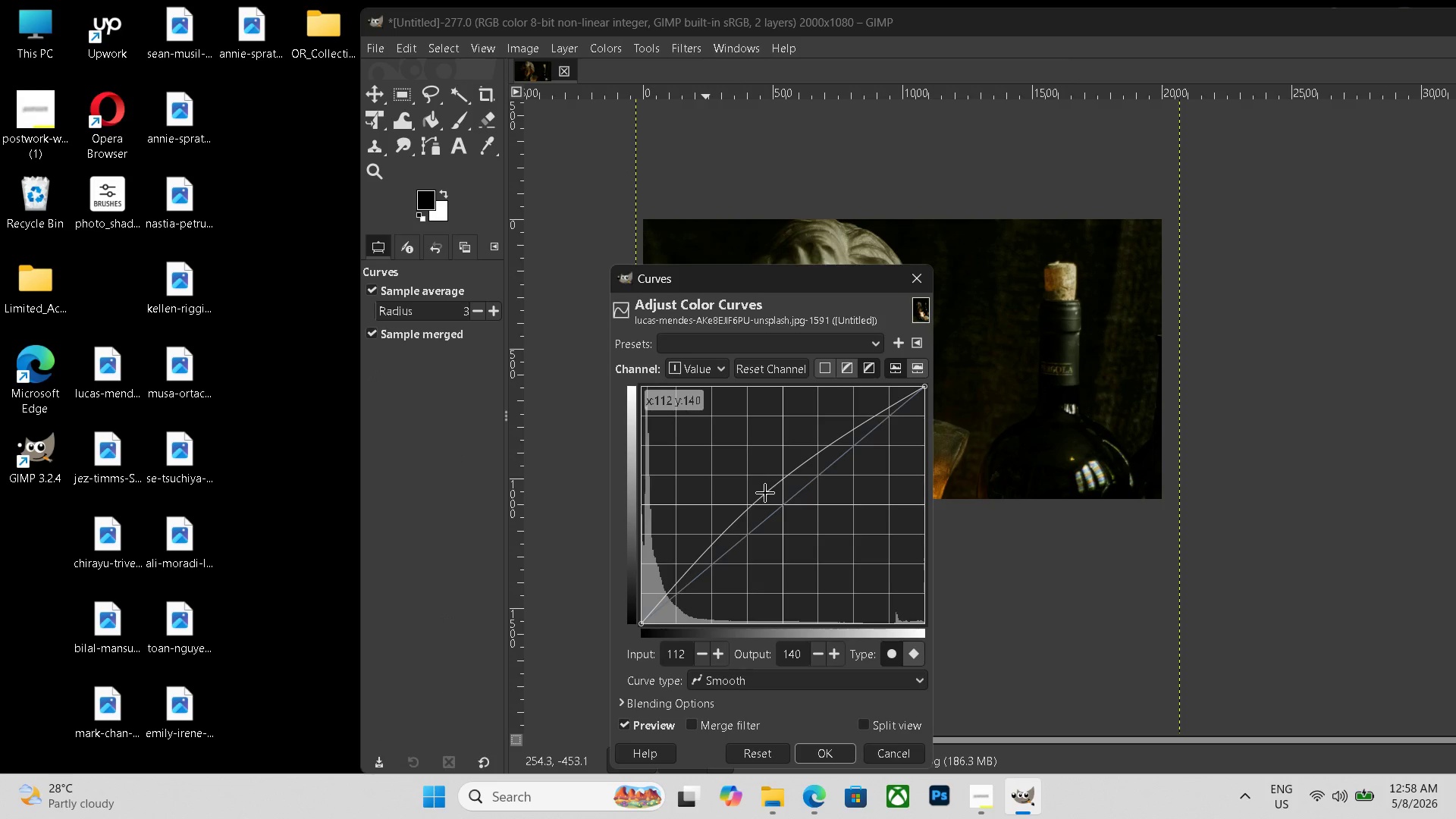 
left_click_drag(start_coordinate=[765, 493], to_coordinate=[761, 490])
 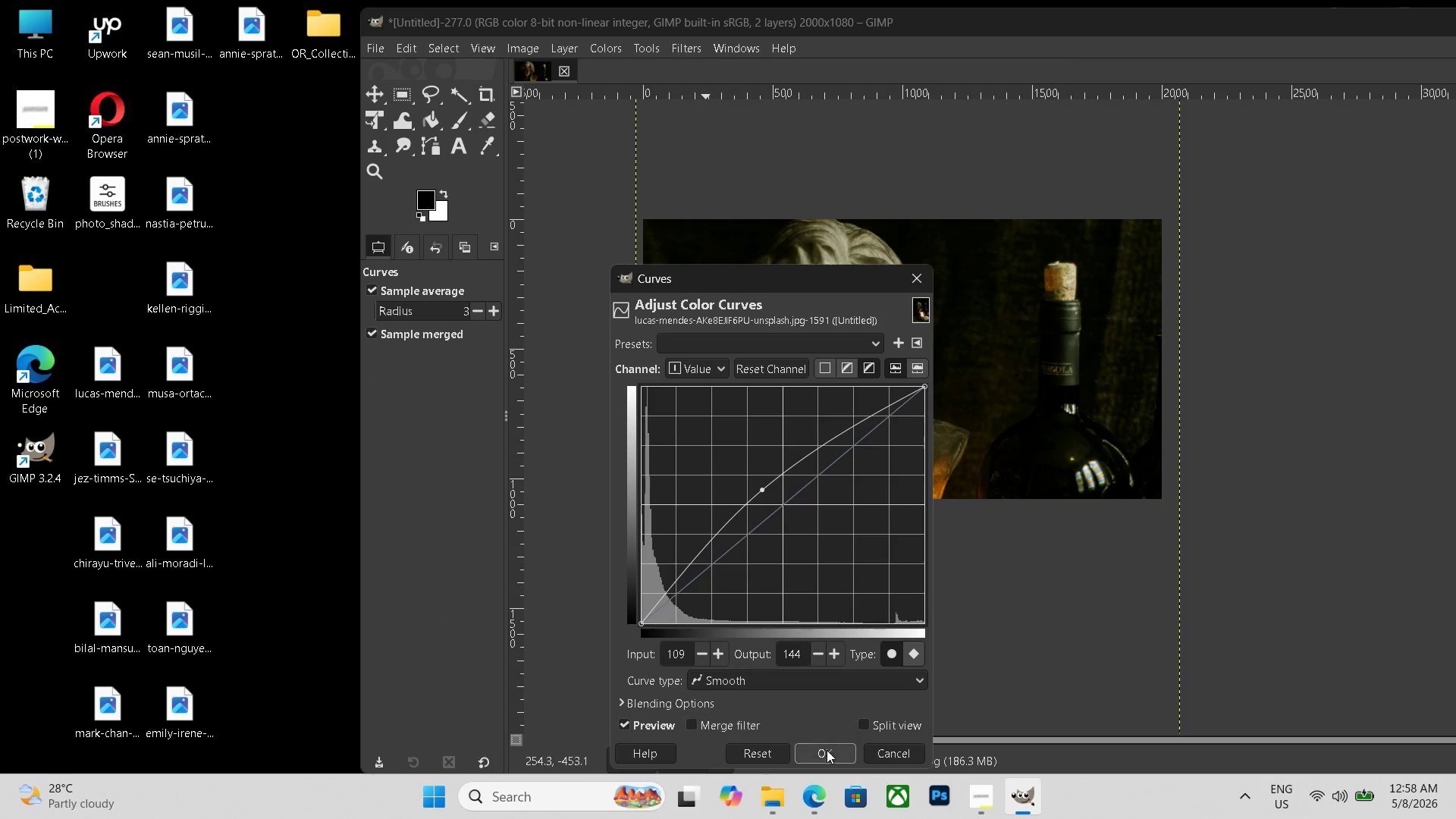 
left_click([827, 752])
 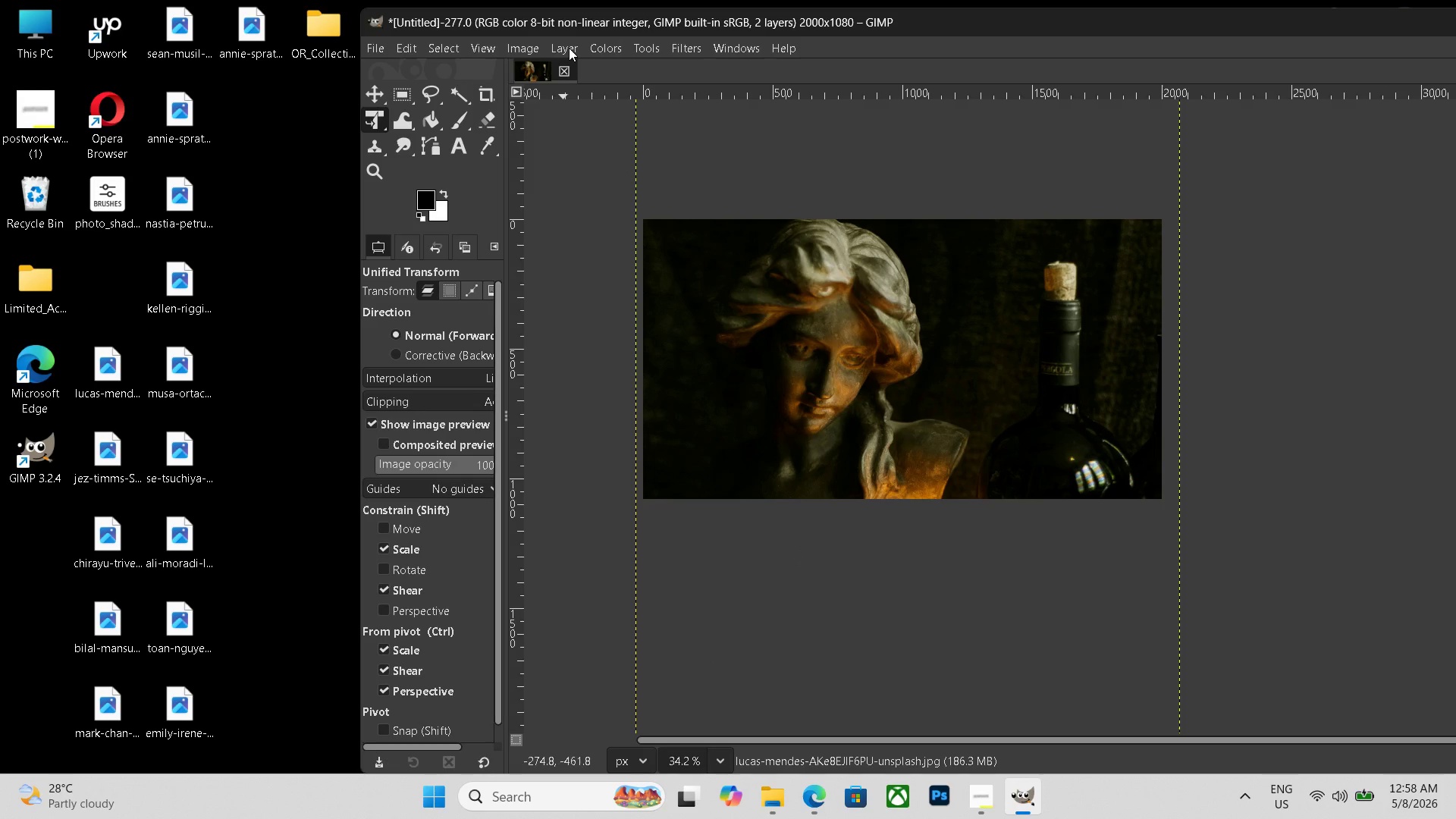 
wait(5.12)
 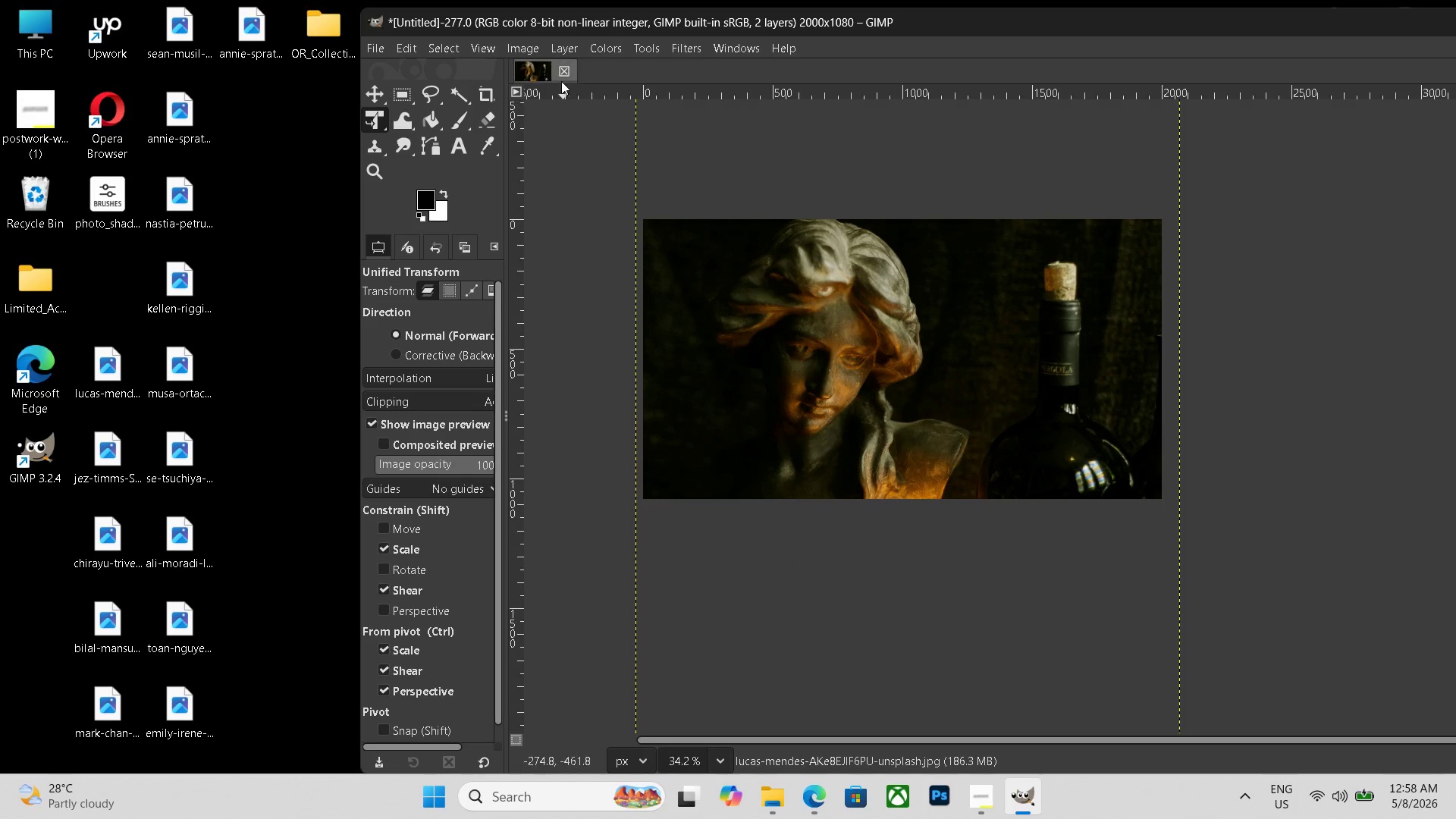 
left_click([605, 46])
 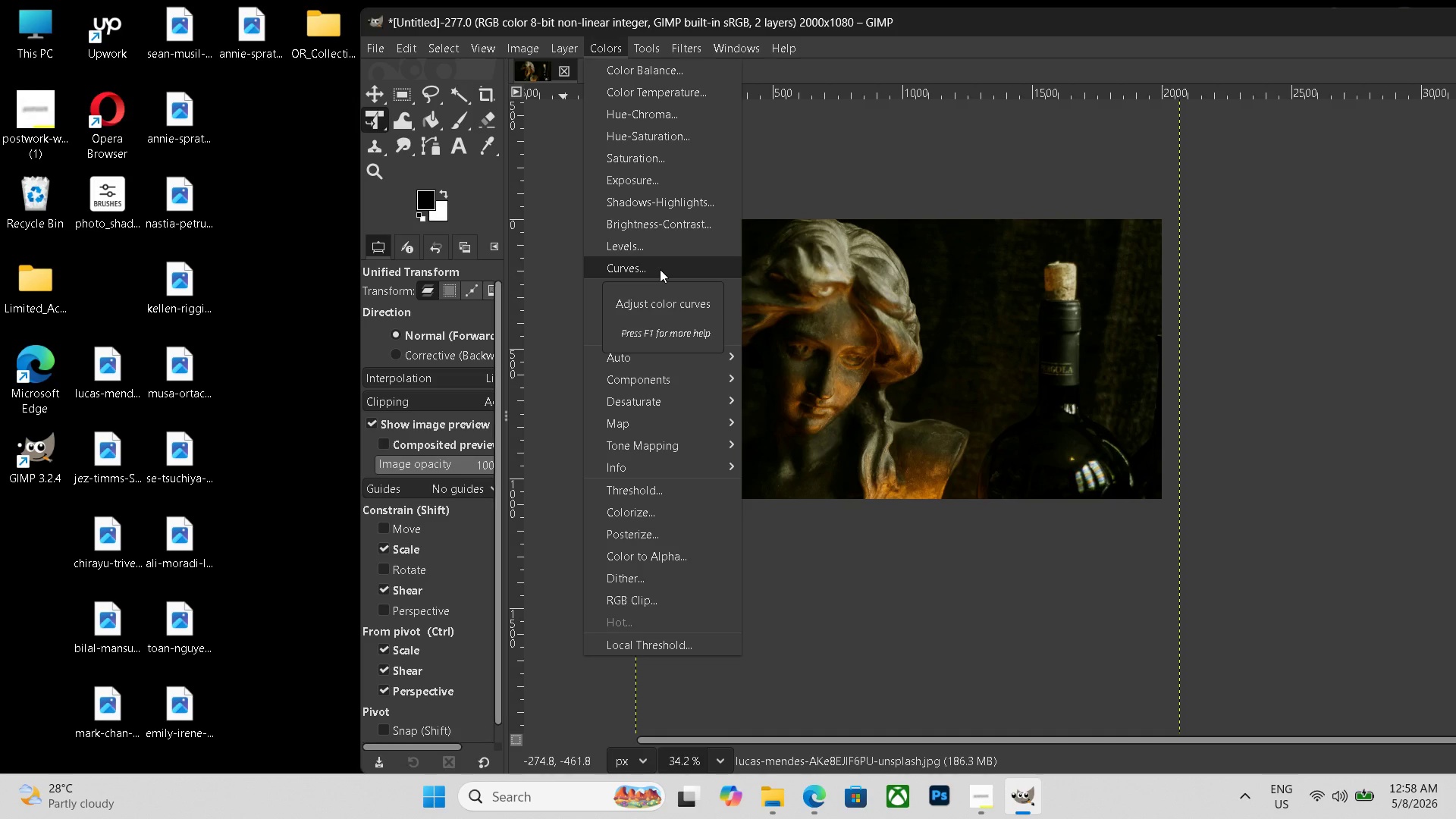 
wait(5.73)
 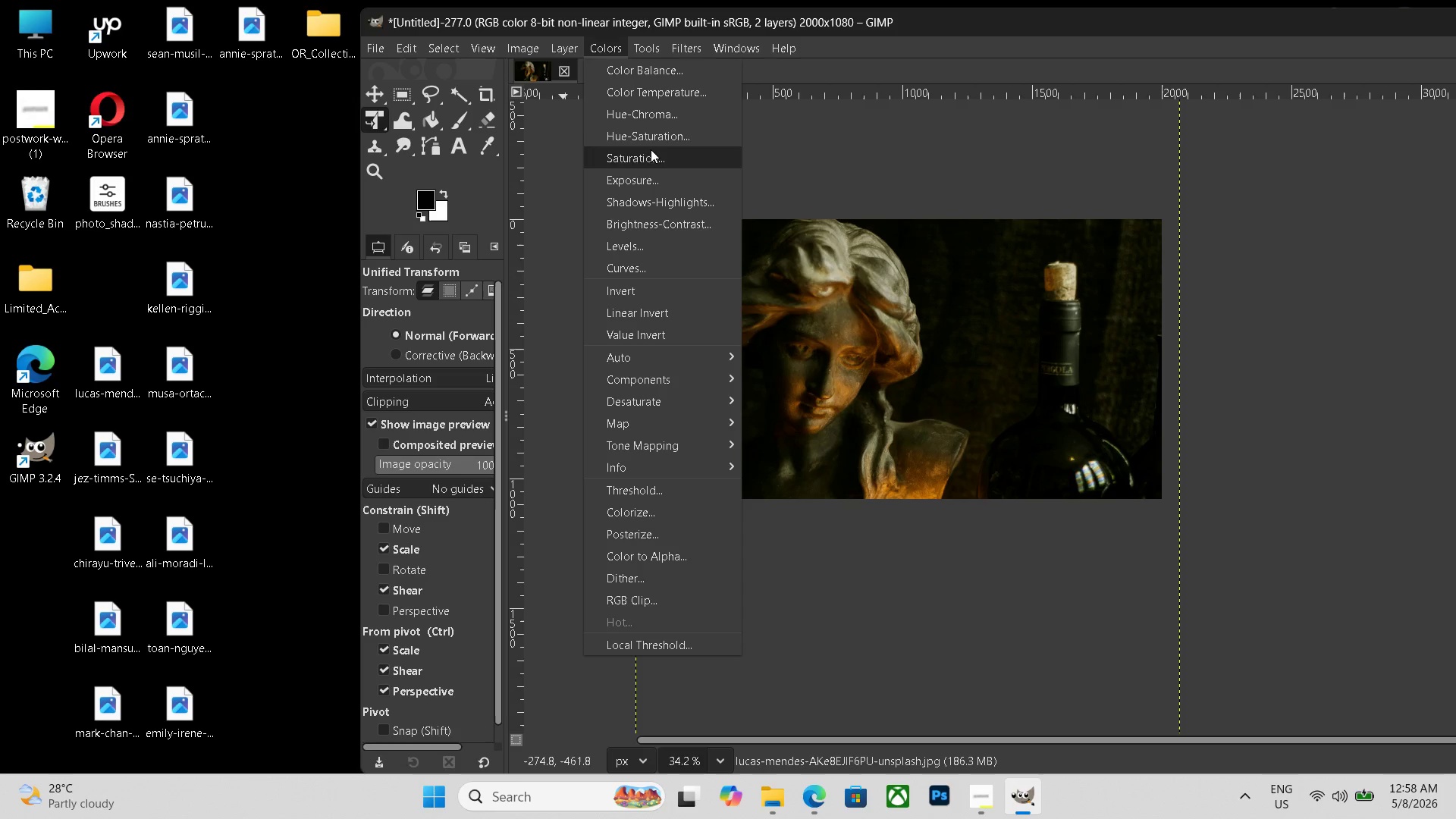 
left_click([660, 269])
 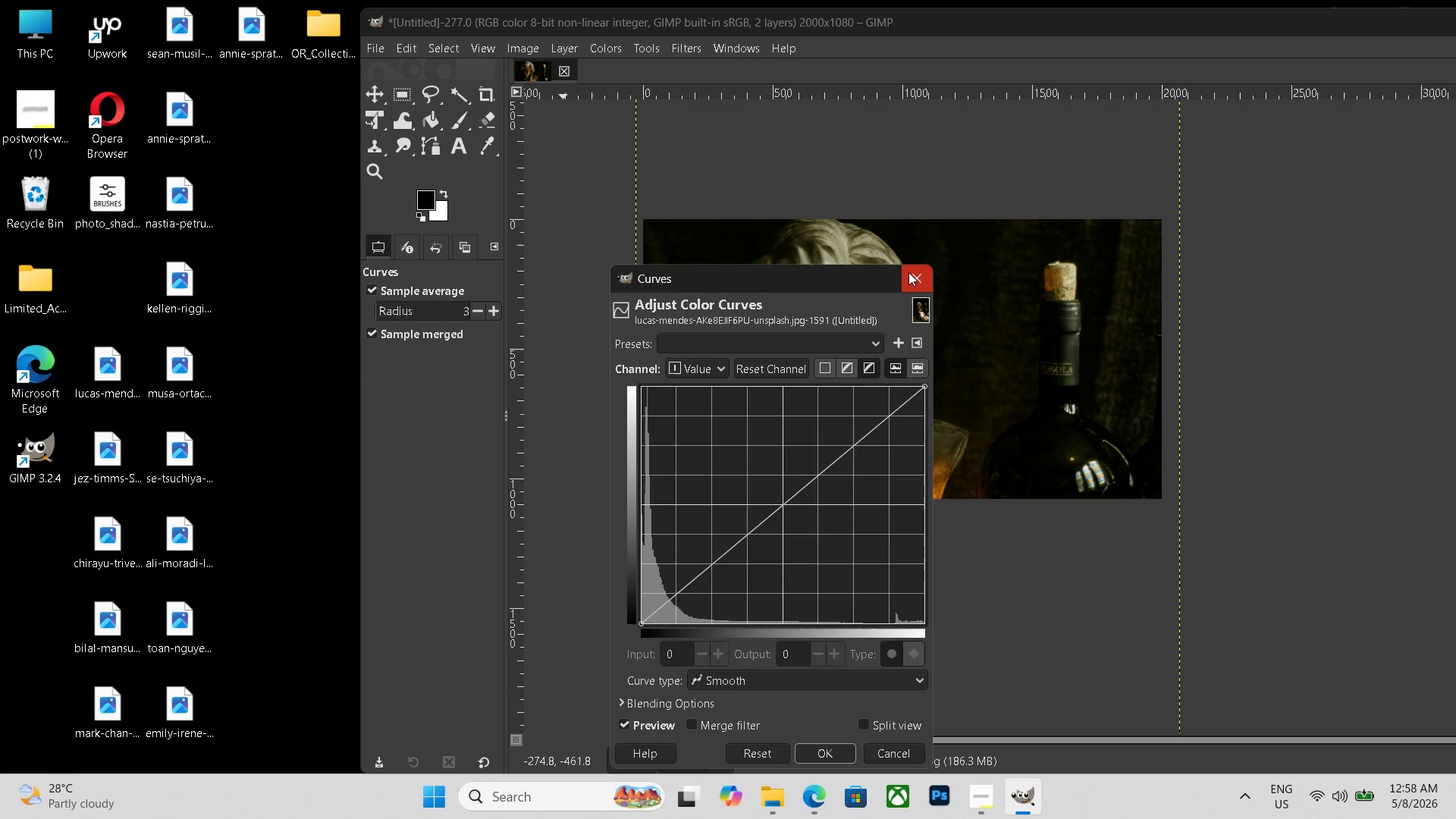 
left_click([912, 270])
 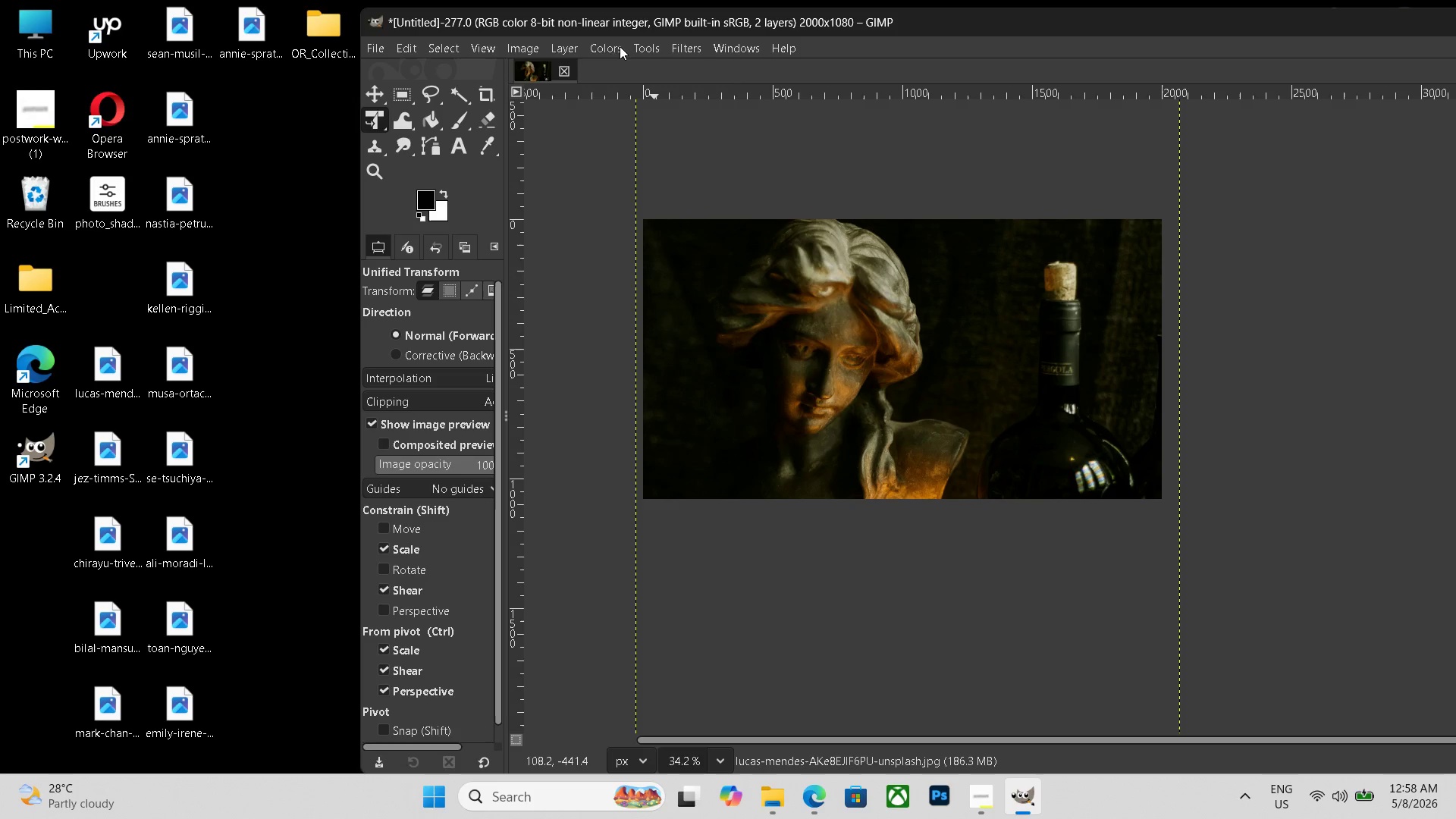 
left_click([610, 46])
 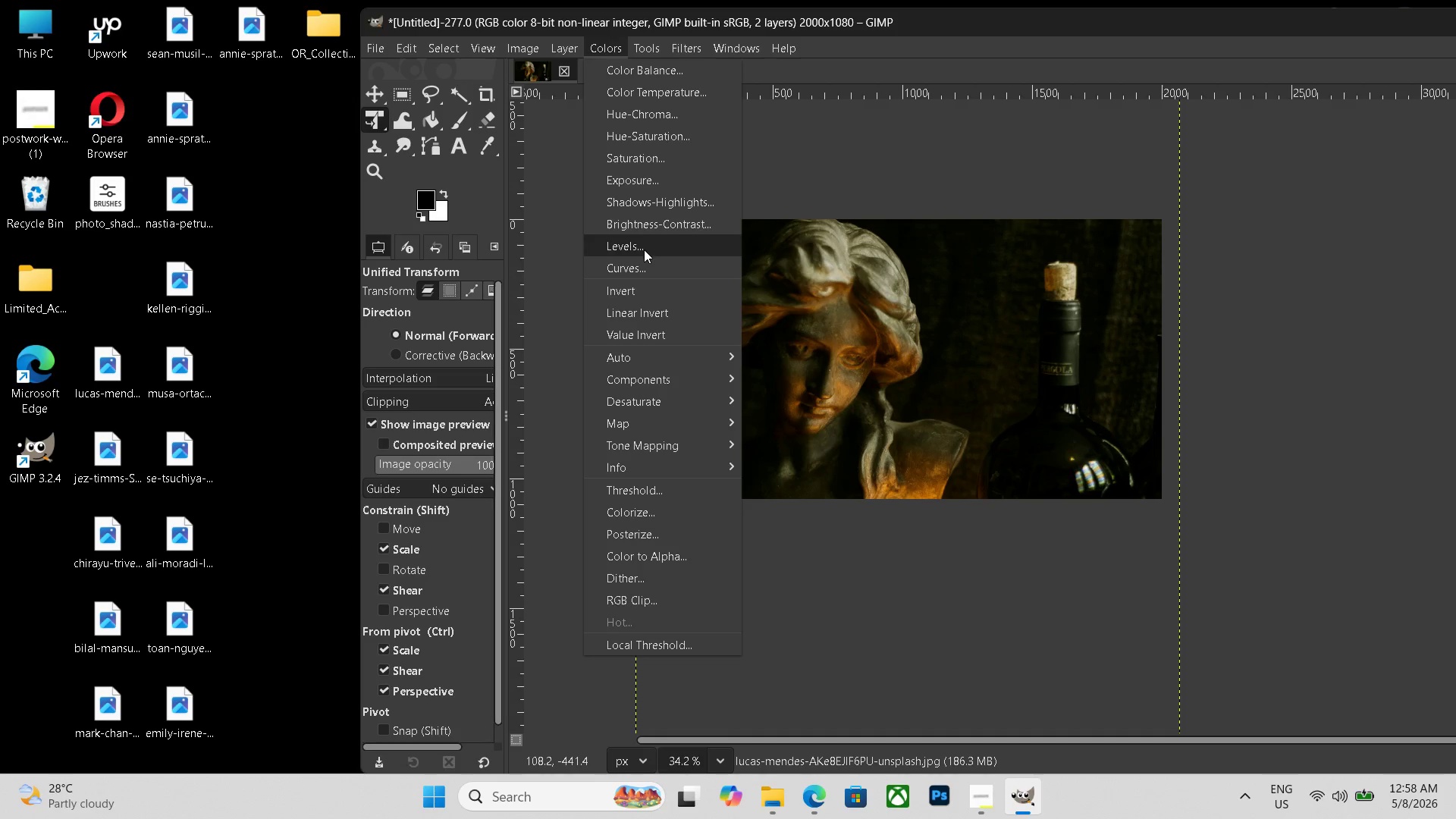 
left_click([644, 249])
 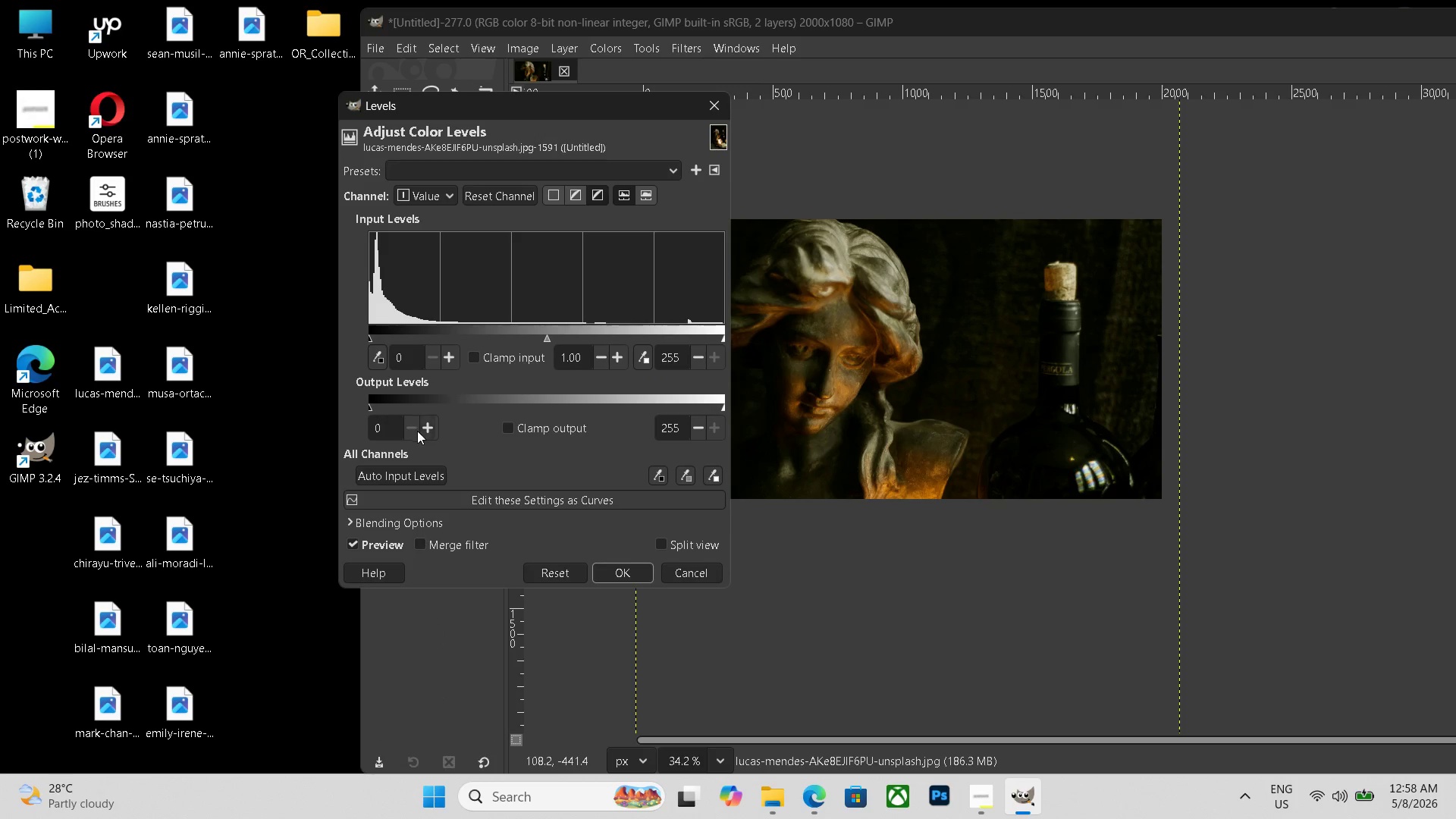 
left_click_drag(start_coordinate=[368, 410], to_coordinate=[384, 410])
 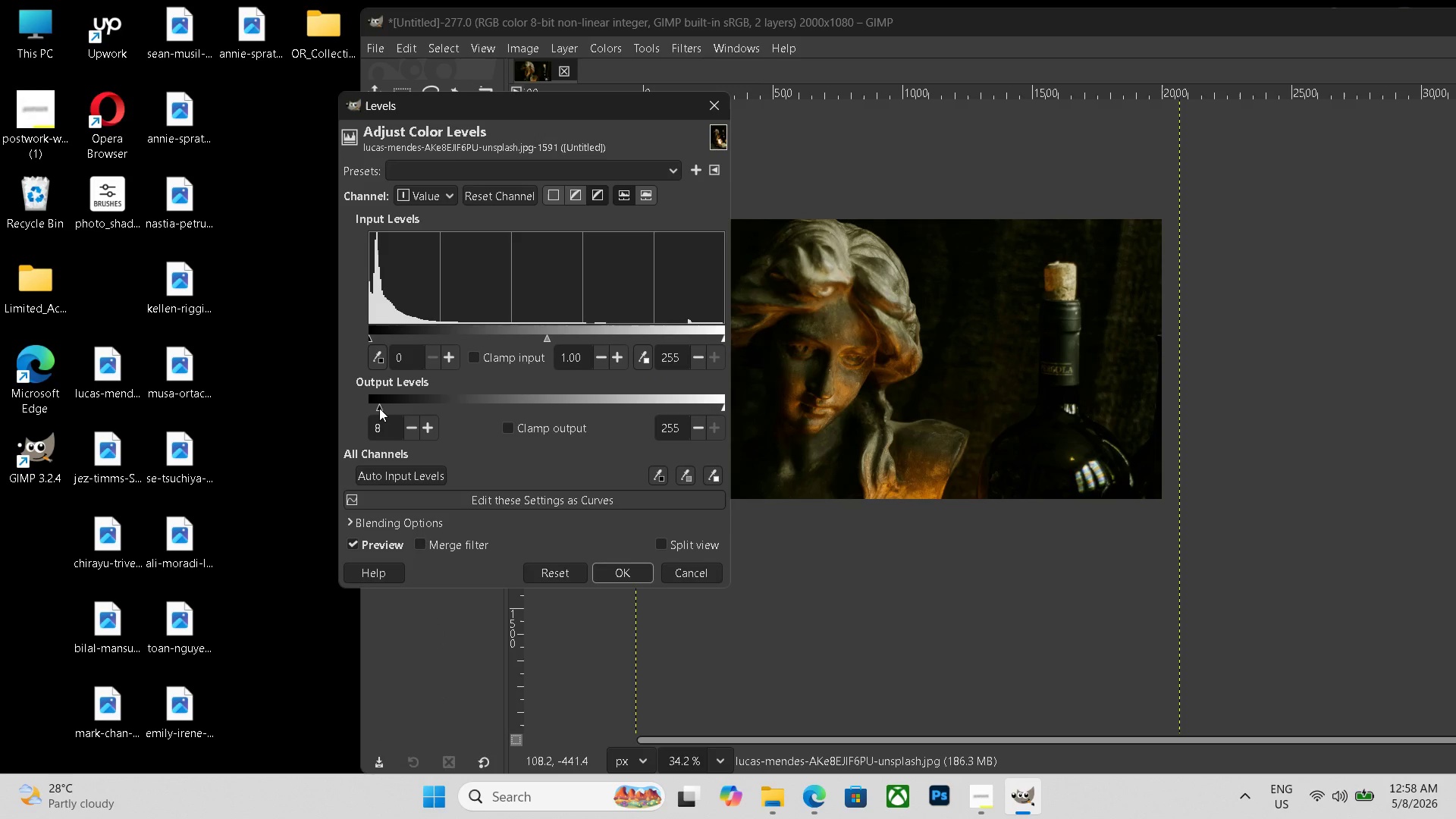 
left_click_drag(start_coordinate=[369, 407], to_coordinate=[379, 408])
 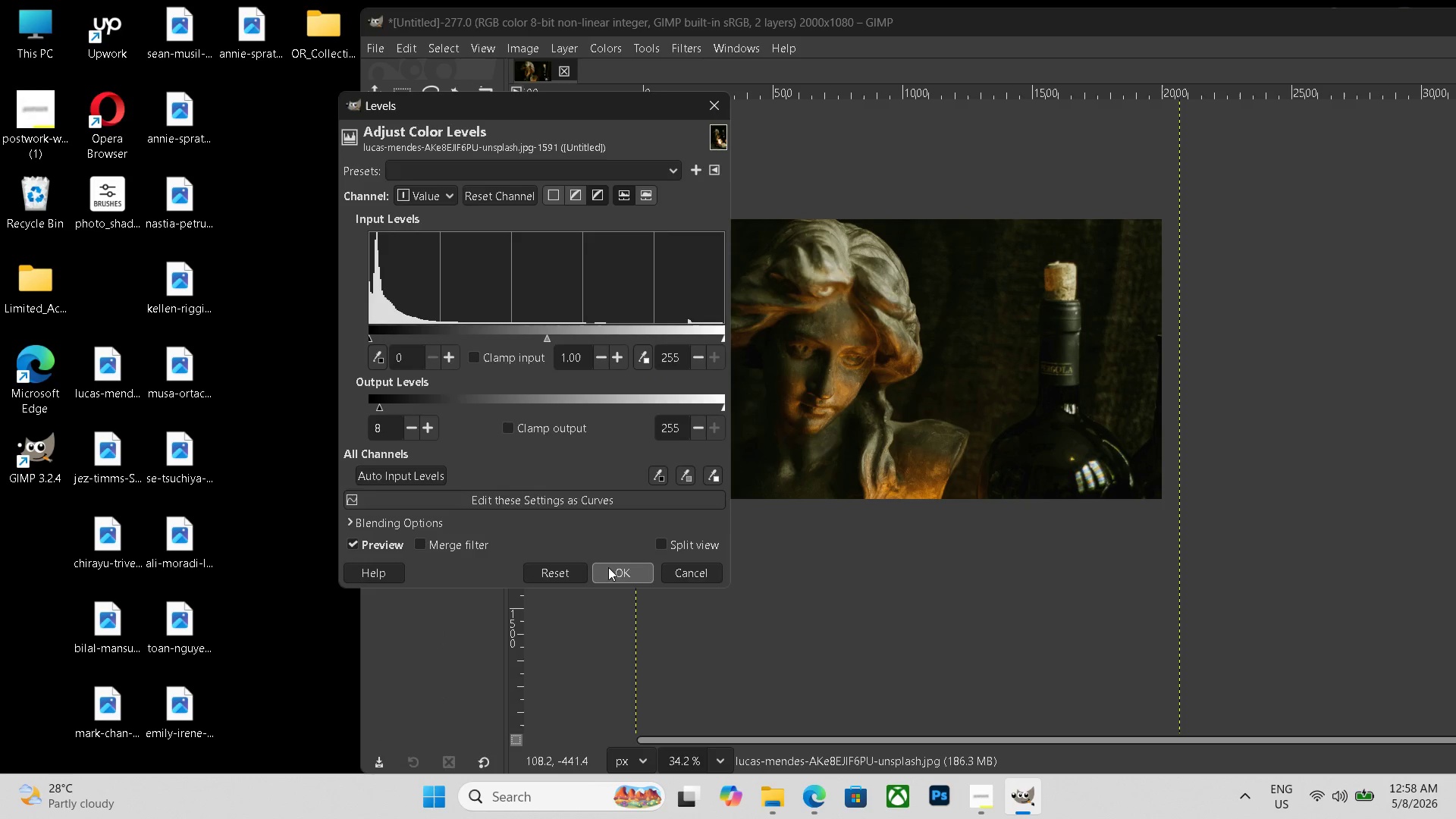 
left_click([614, 569])
 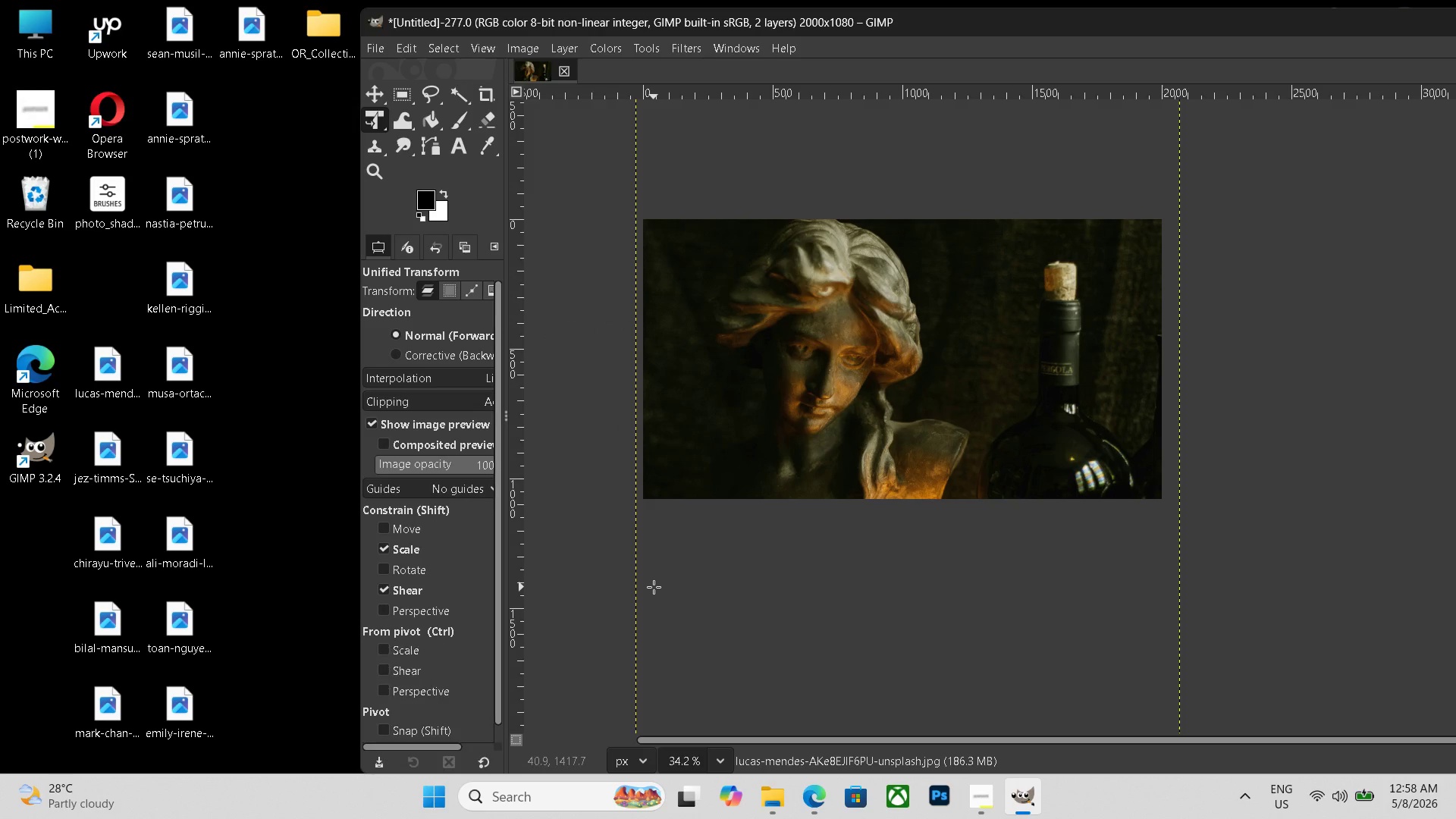 
hold_key(key=ControlLeft, duration=0.64)
 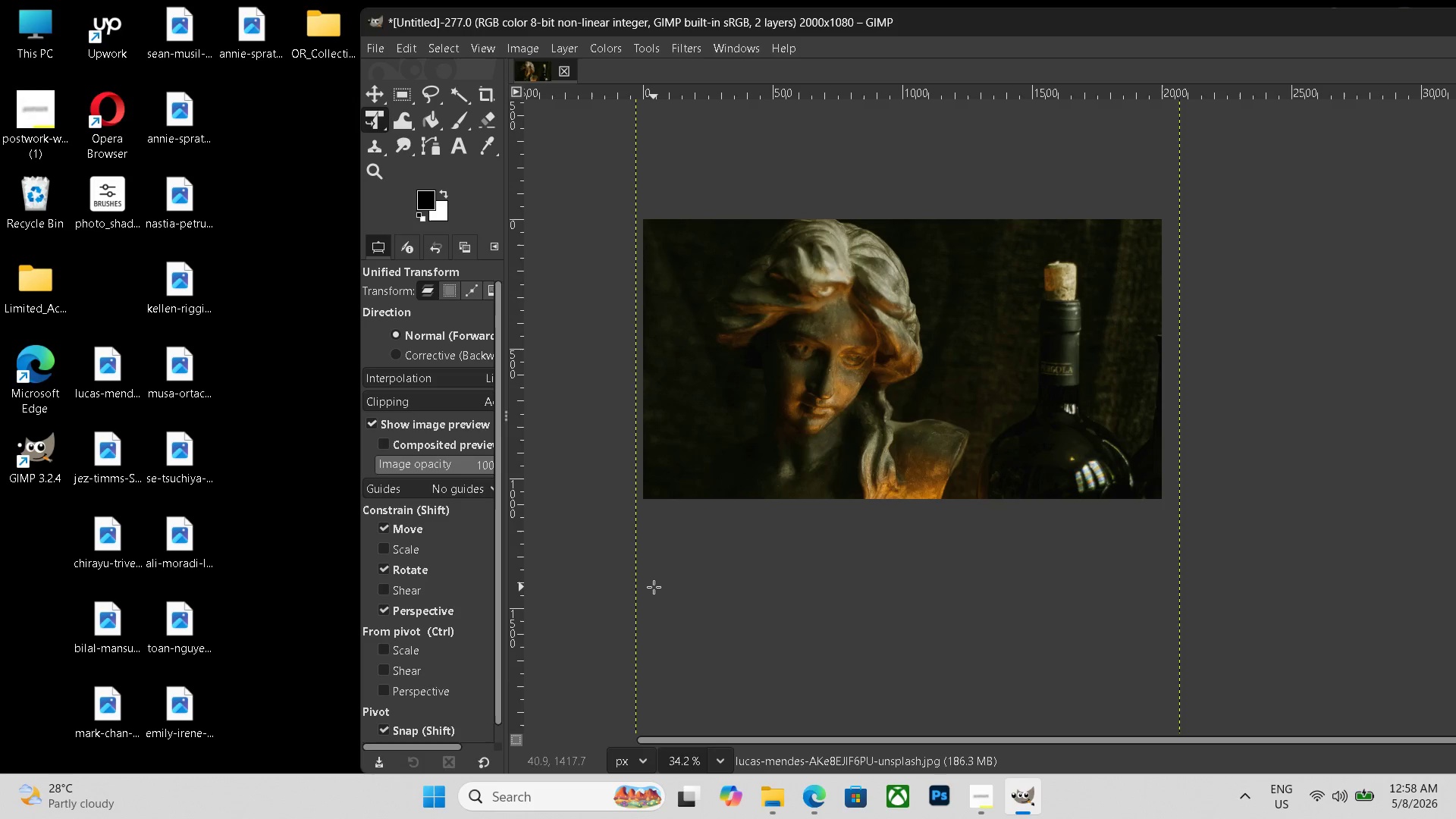 
hold_key(key=ShiftLeft, duration=0.45)
 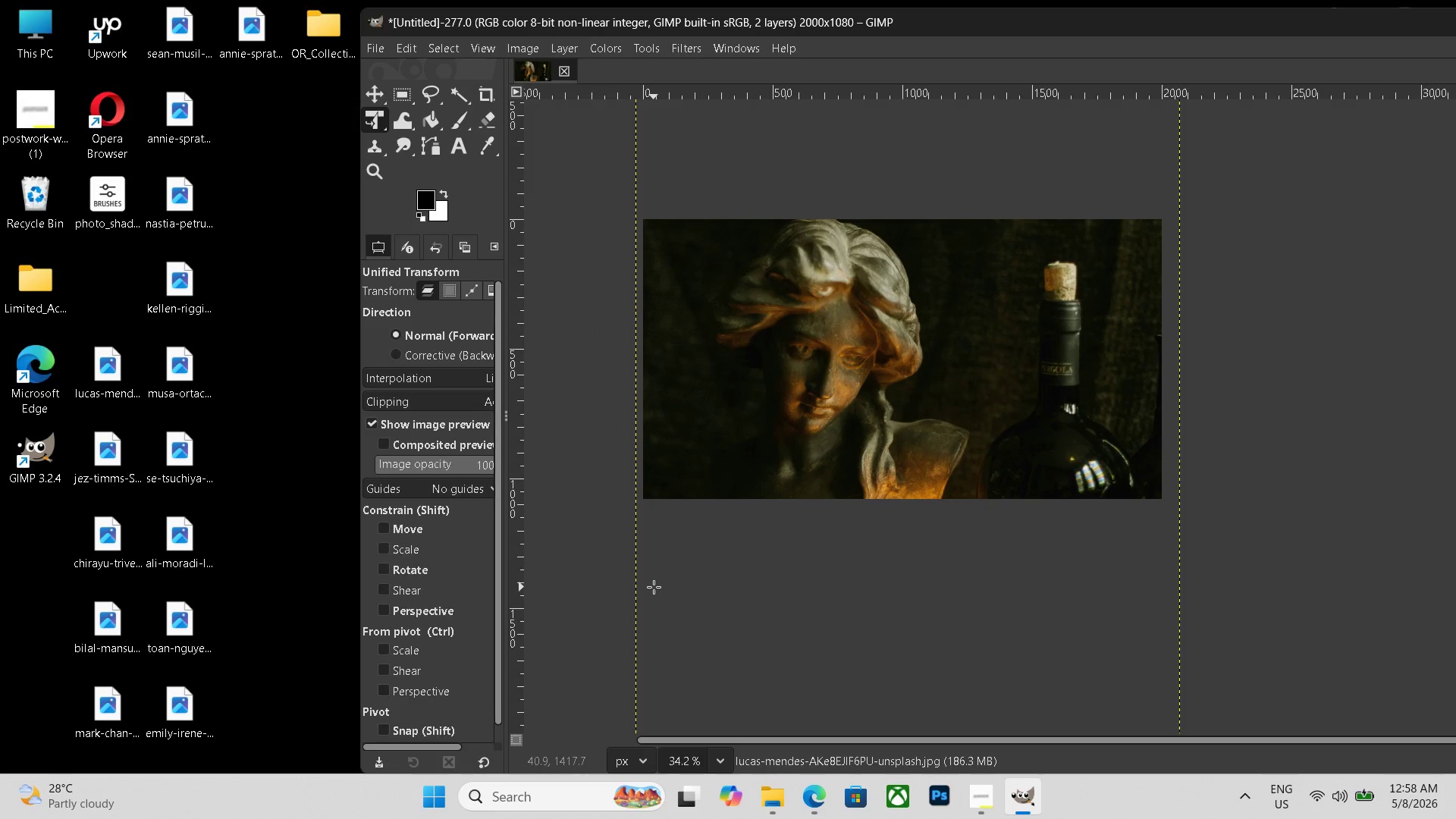 
key(Control+Shift+E)
 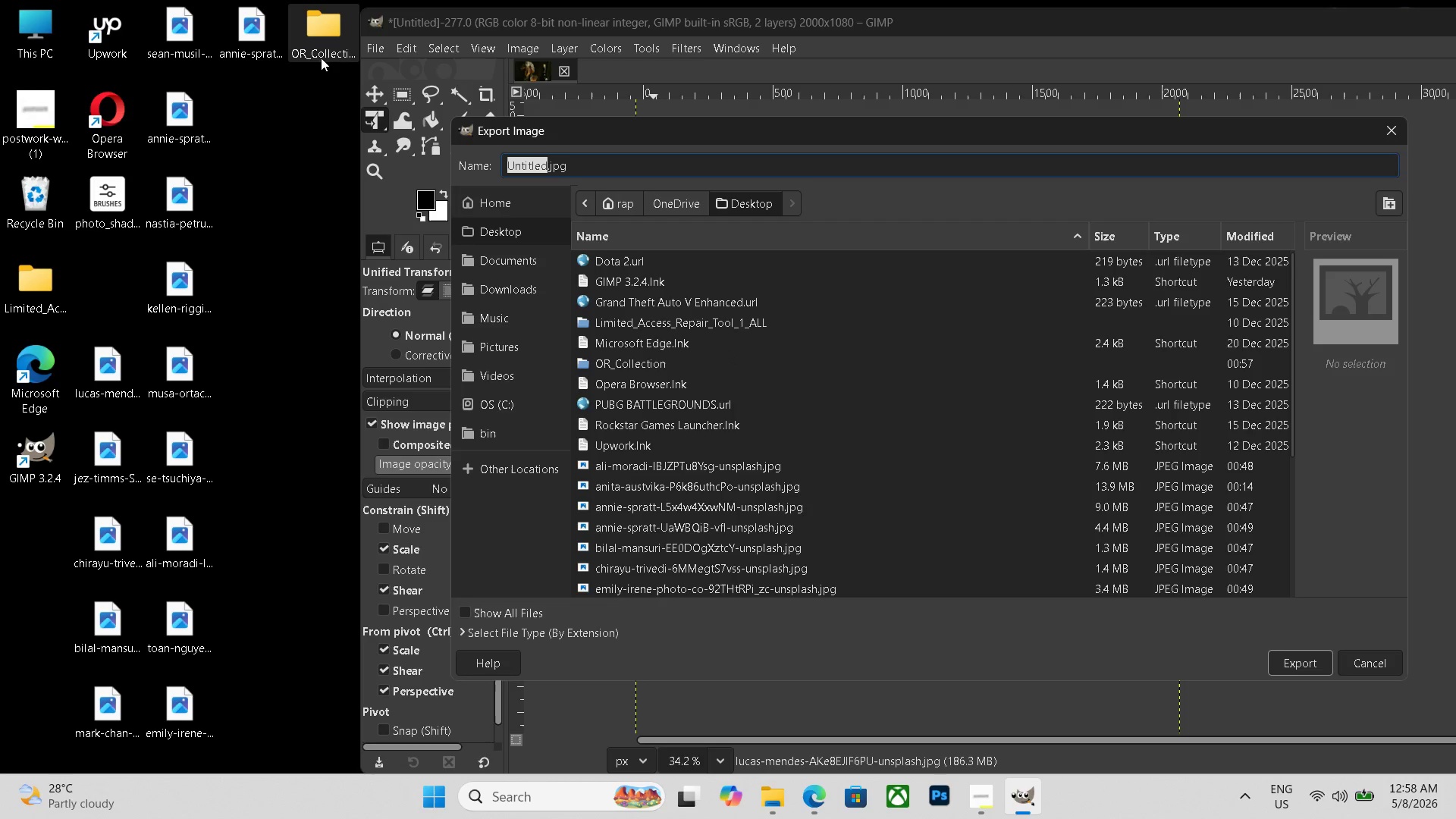 
double_click([321, 58])
 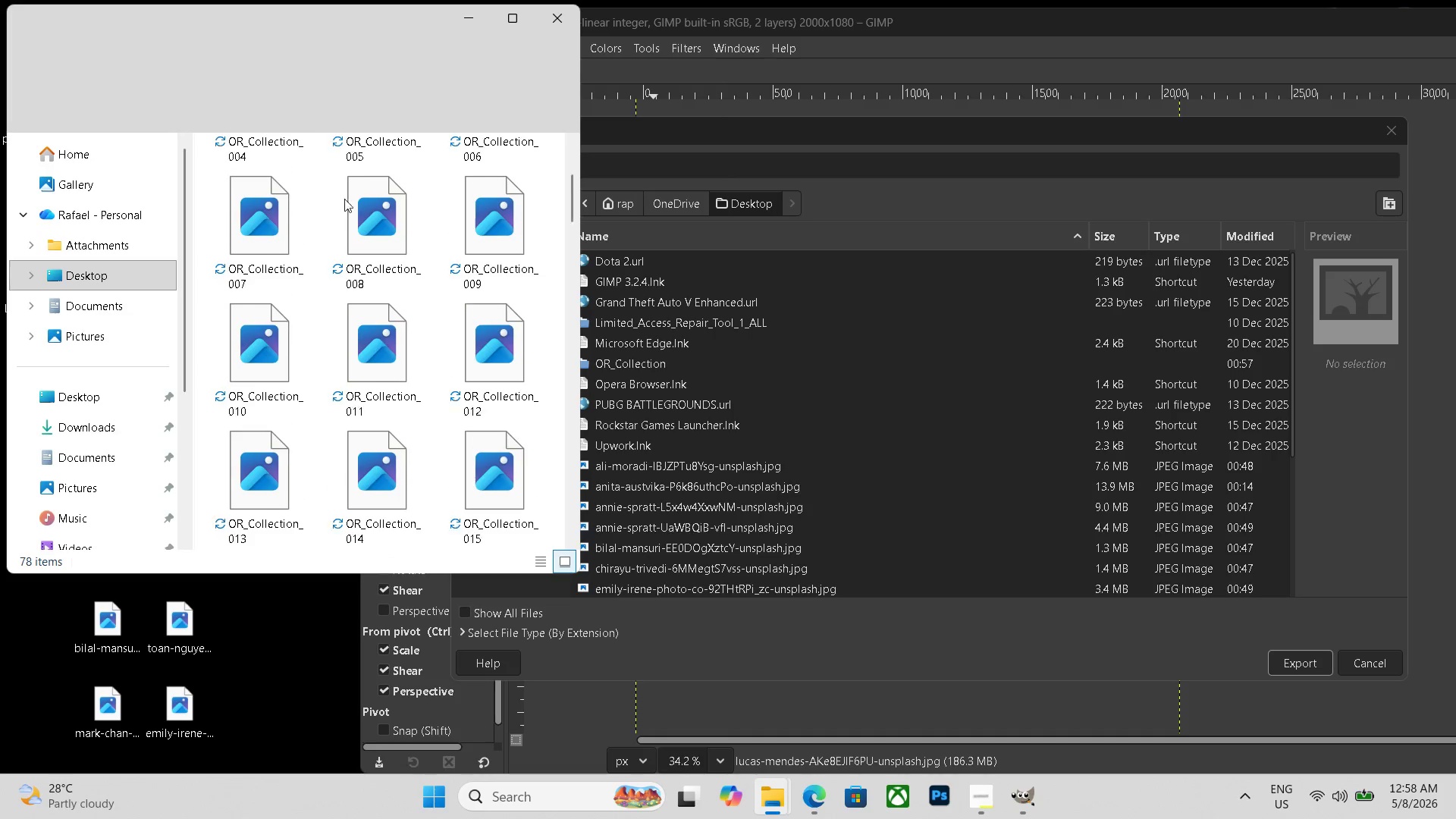 
scroll: coordinate [359, 240], scroll_direction: down, amount: 42.0
 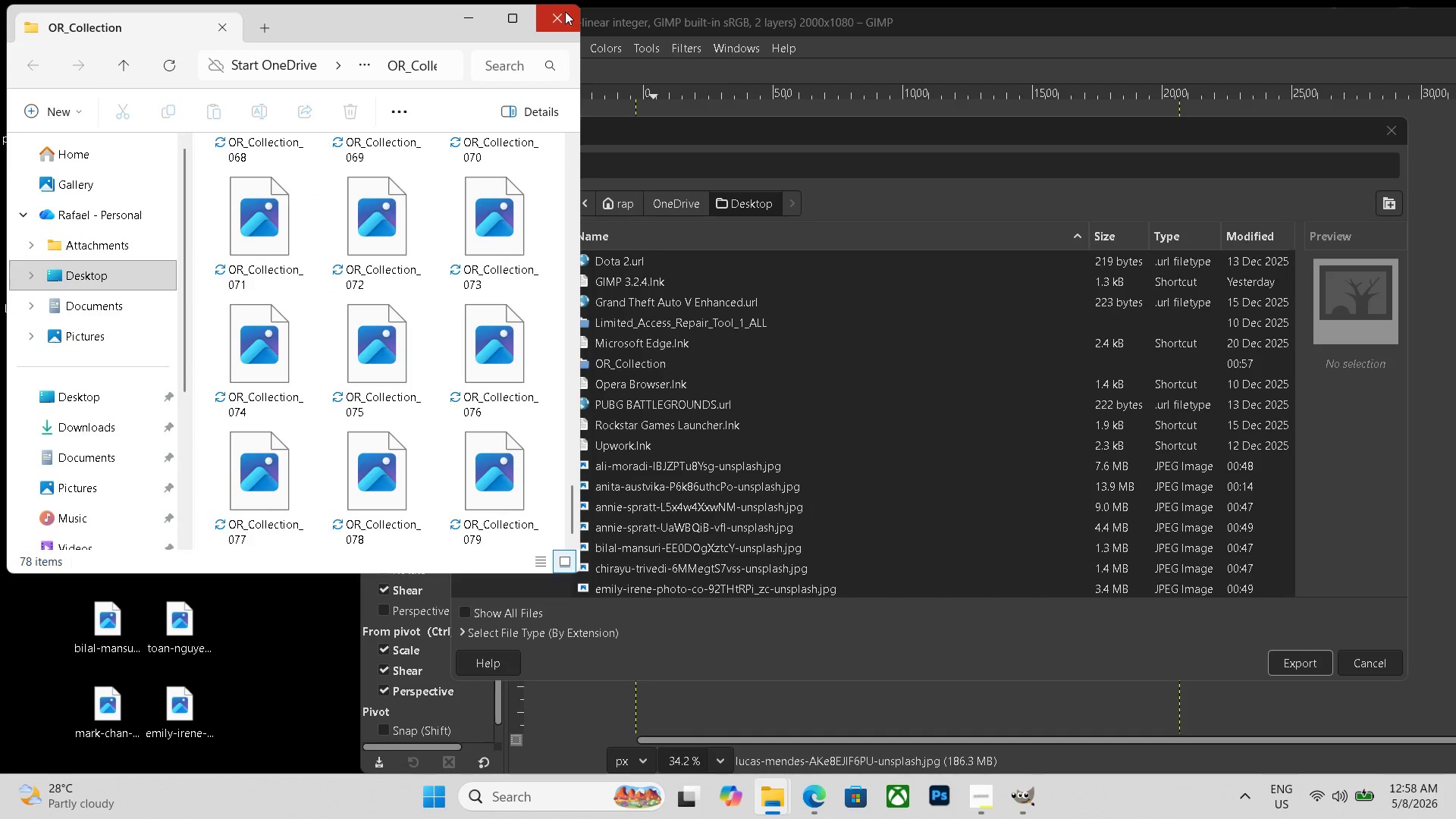 
left_click([565, 11])
 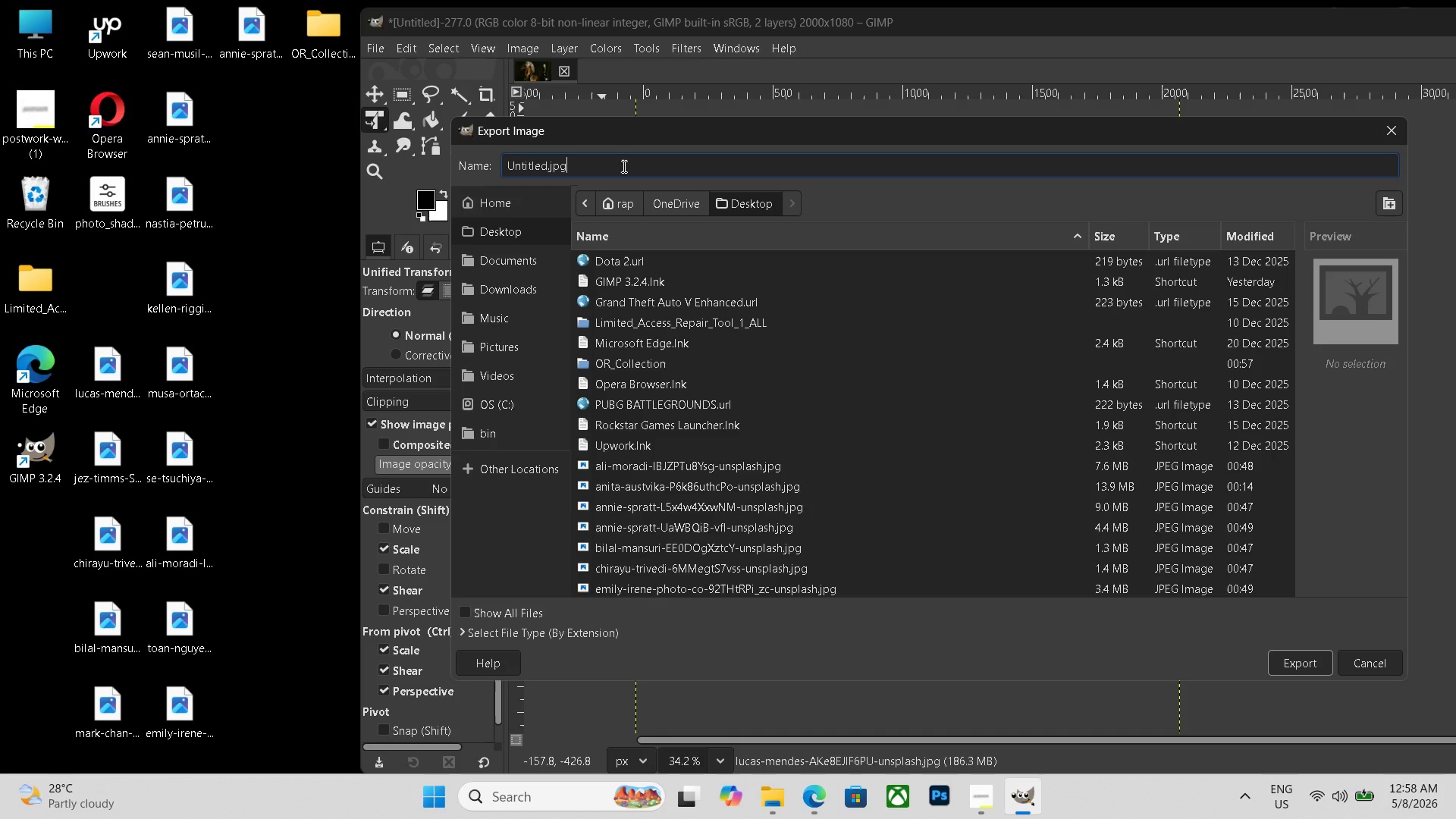 
double_click([623, 166])
 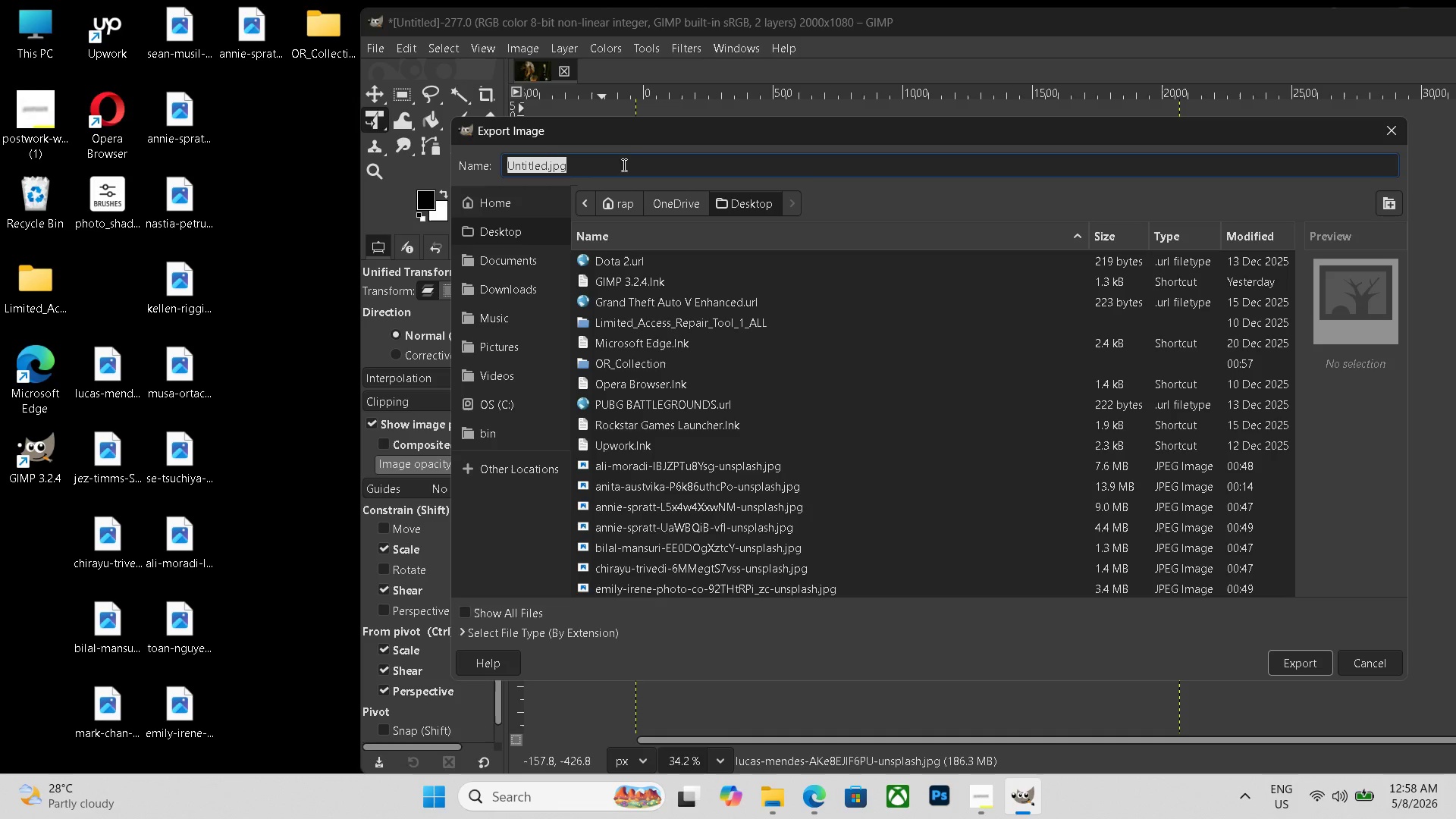 
triple_click([623, 166])
 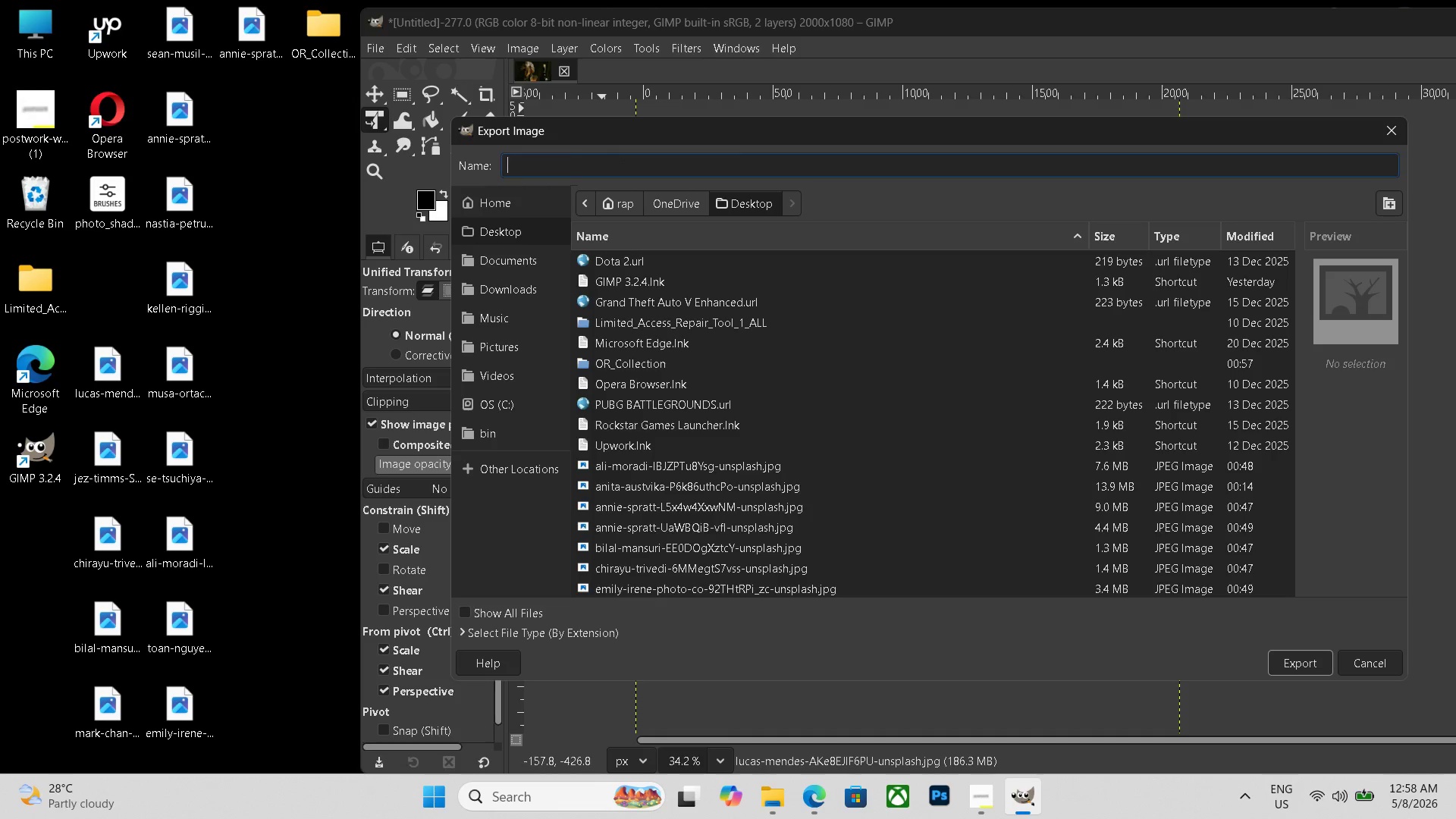 
key(Backspace)
 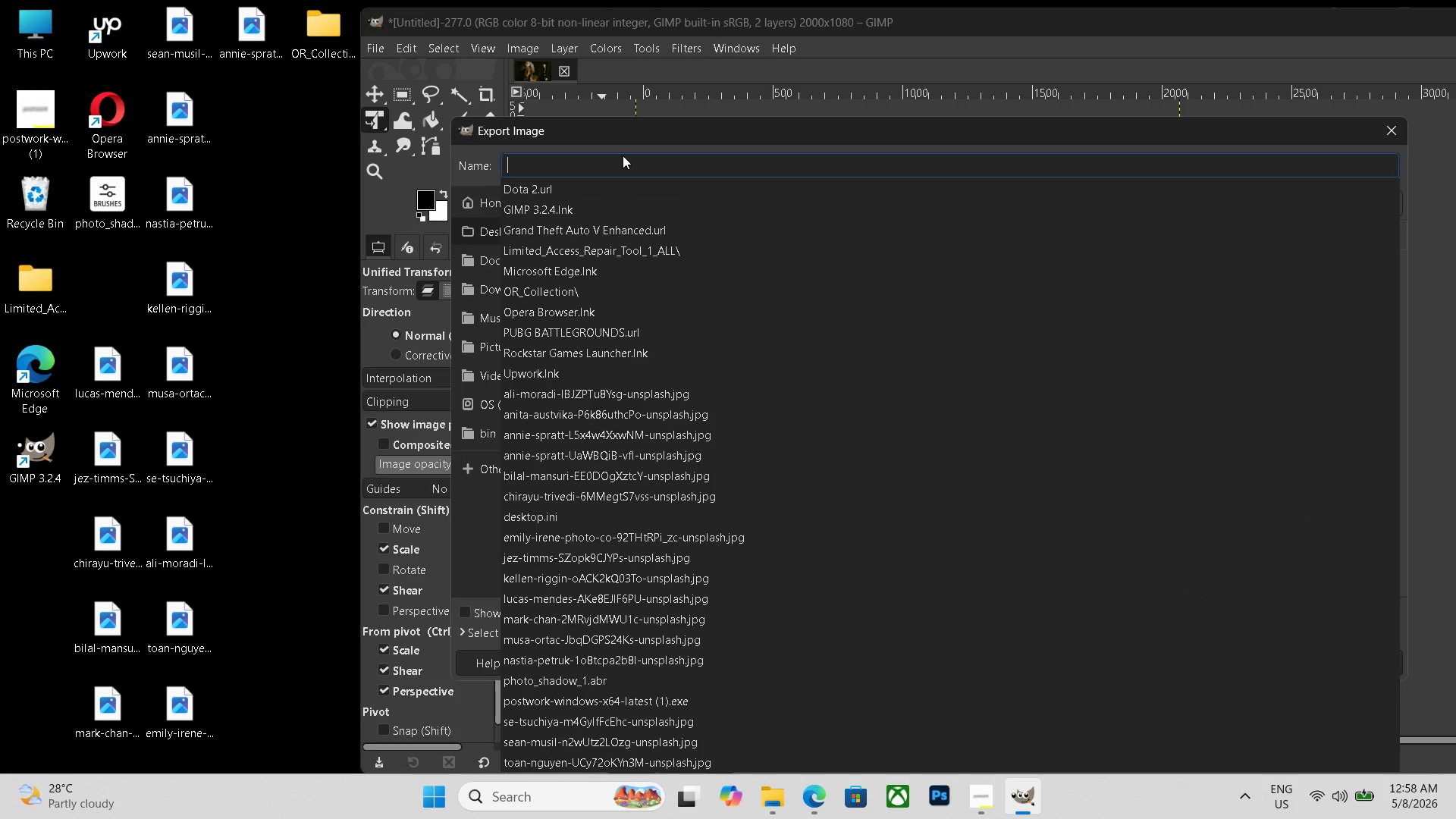 
key(Control+V)
 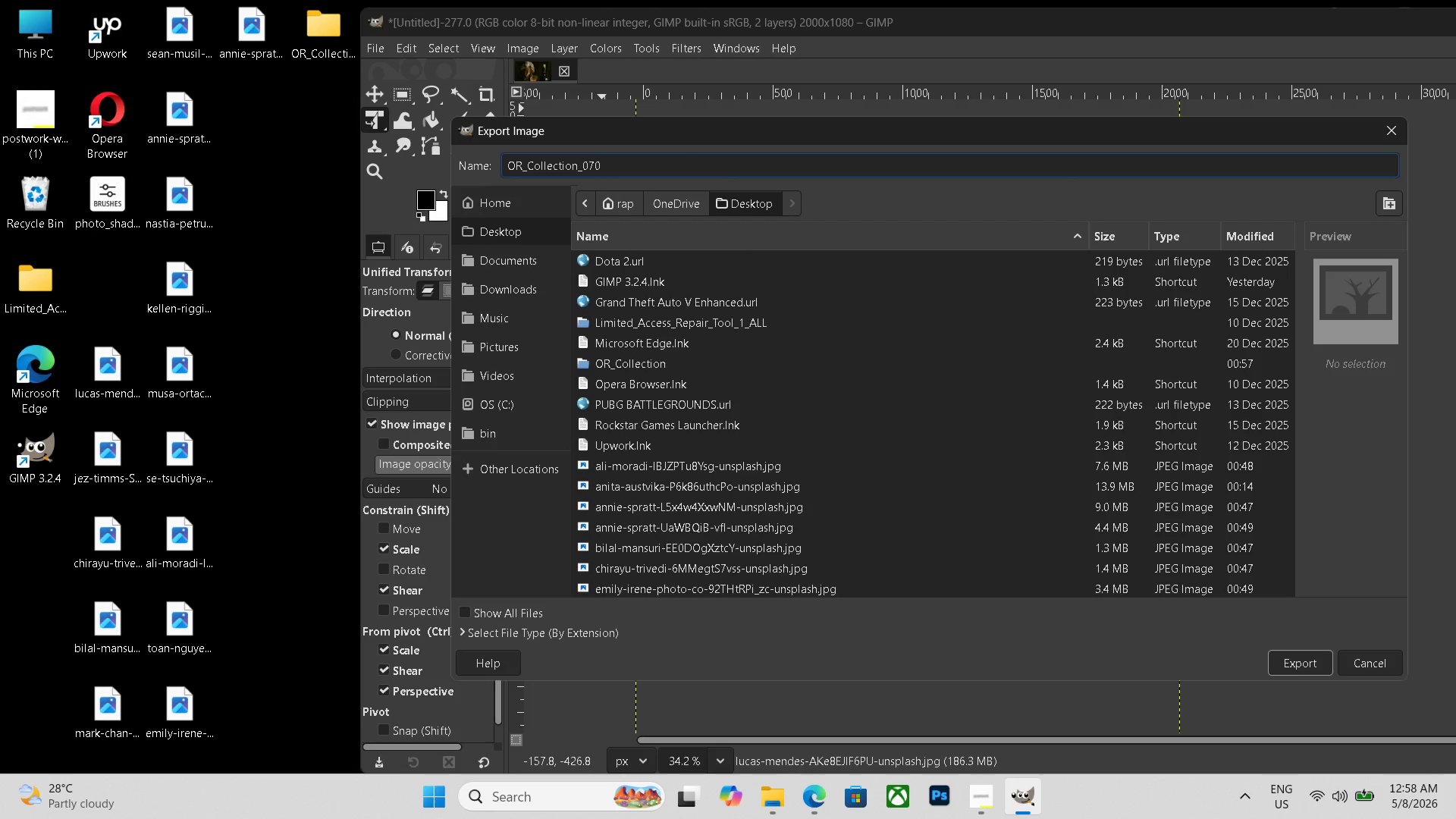 
key(Backspace)
 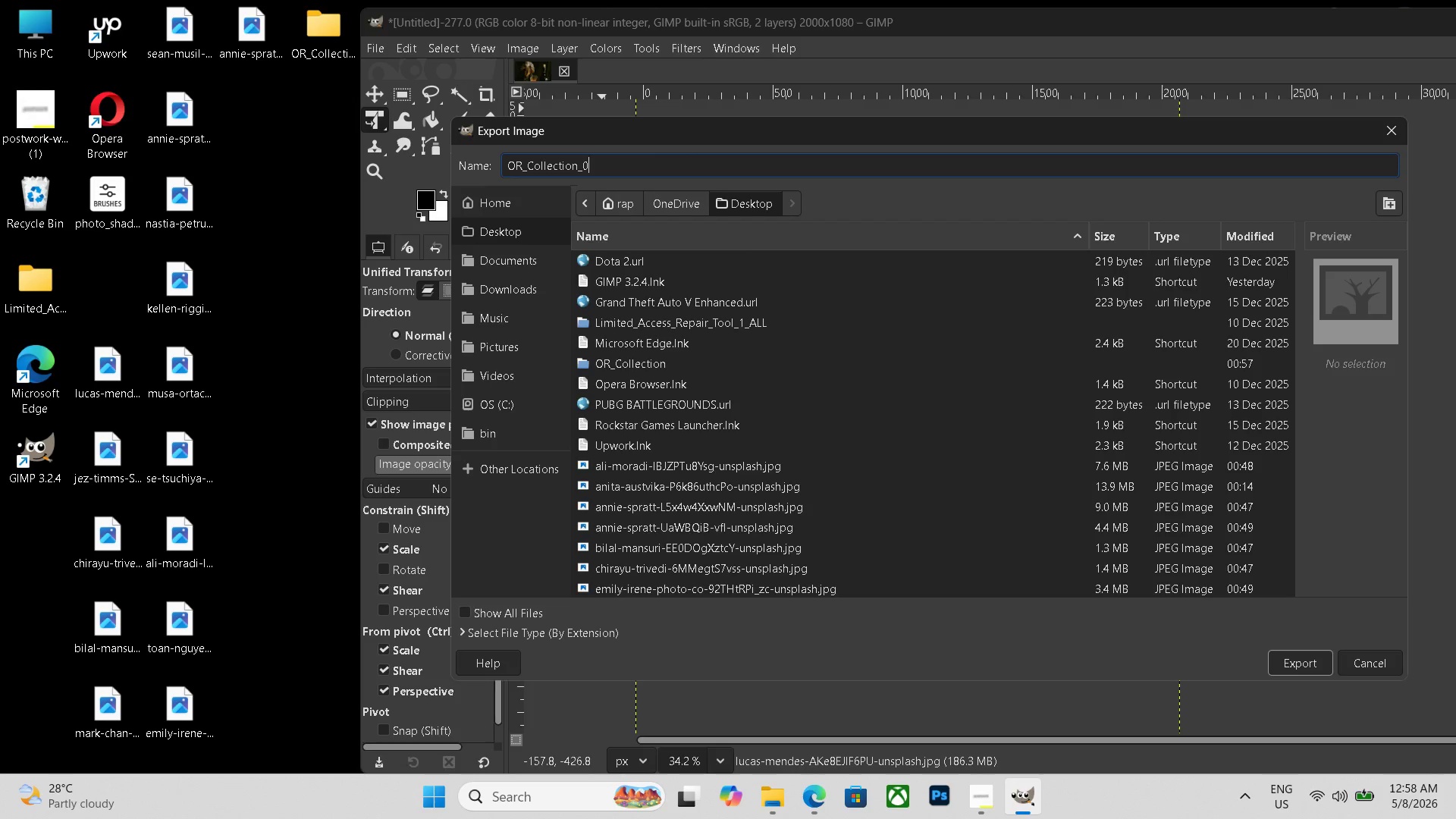 
key(Backspace)
 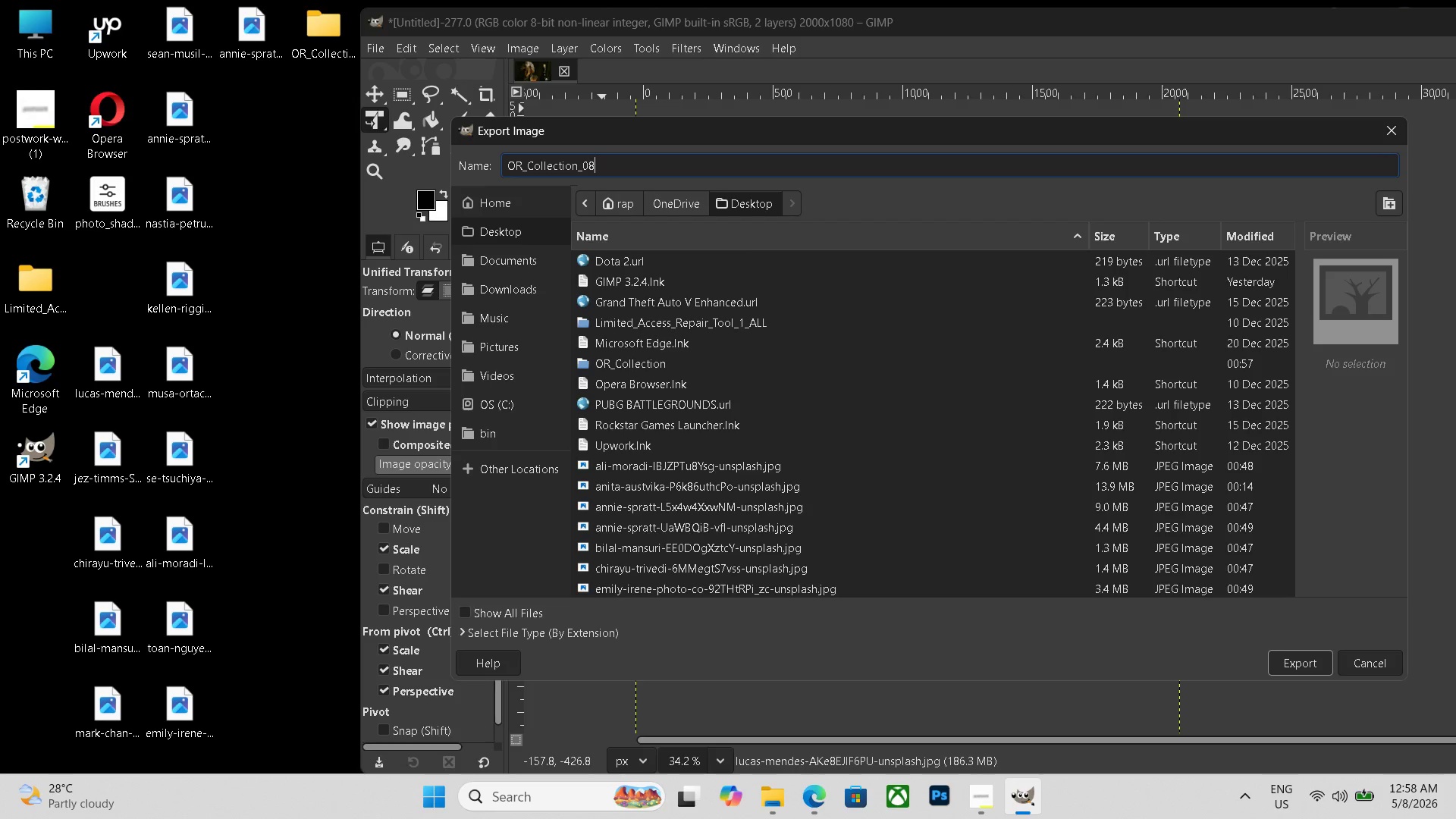 
key(Numpad8)
 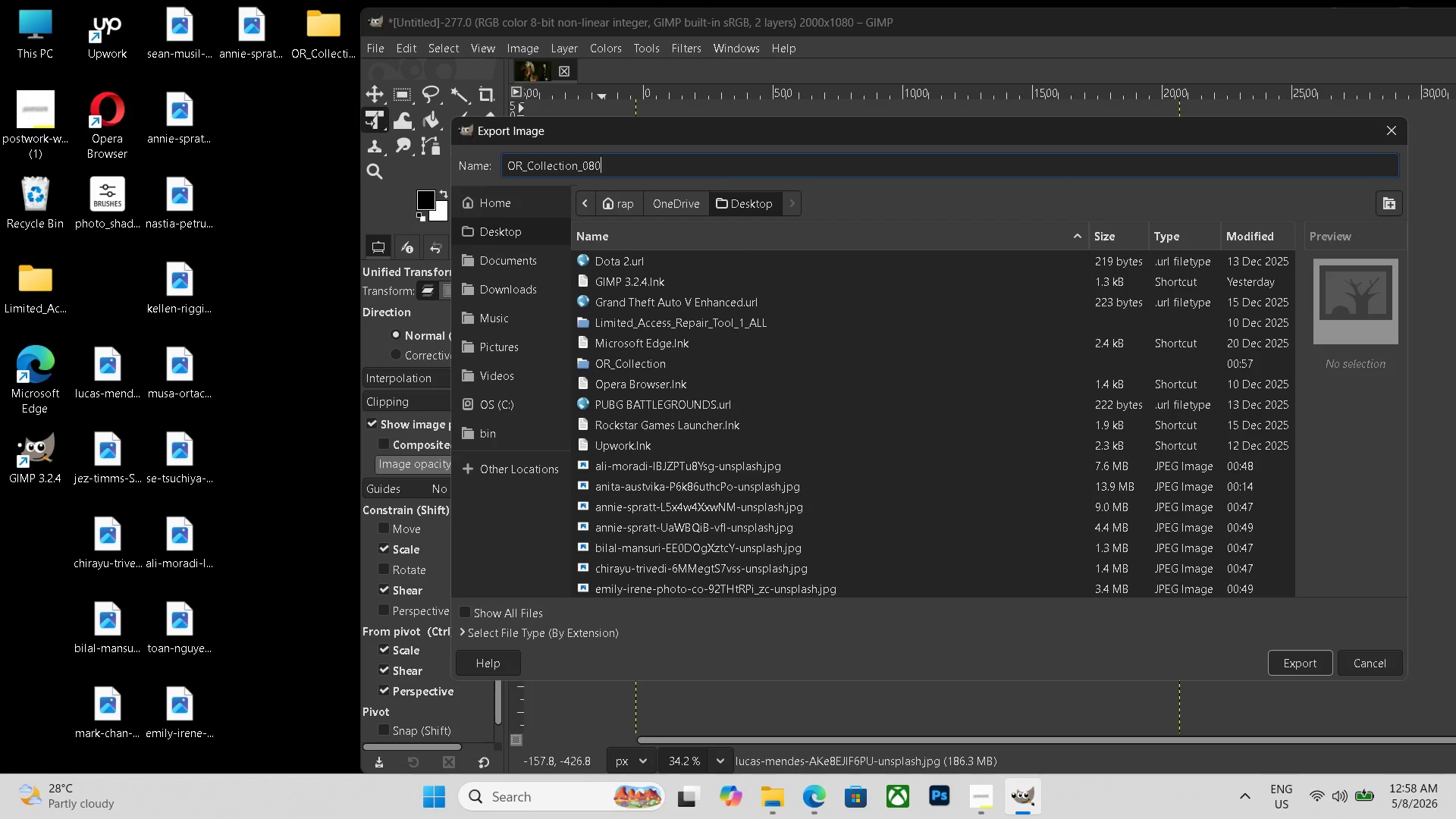 
key(Numpad0)
 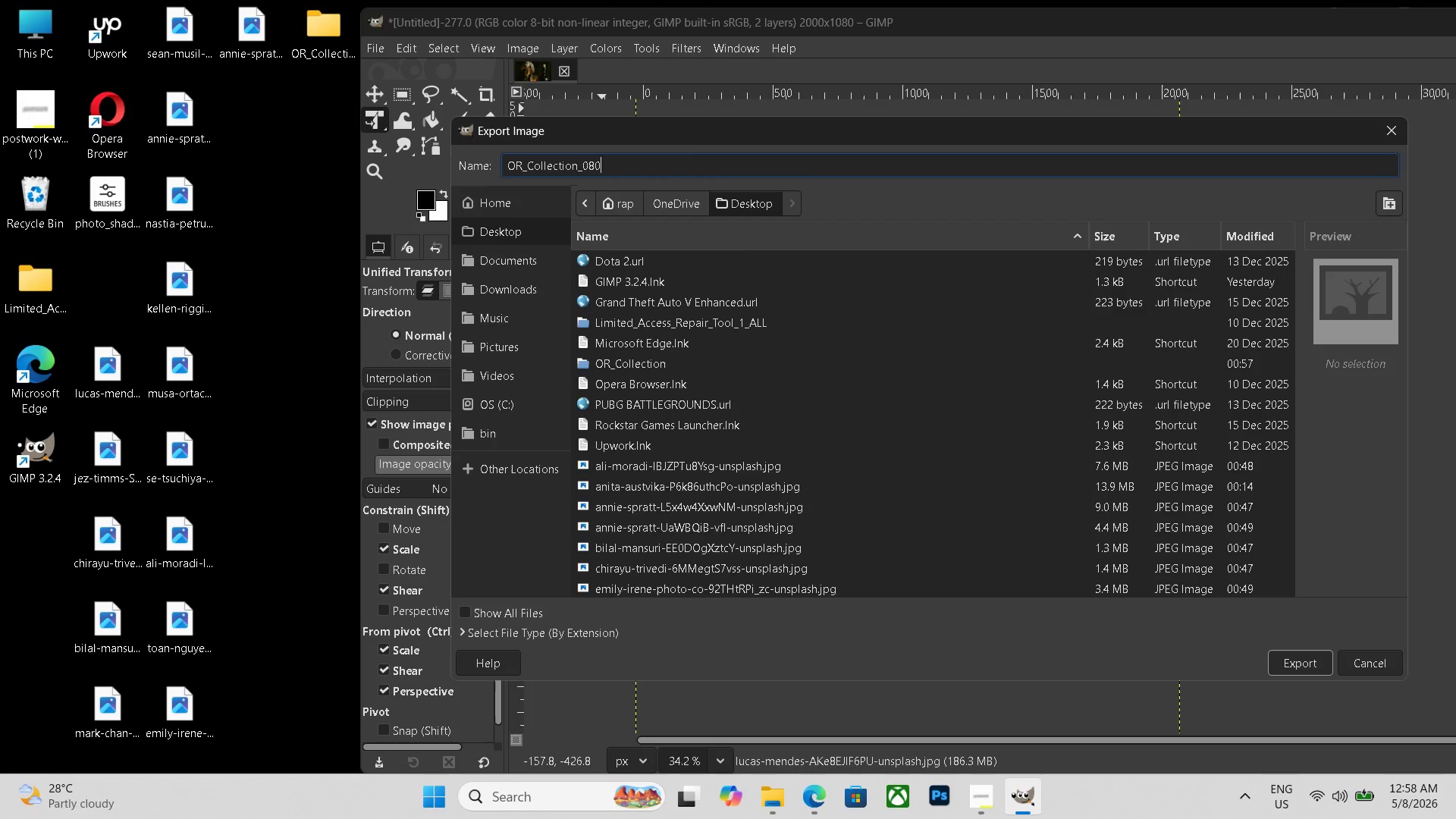 
key(Control+A)
 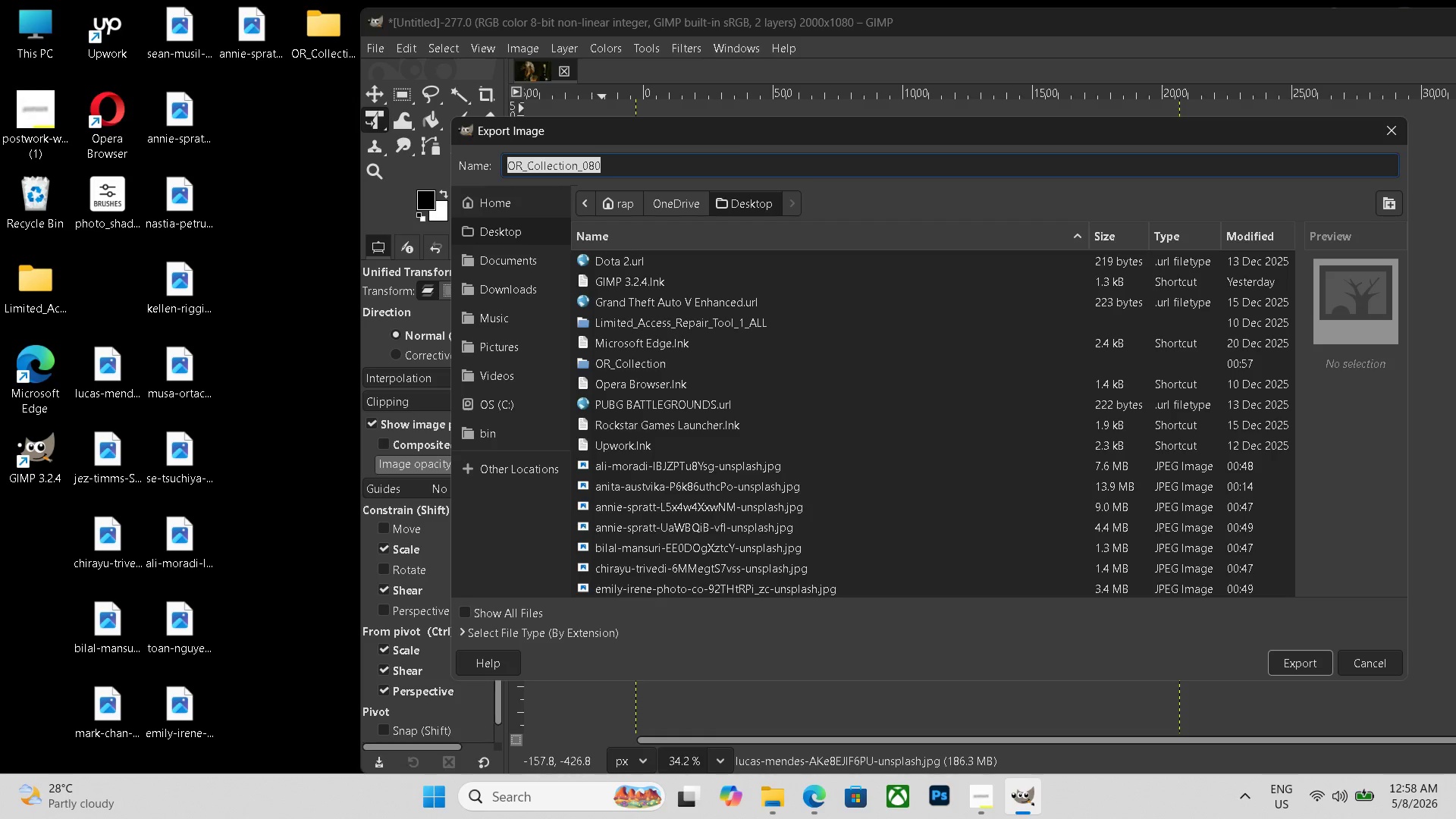 
key(Control+C)
 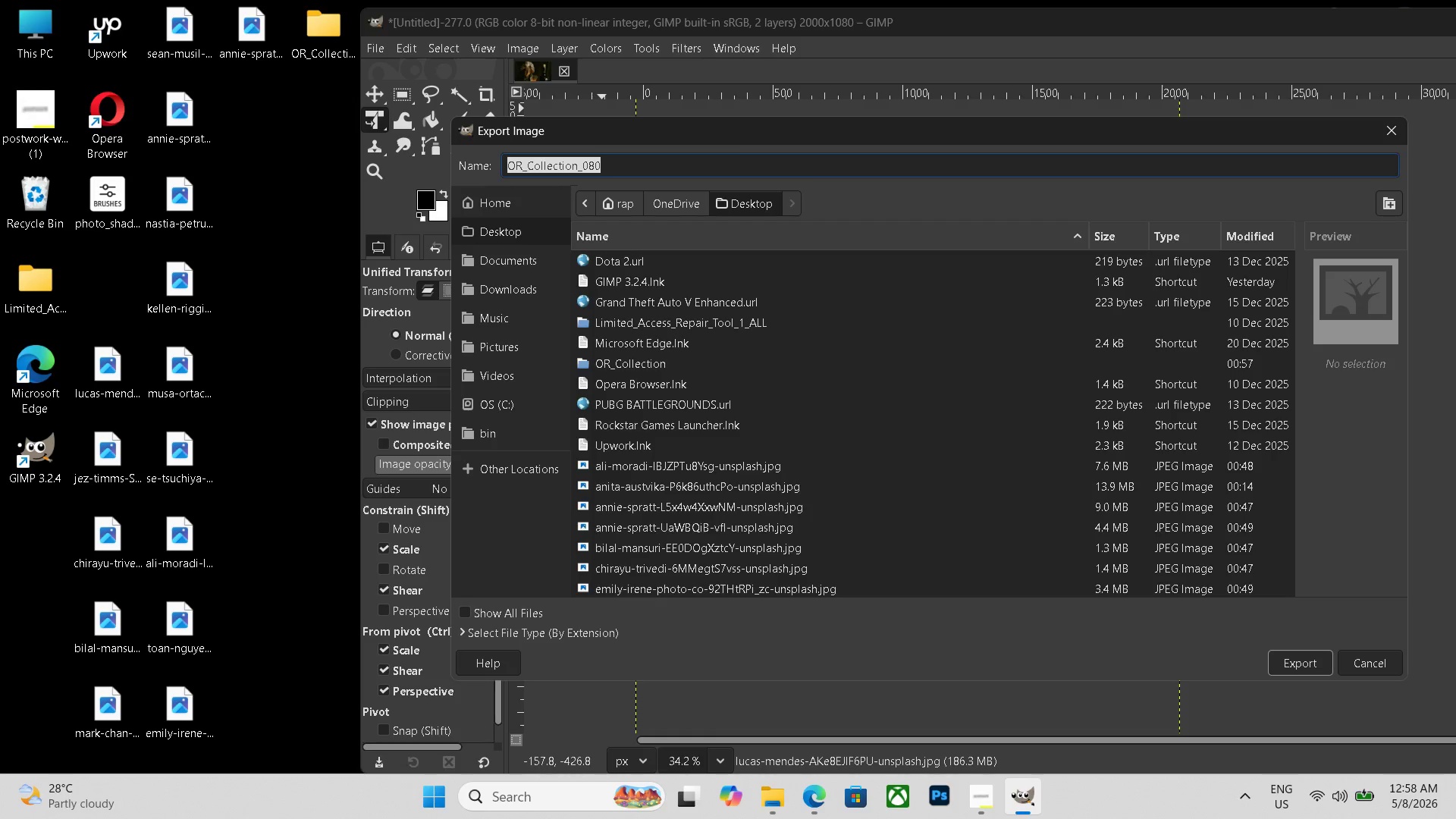 
key(Control+C)
 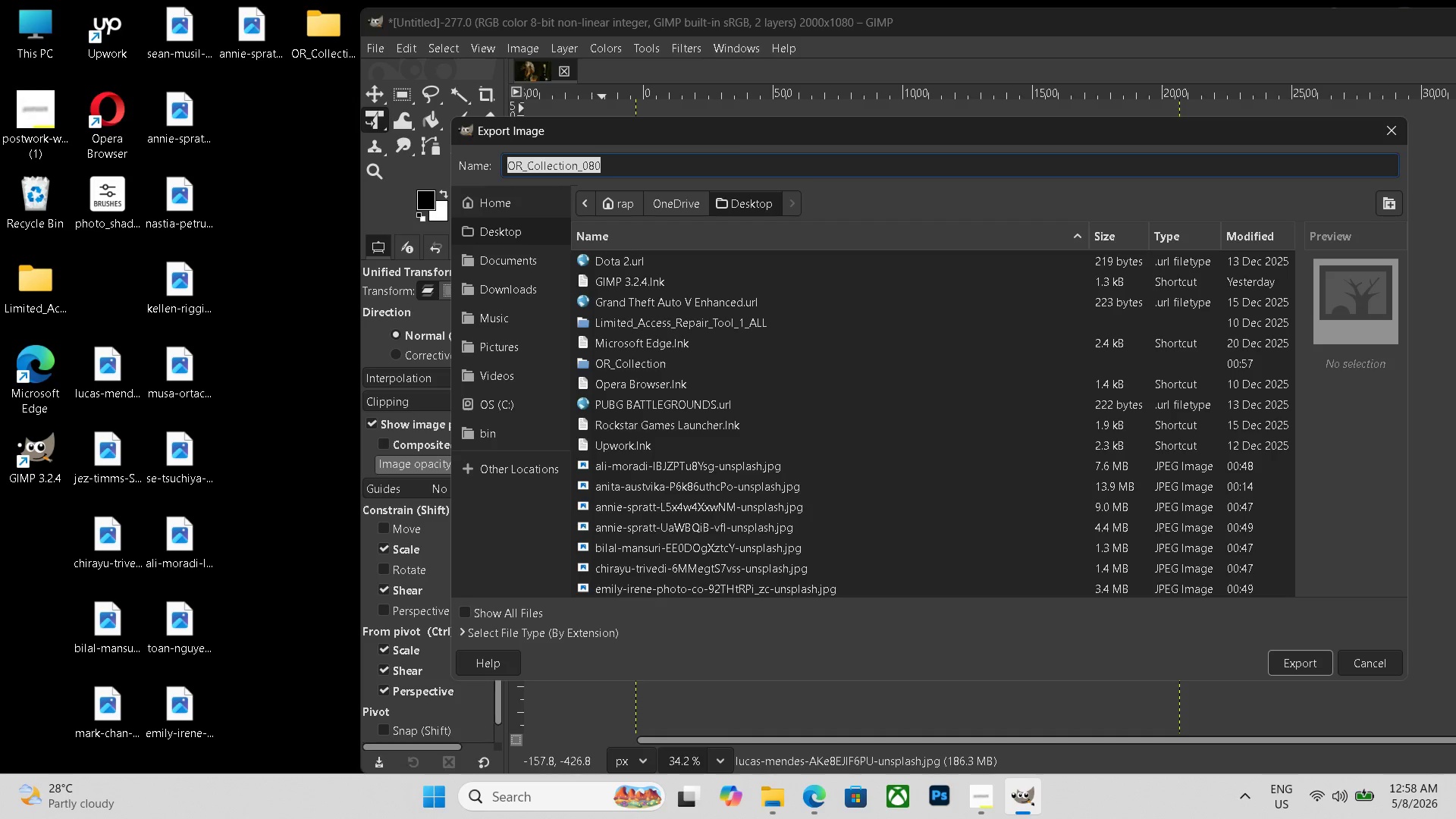 
key(Control+C)
 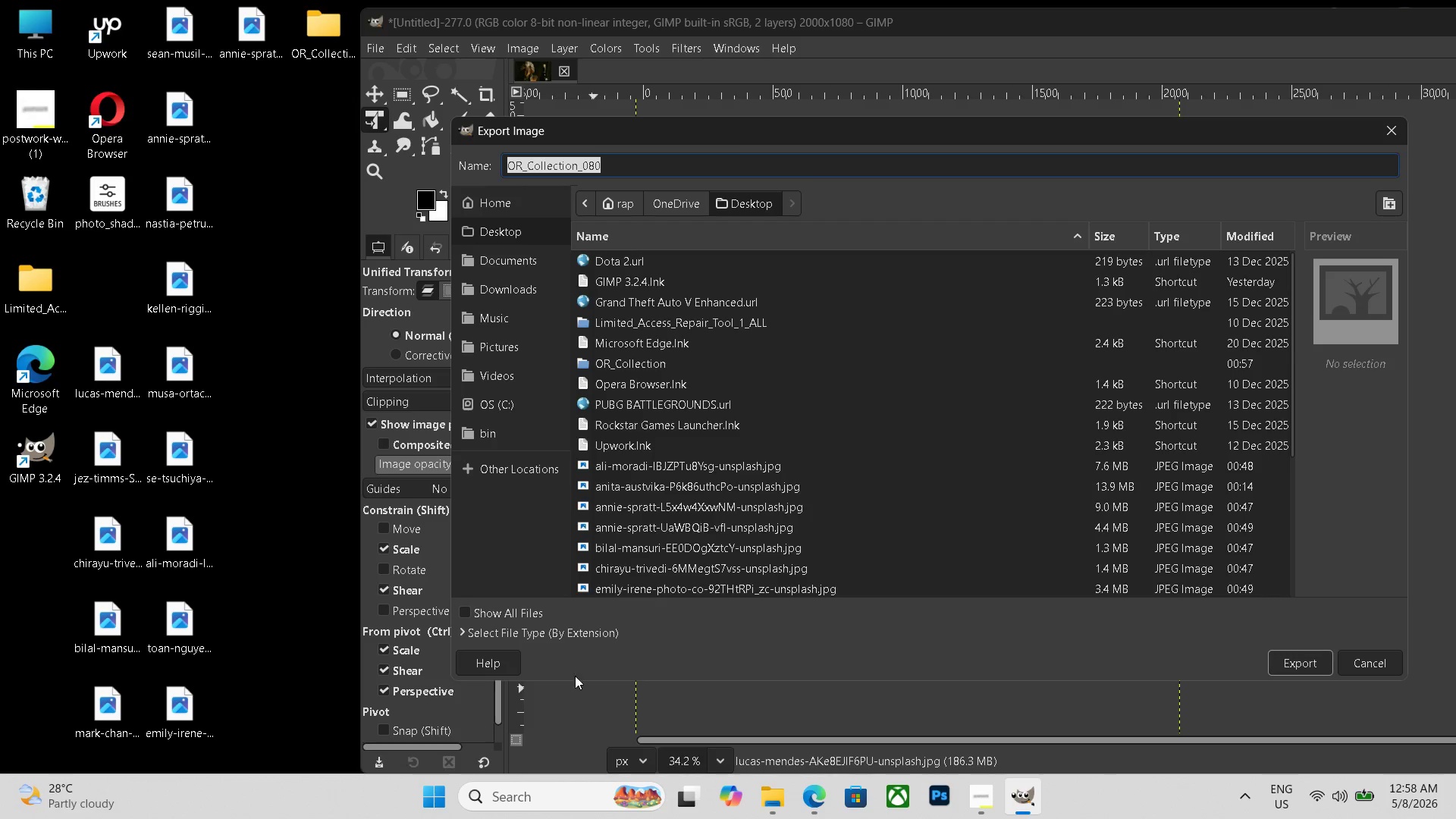 
left_click([563, 631])
 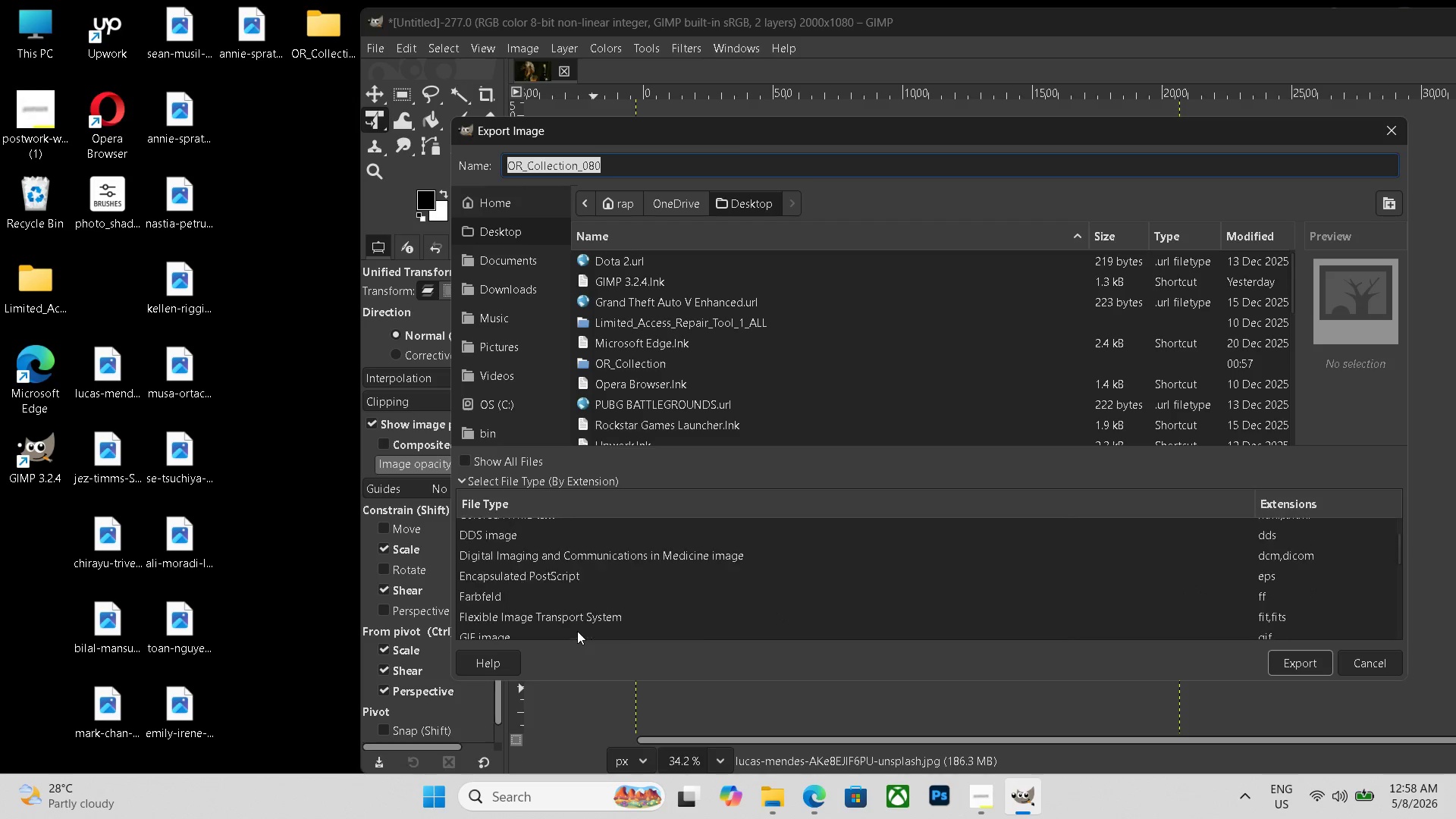 
scroll: coordinate [583, 610], scroll_direction: down, amount: 21.0
 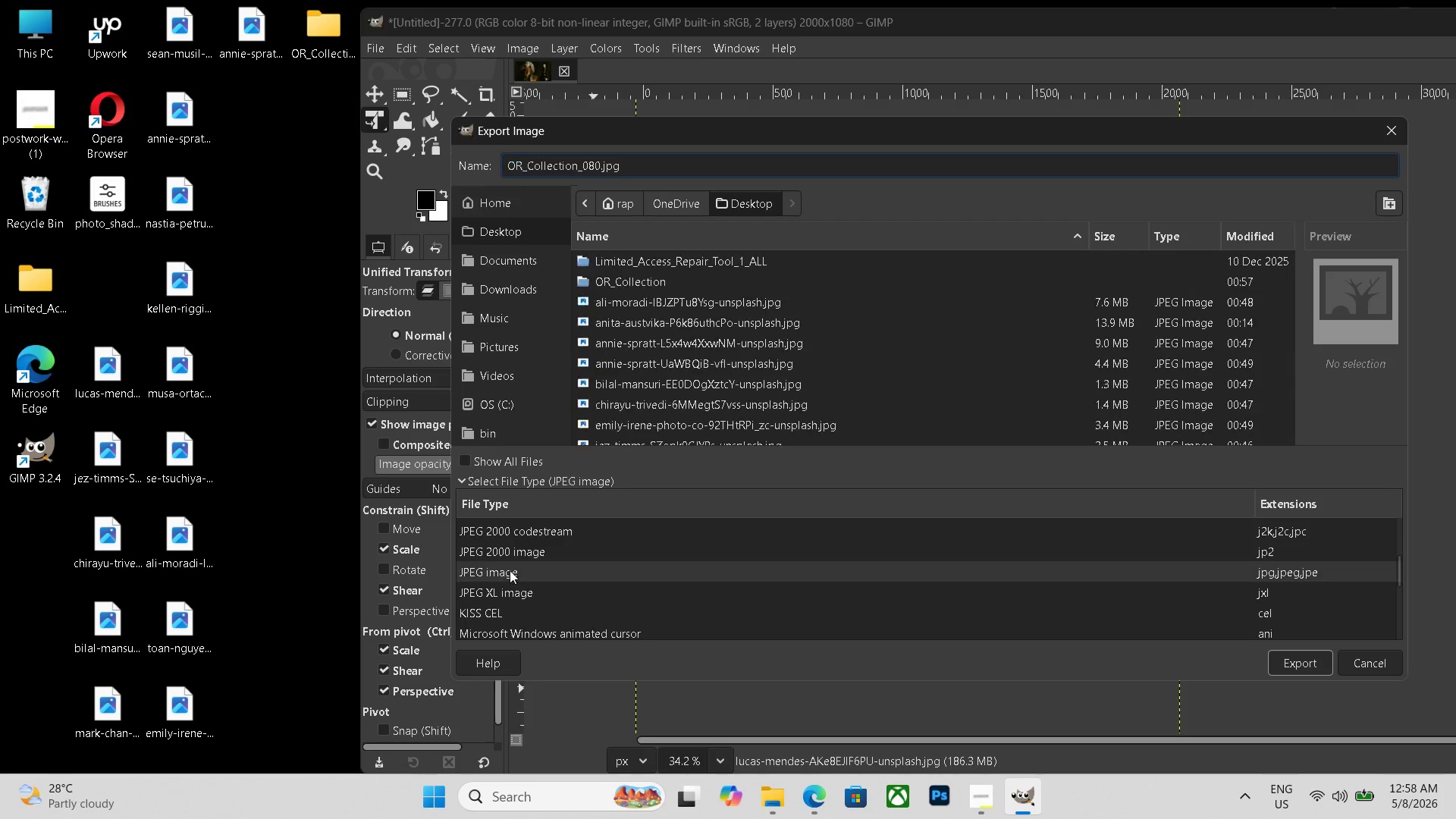 
left_click([510, 570])
 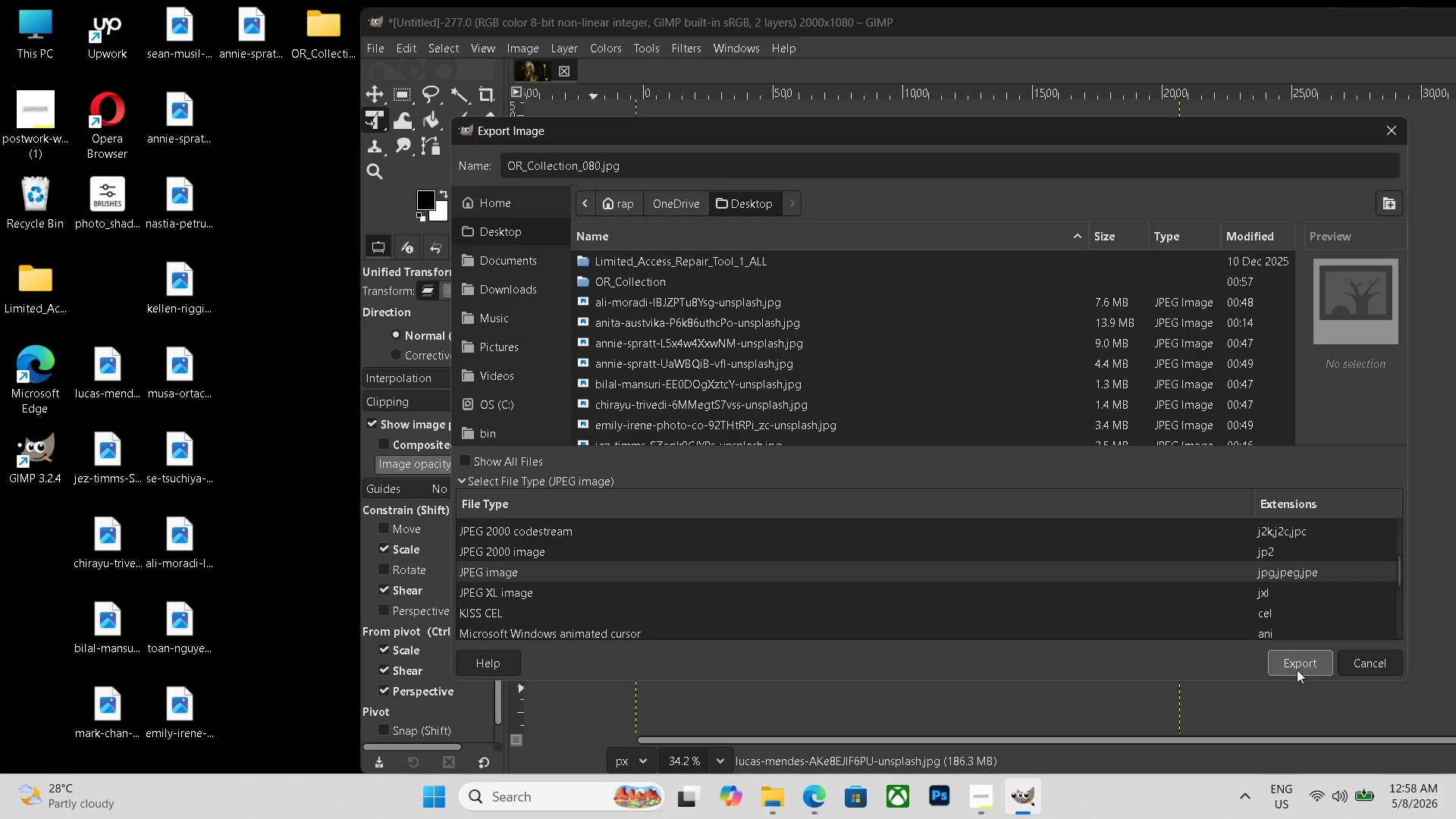 
double_click([1297, 670])
 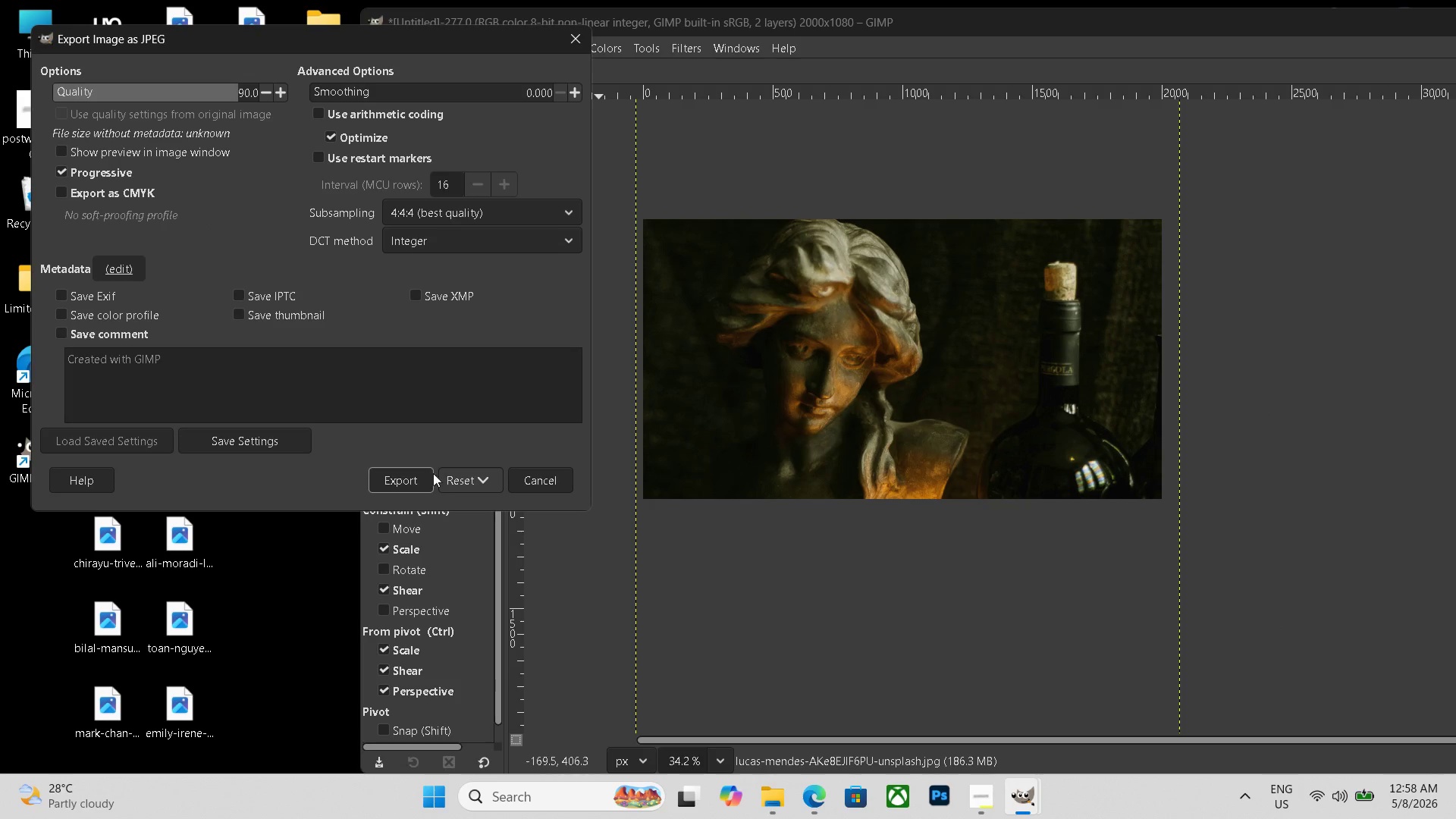 
left_click([422, 483])
 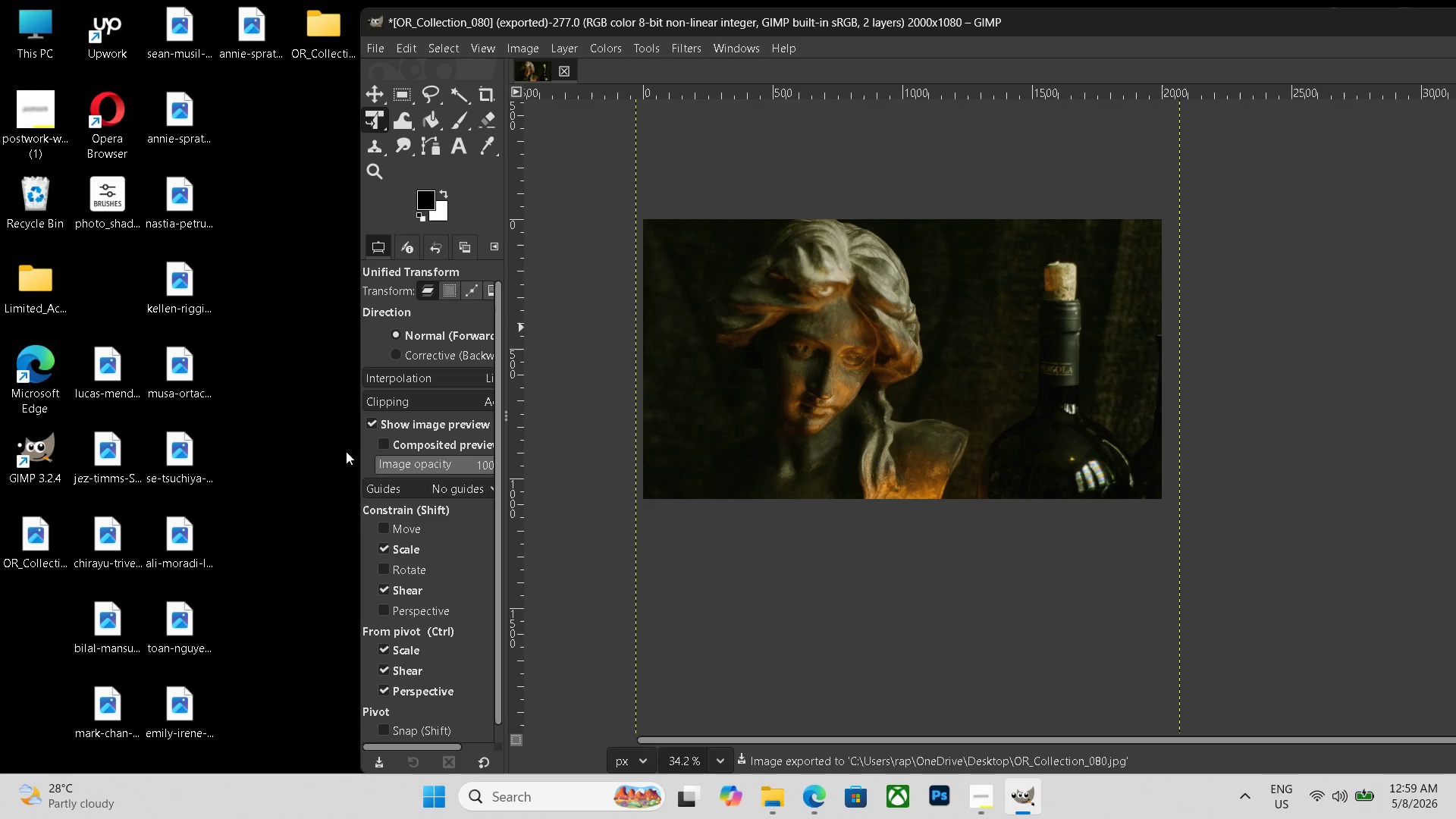 
left_click_drag(start_coordinate=[37, 541], to_coordinate=[321, 35])
 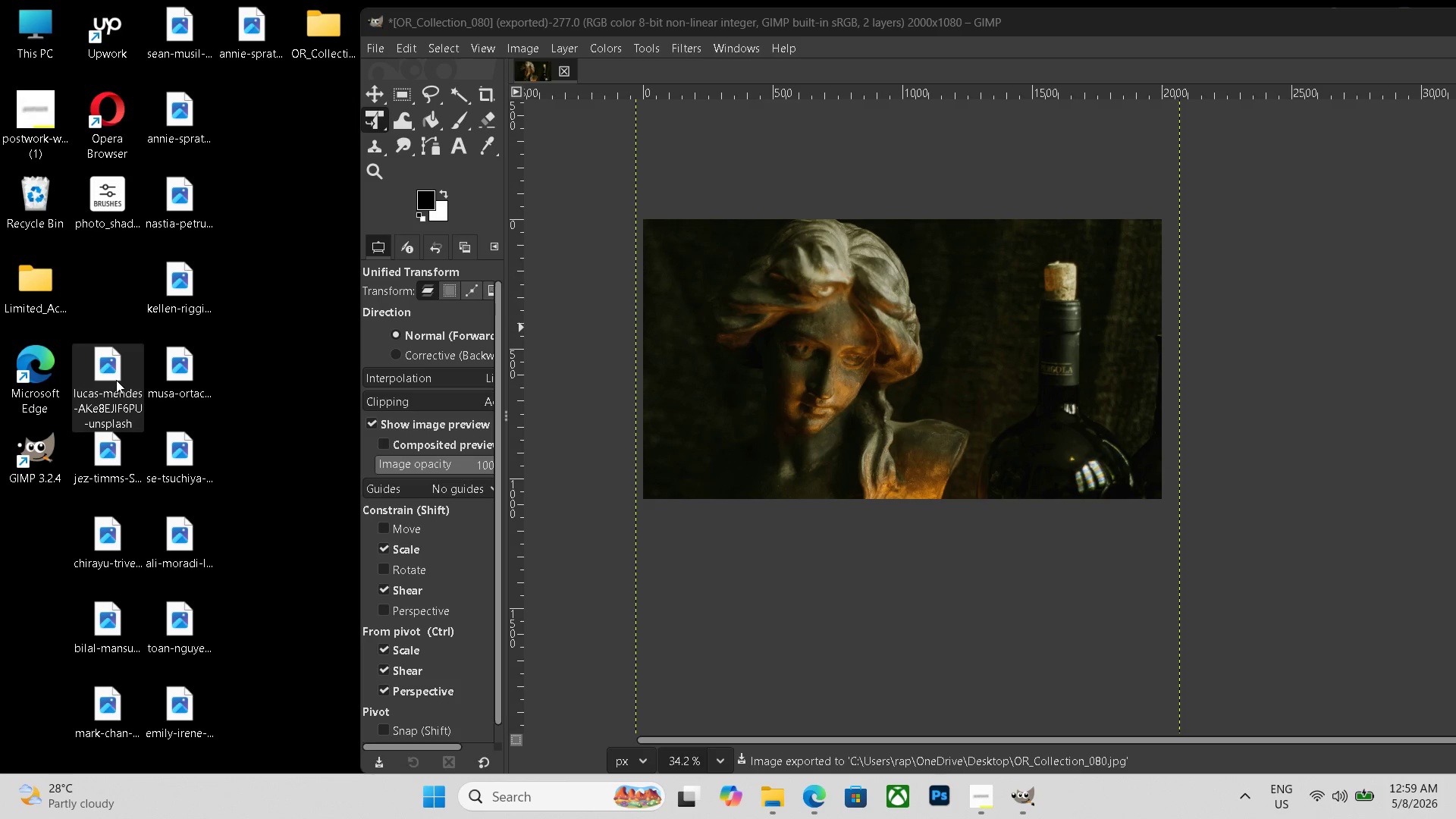 
left_click([116, 380])
 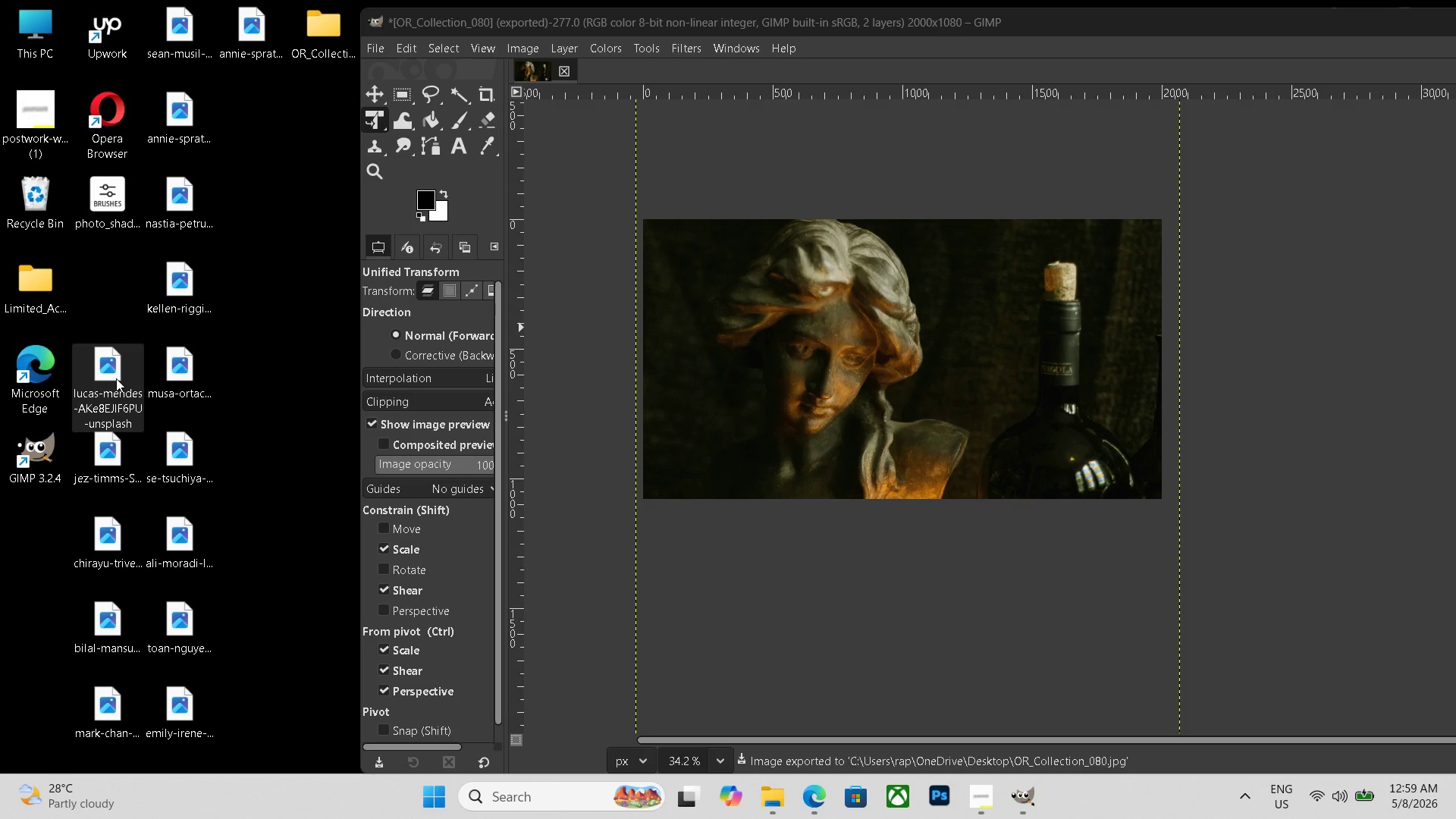 
key(Delete)
 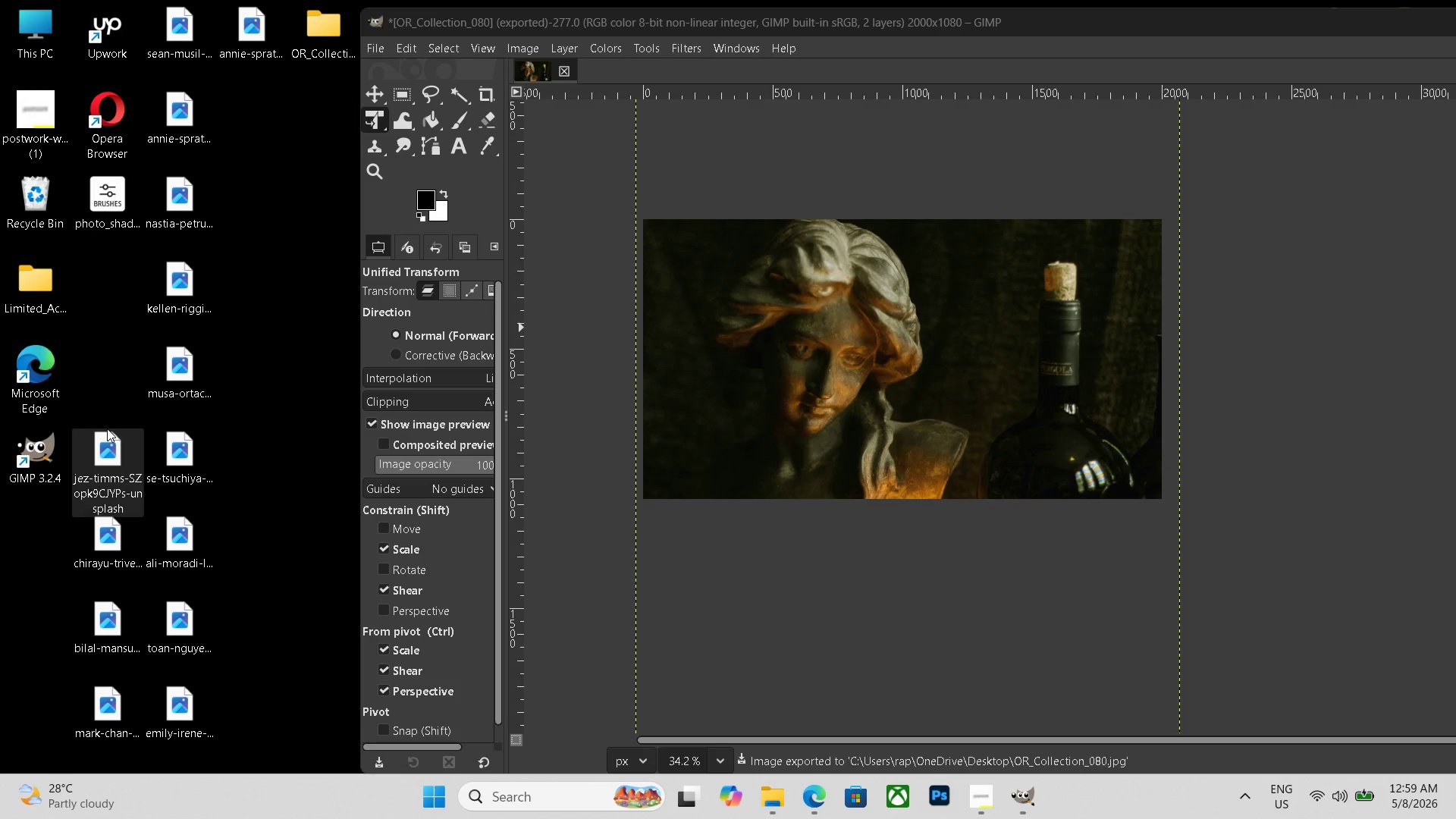 
double_click([107, 428])
 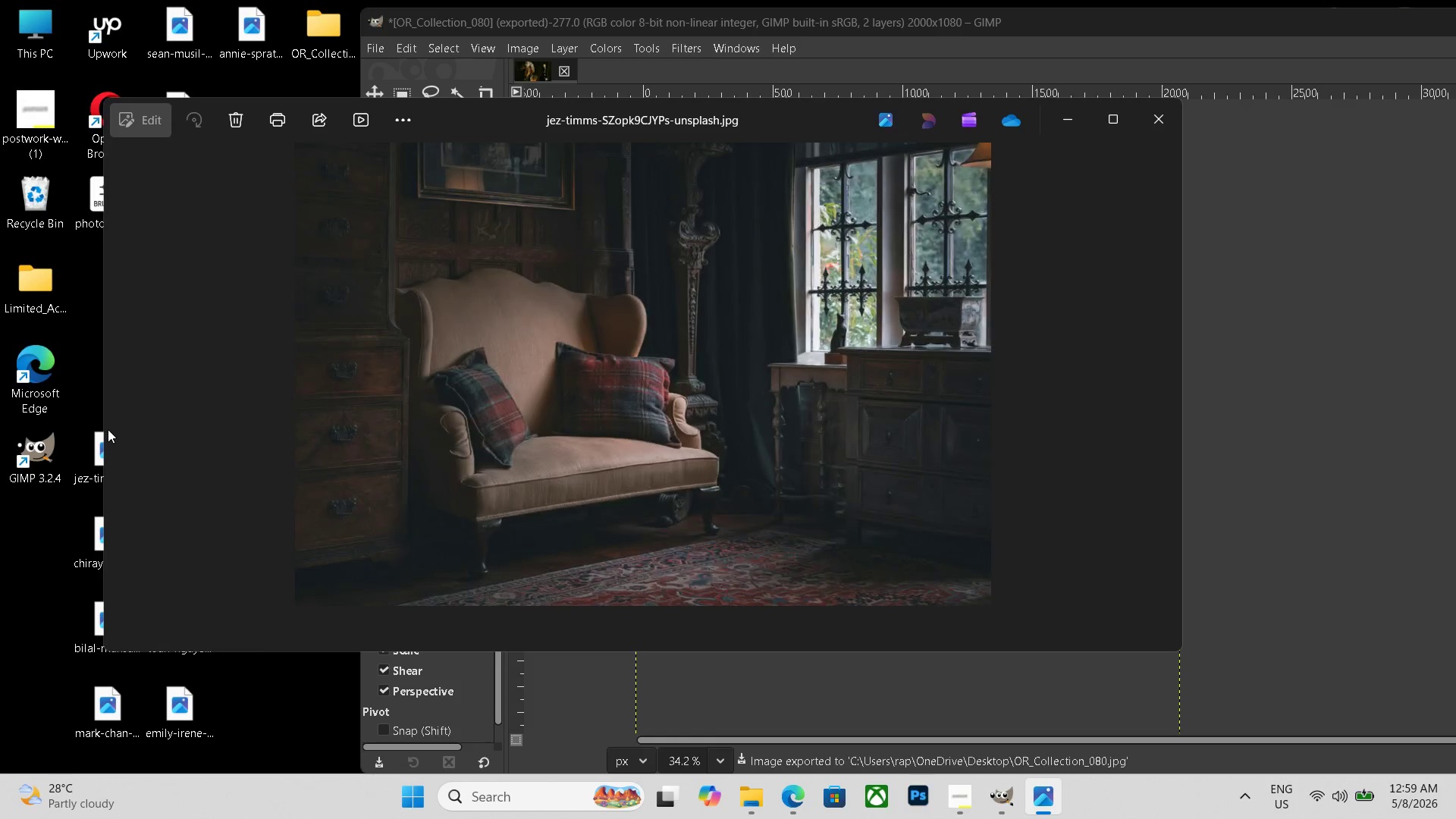 
key(Escape)
 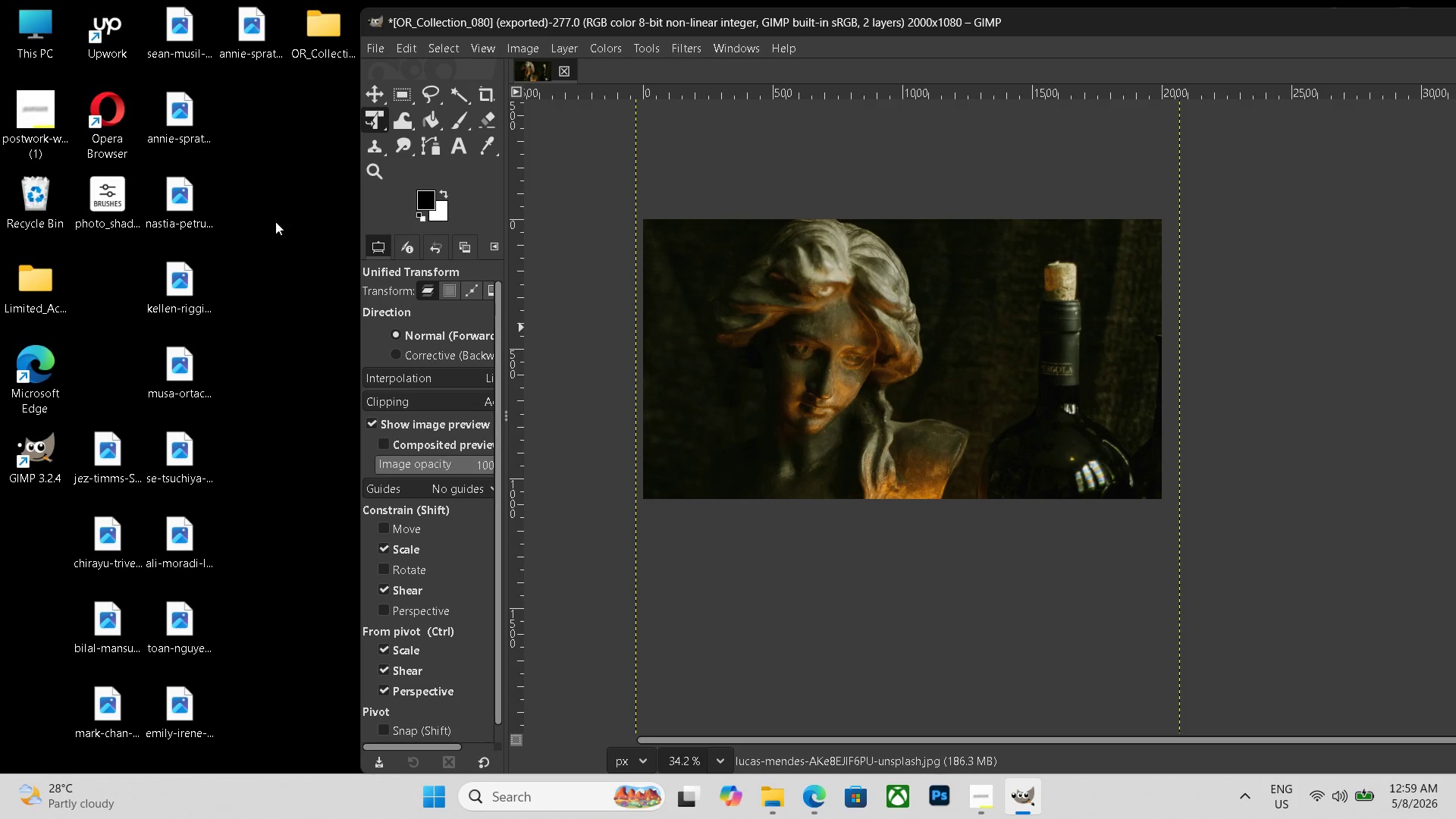 
mouse_move([344, 102])
 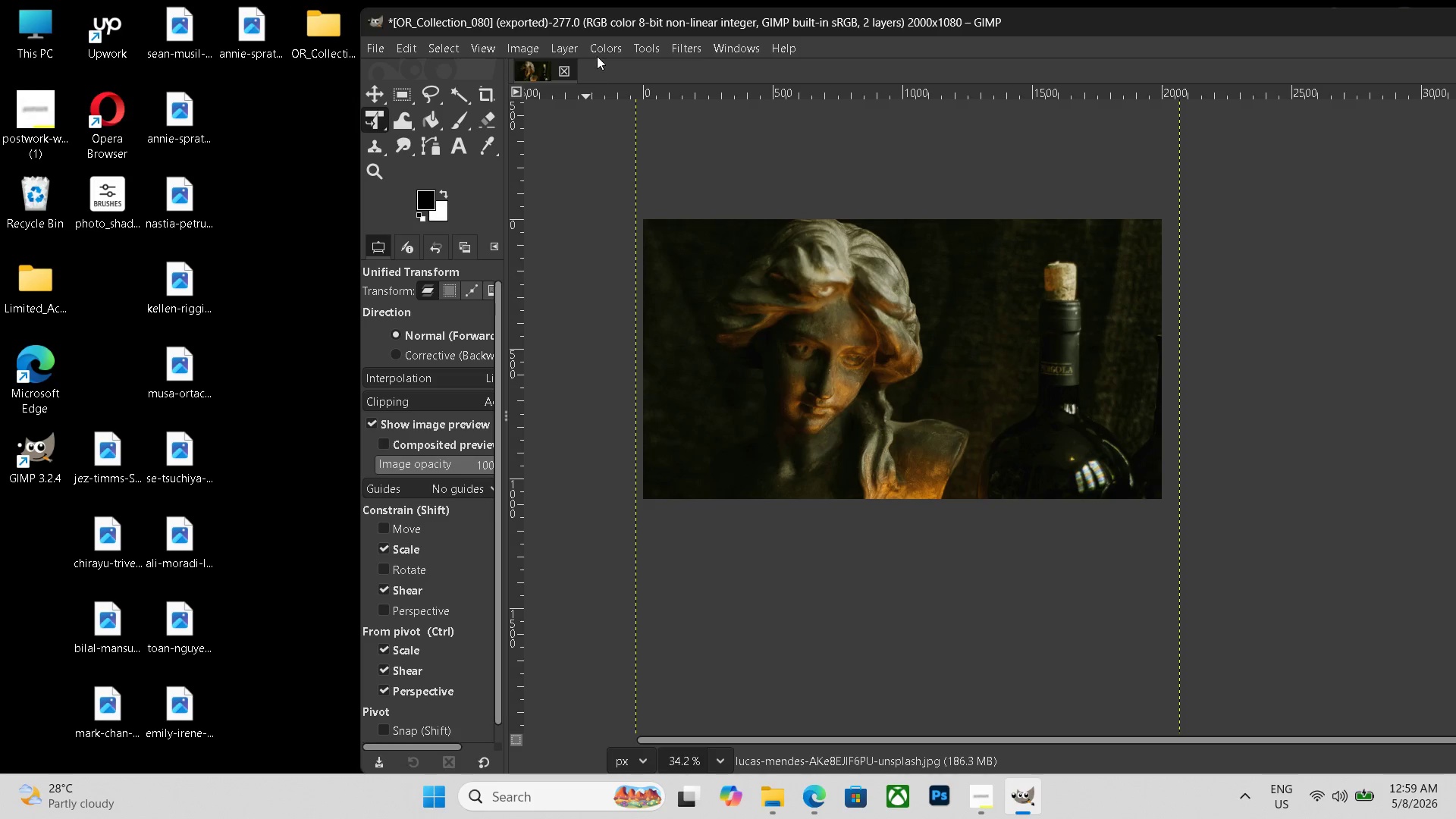 
left_click([569, 65])
 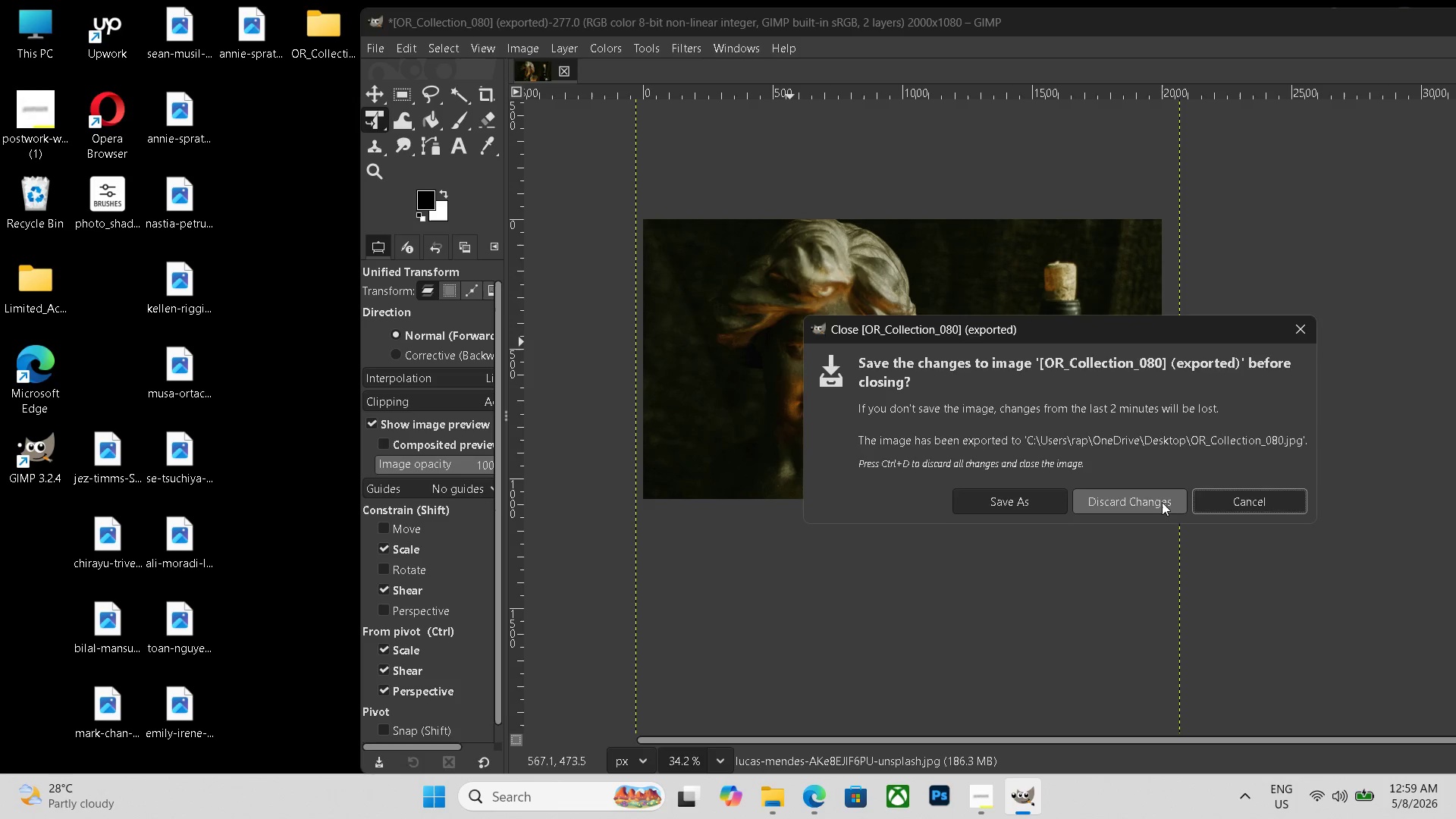 
left_click([1162, 502])
 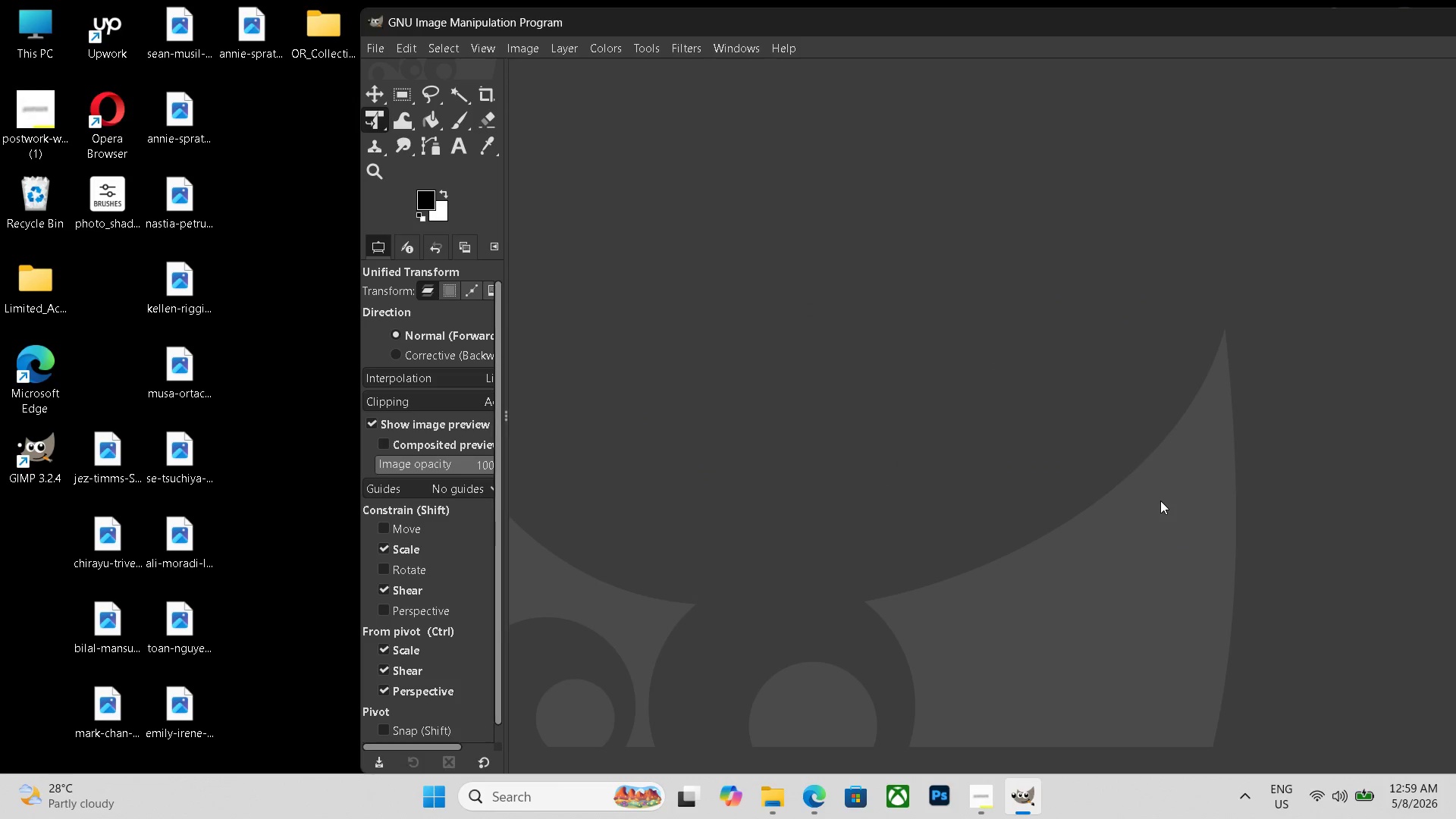 
key(Control+N)
 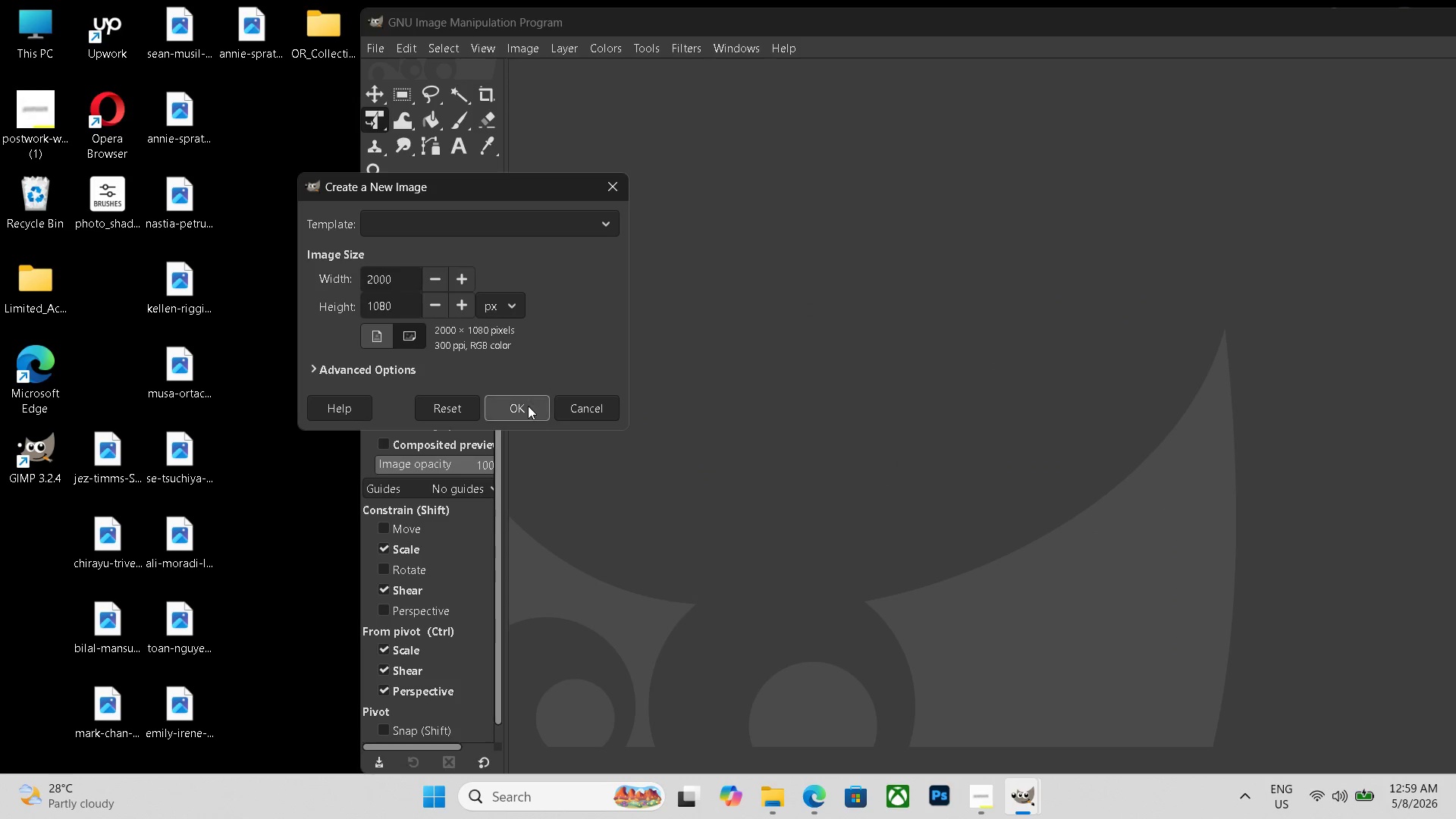 
left_click([526, 402])
 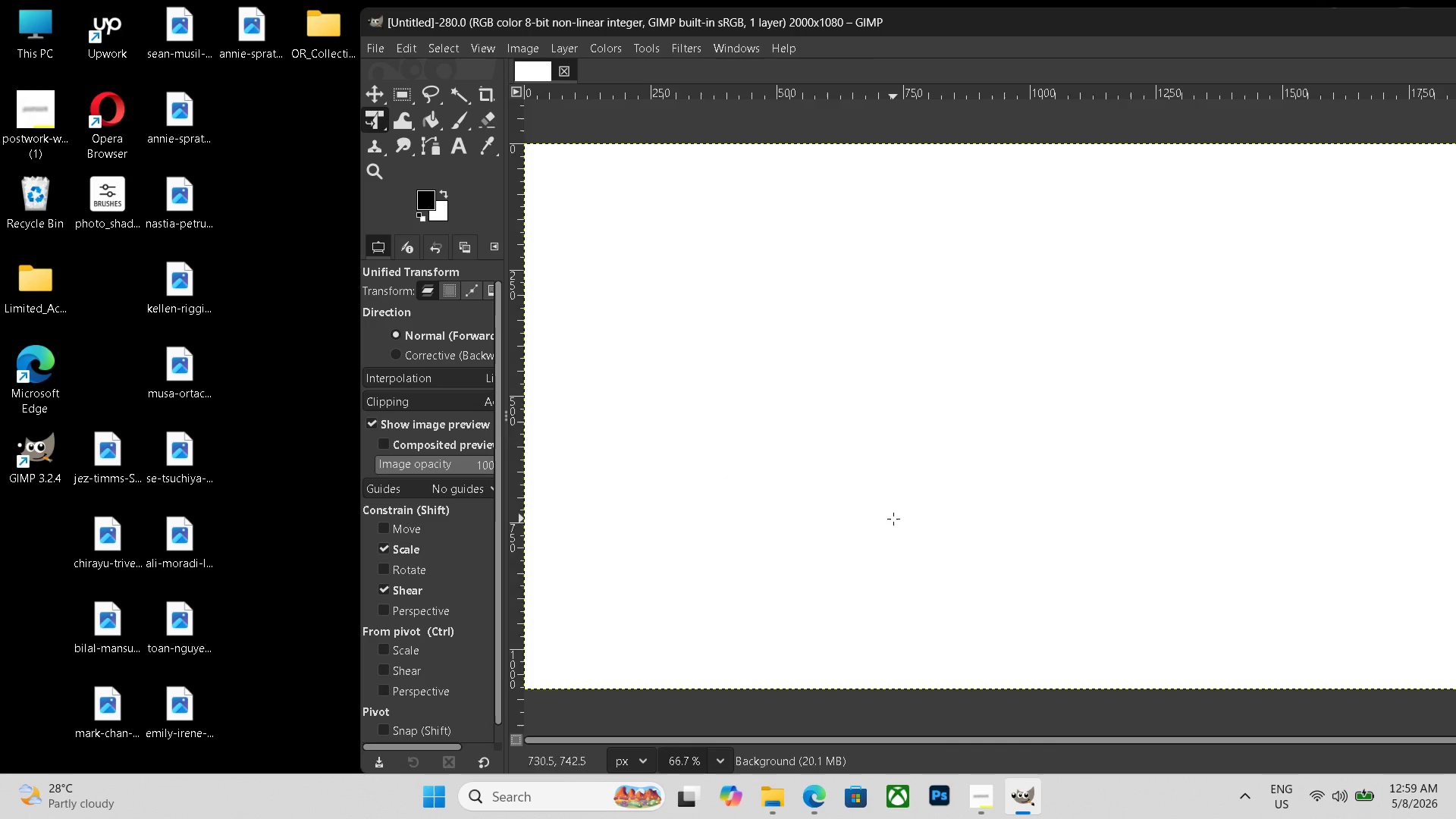 
hold_key(key=ControlLeft, duration=0.47)
scroll: coordinate [893, 519], scroll_direction: down, amount: 4.0
 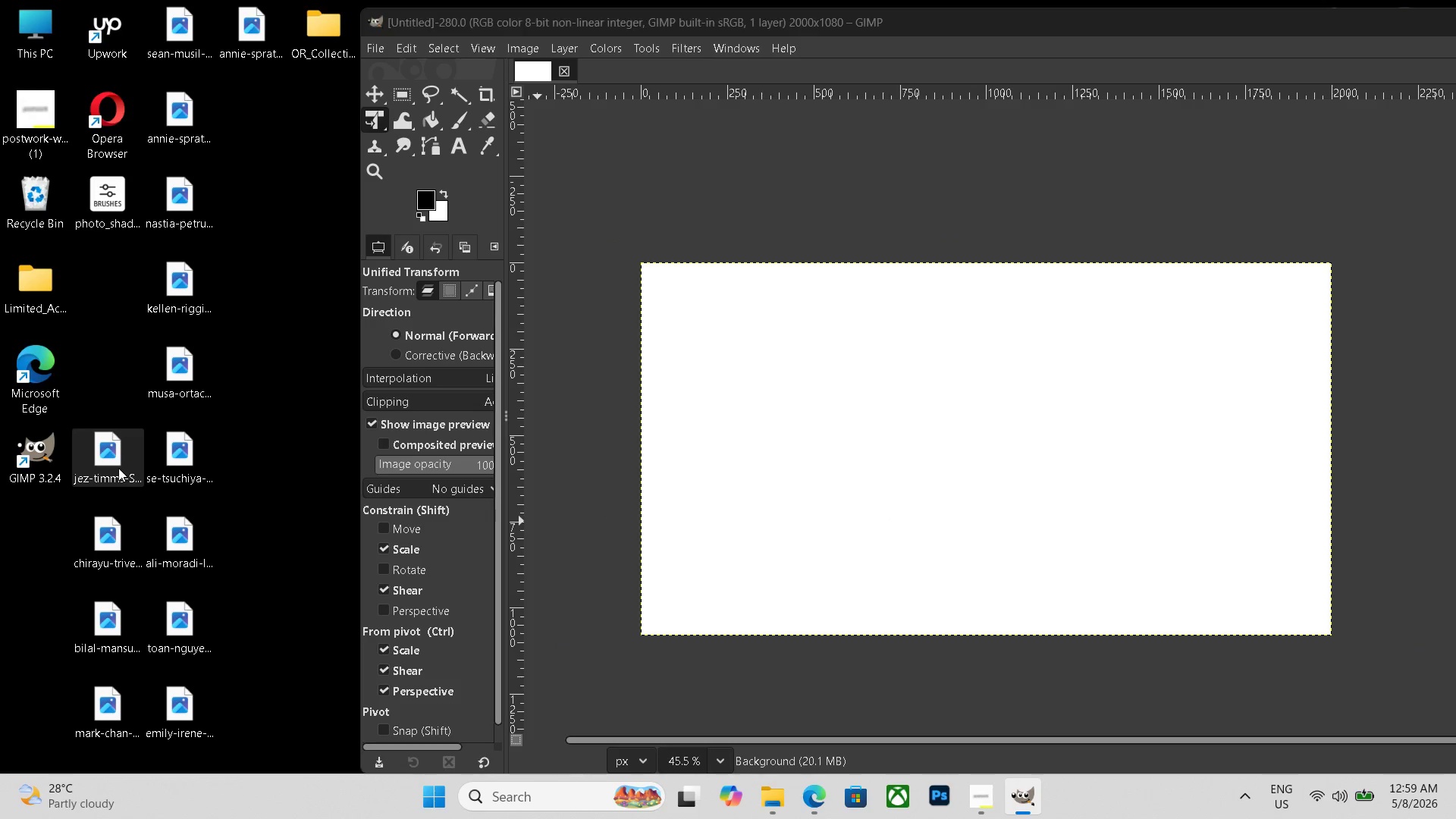 
left_click_drag(start_coordinate=[118, 468], to_coordinate=[924, 501])
 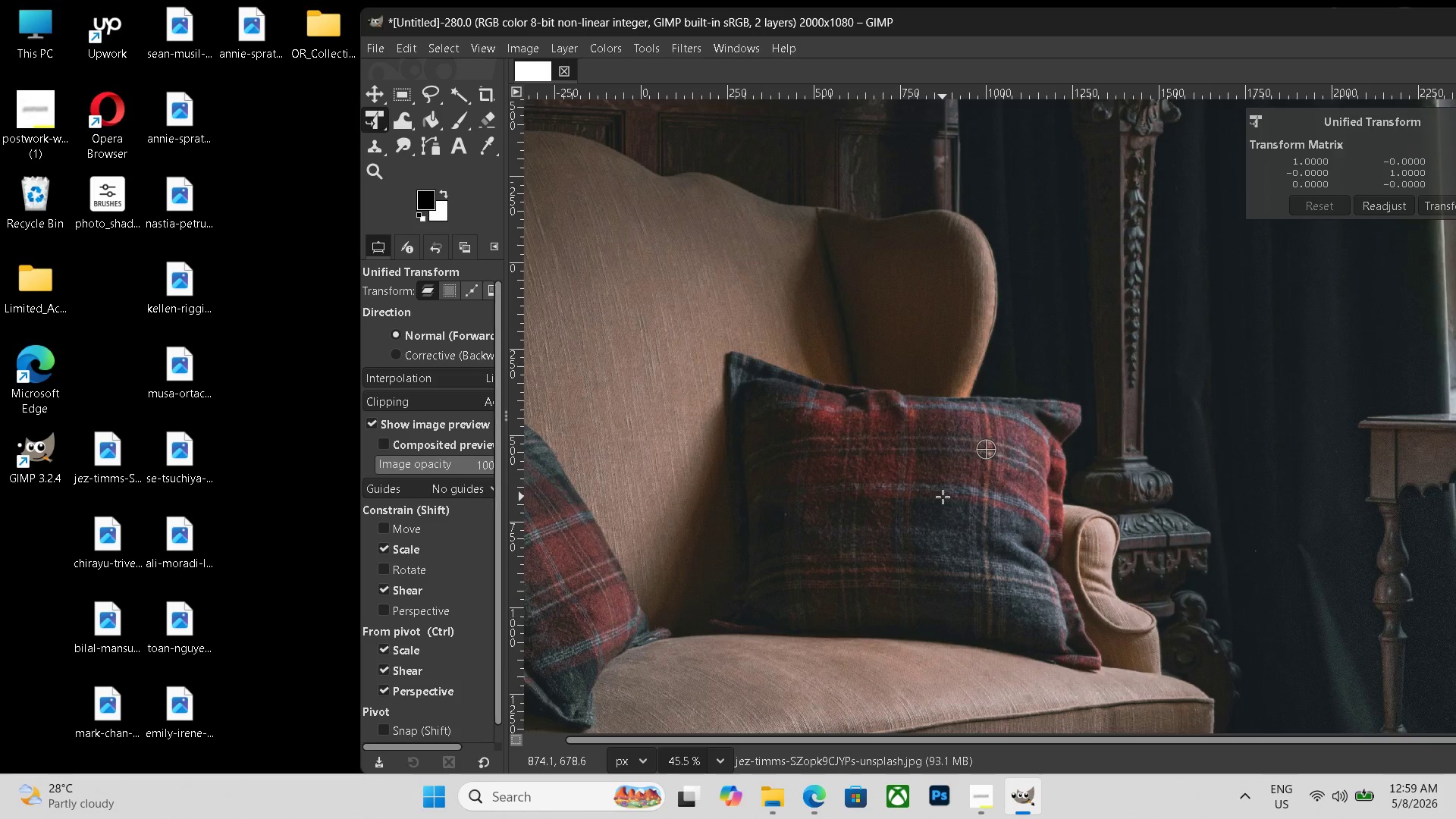 
hold_key(key=ControlLeft, duration=1.06)
scroll: coordinate [943, 497], scroll_direction: down, amount: 15.0
 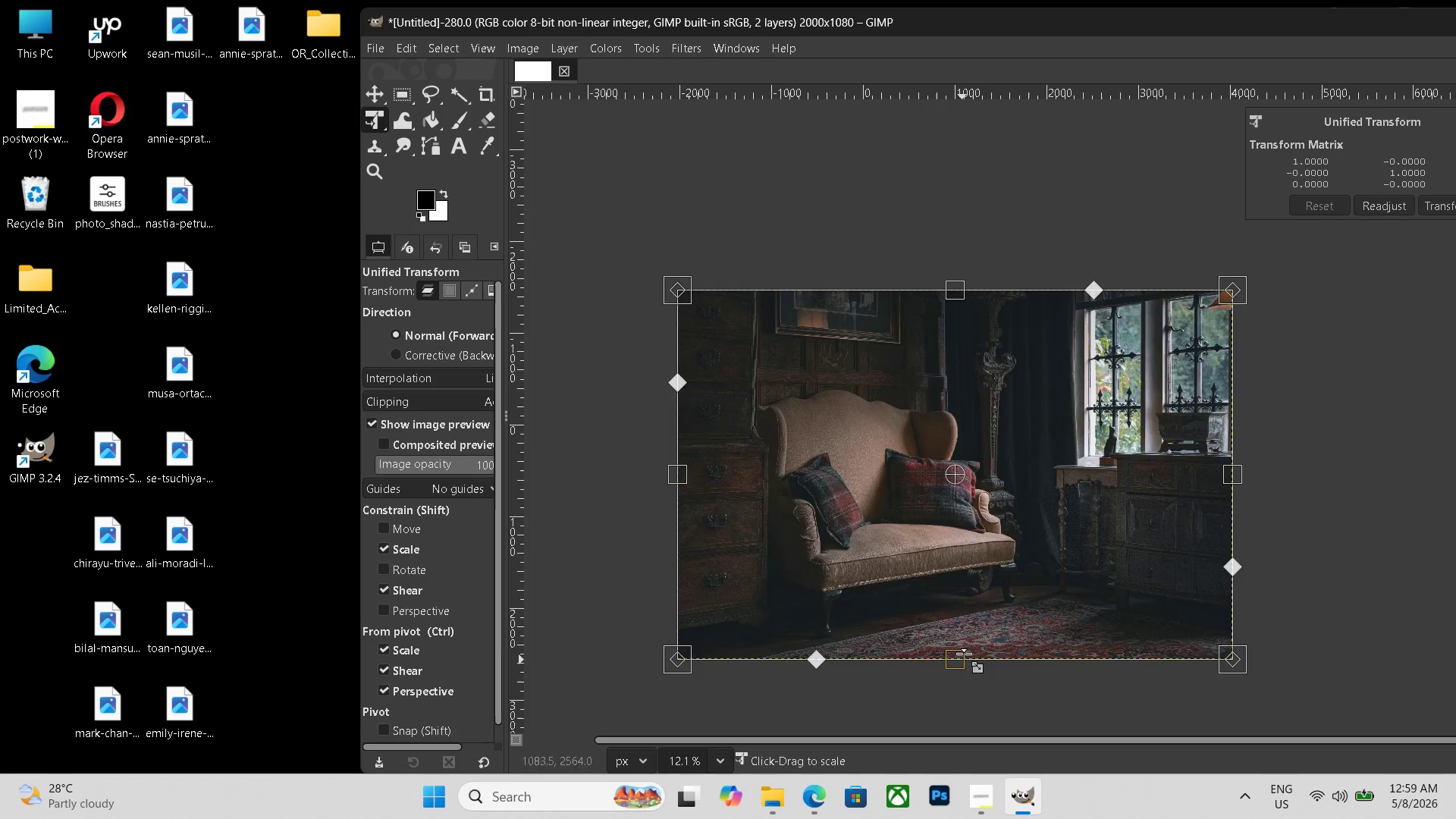 
left_click_drag(start_coordinate=[962, 660], to_coordinate=[978, 548])
 